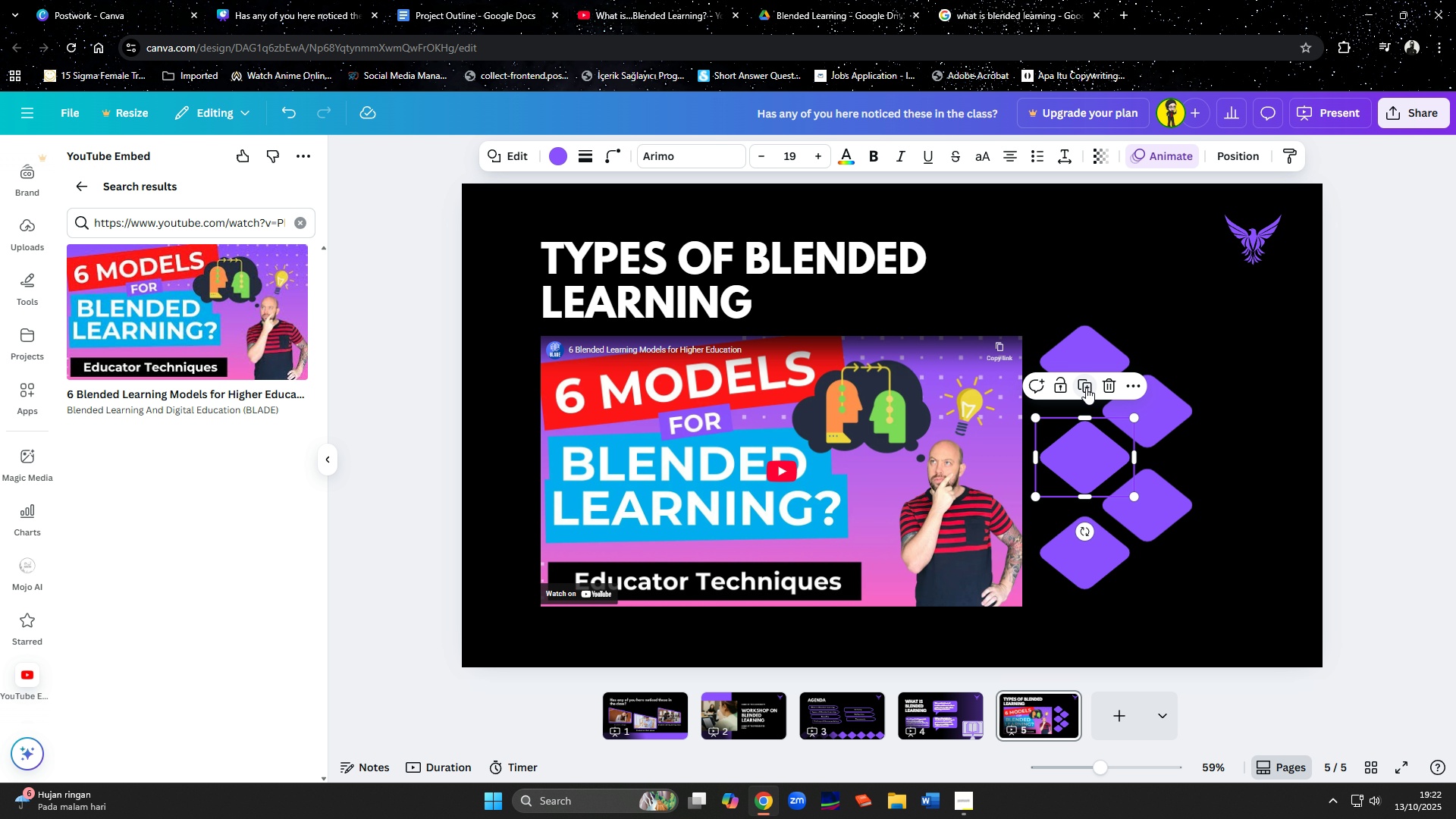 
left_click([1087, 387])
 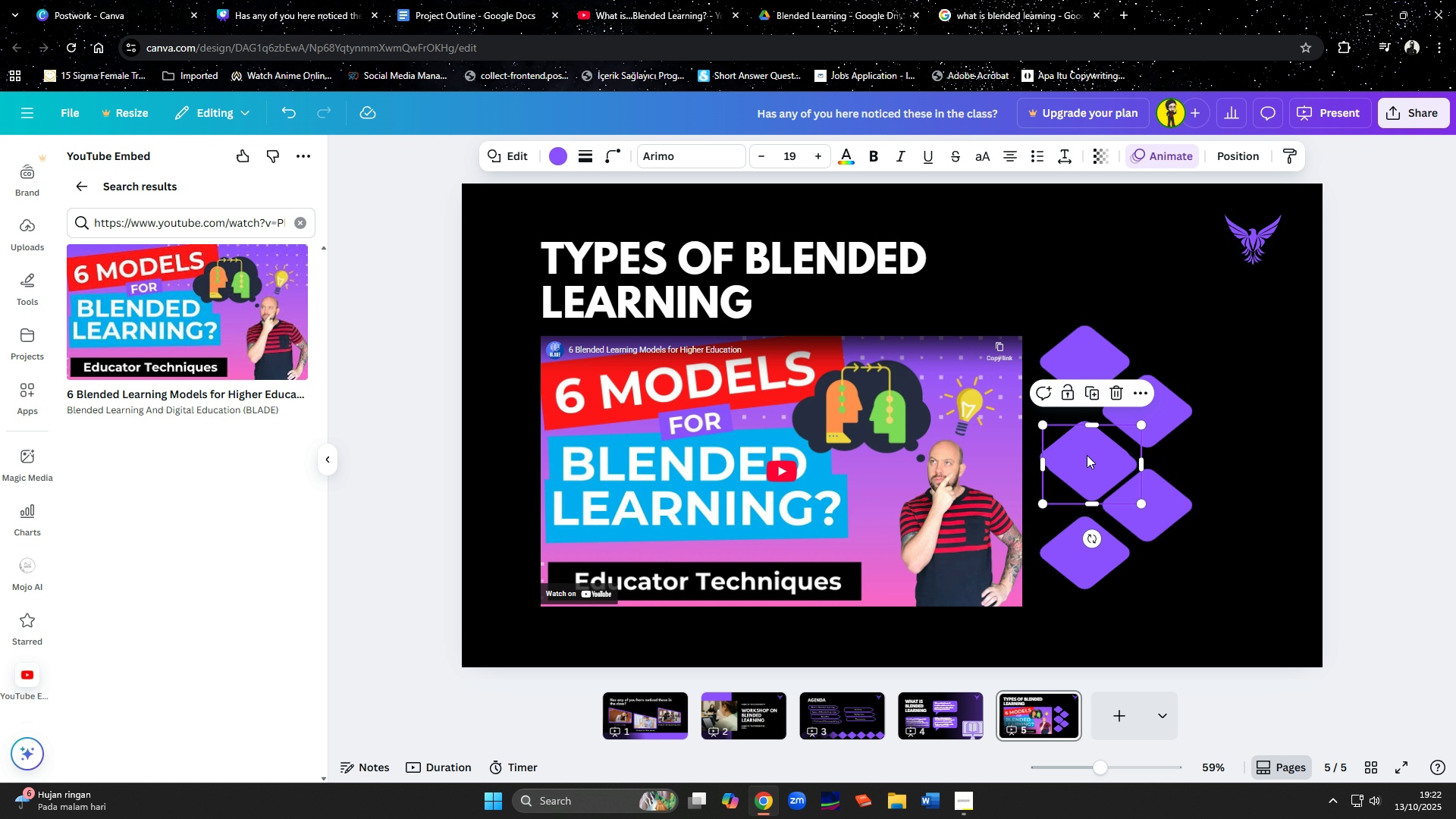 
left_click_drag(start_coordinate=[1087, 456], to_coordinate=[1203, 450])
 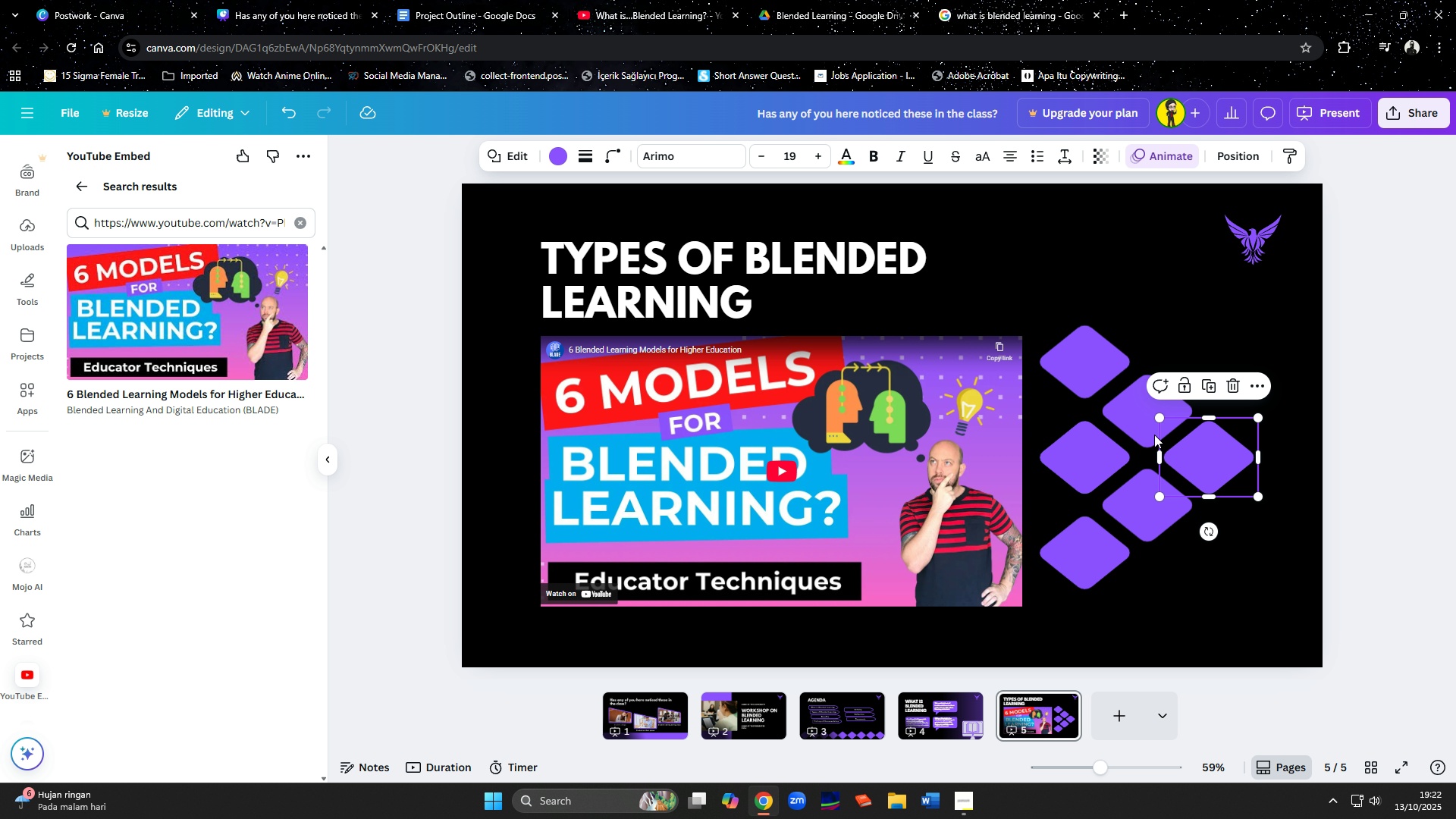 
hold_key(key=ShiftLeft, duration=1.53)
left_click([1093, 379])
 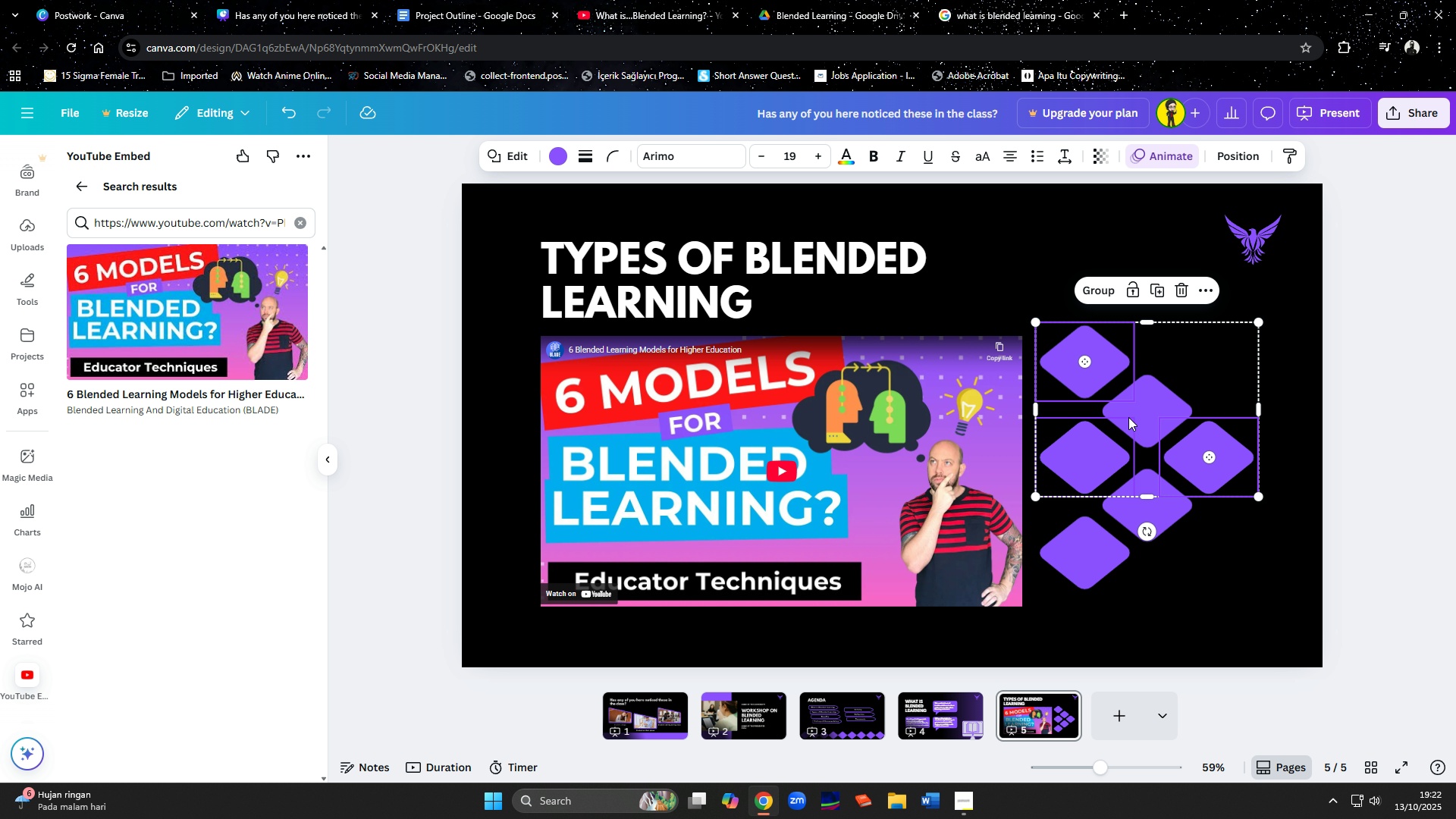 
left_click([1128, 417])
 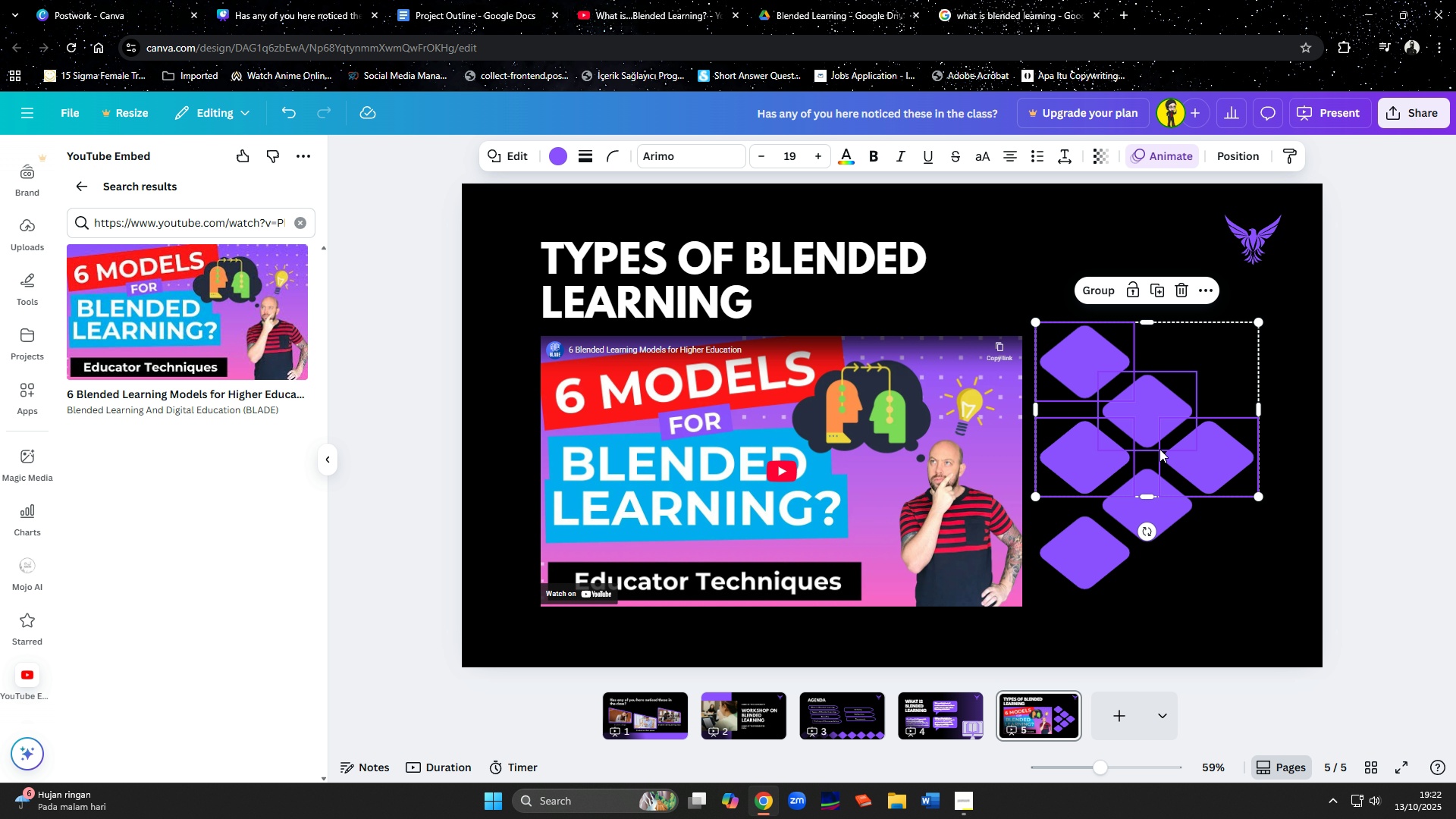 
hold_key(key=ShiftLeft, duration=0.73)
 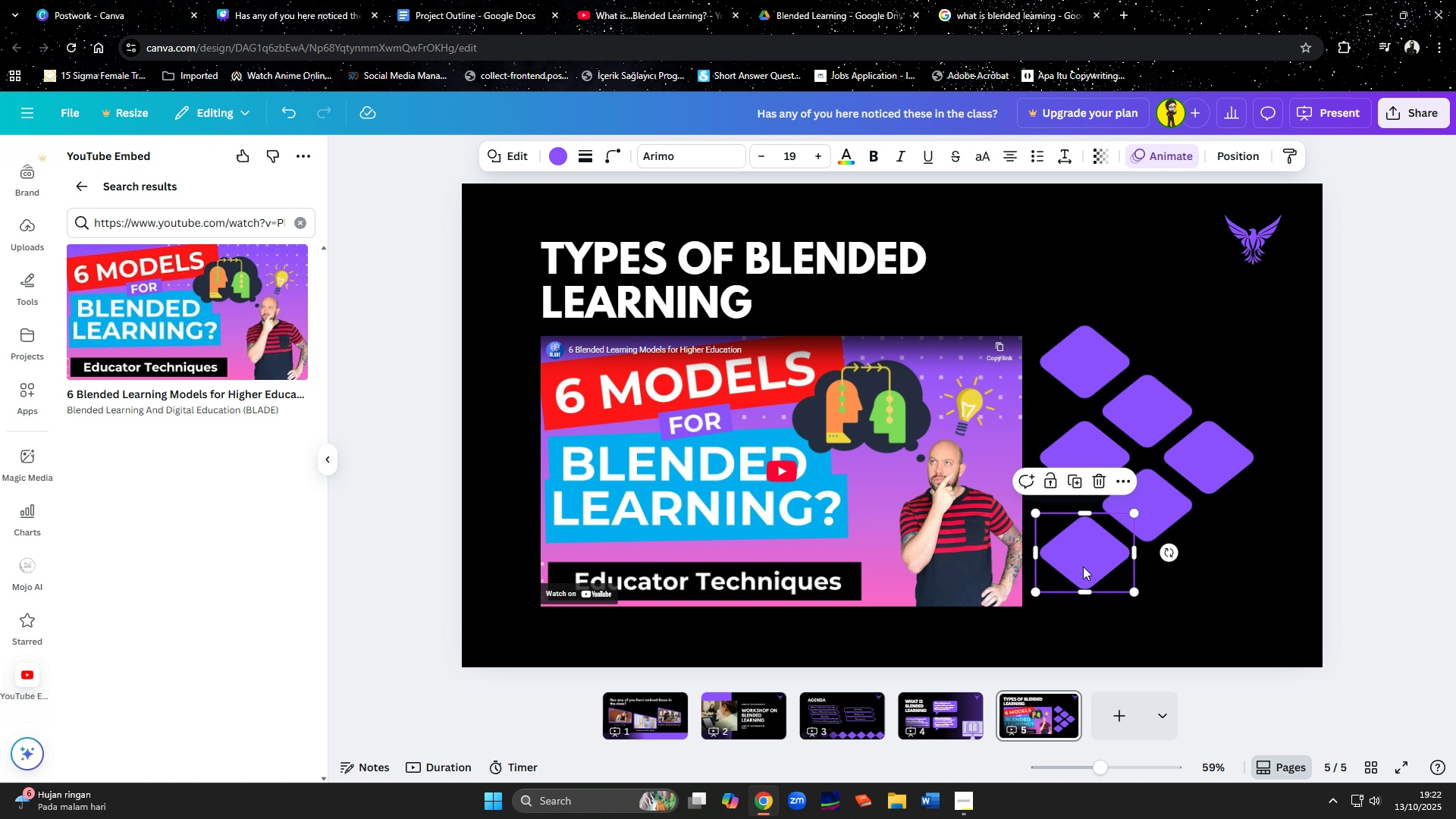 
left_click([1083, 566])
 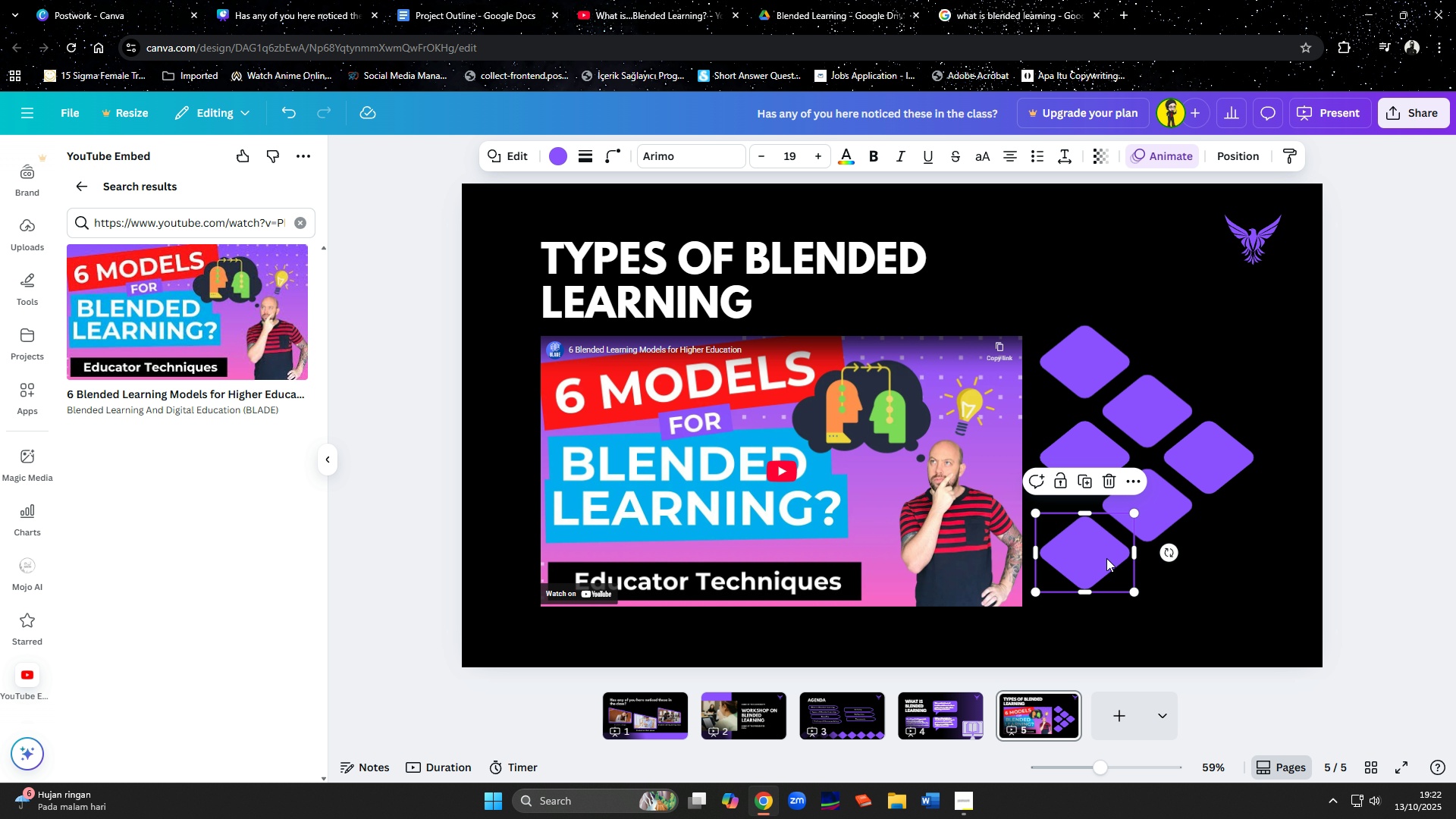 
hold_key(key=ShiftLeft, duration=1.52)
left_click([1150, 525])
 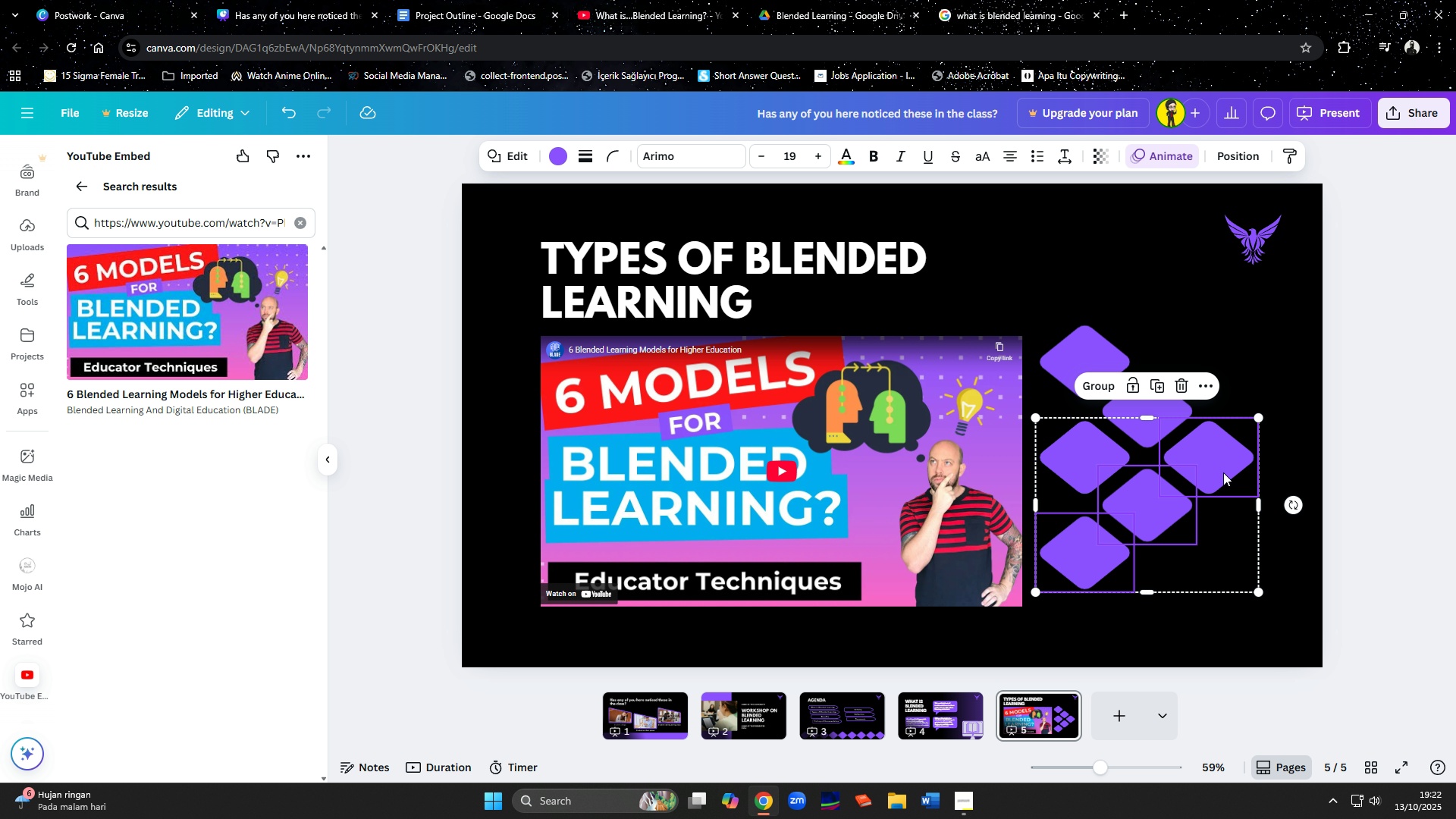 
left_click([1223, 472])
 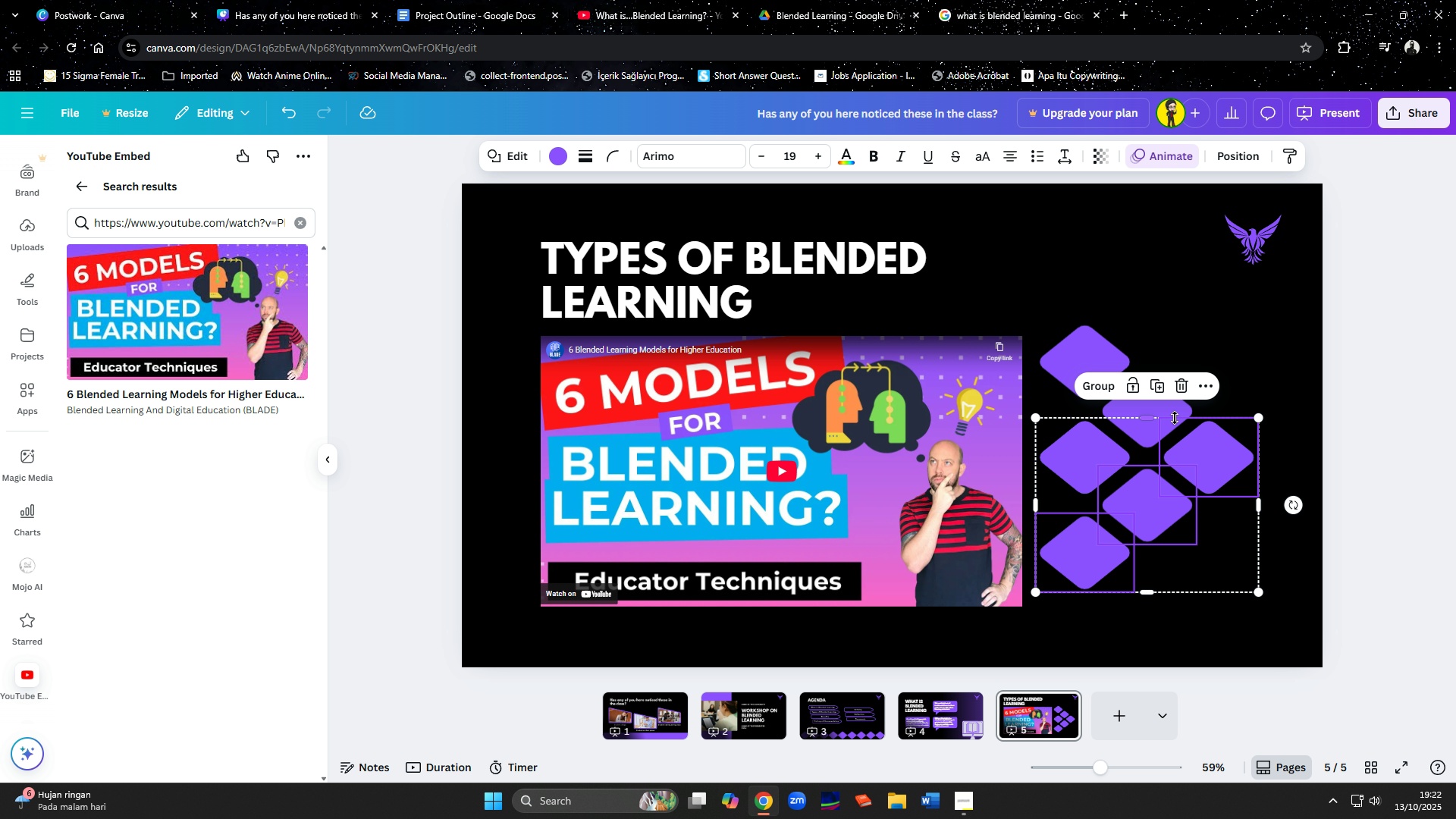 
hold_key(key=ShiftLeft, duration=1.52)
left_click([1089, 453])
 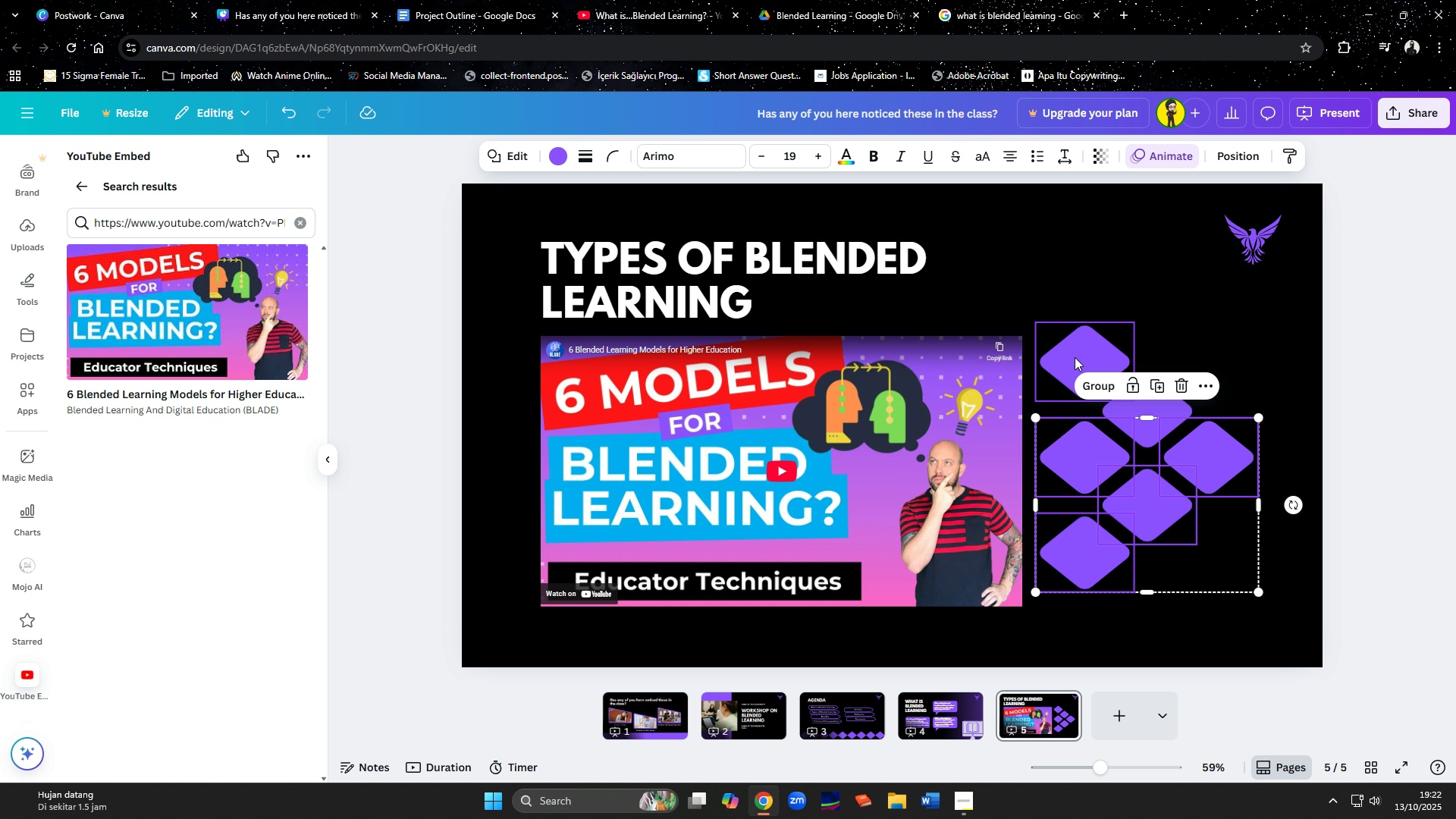 
hold_key(key=ShiftLeft, duration=0.95)
left_click([1075, 357])
 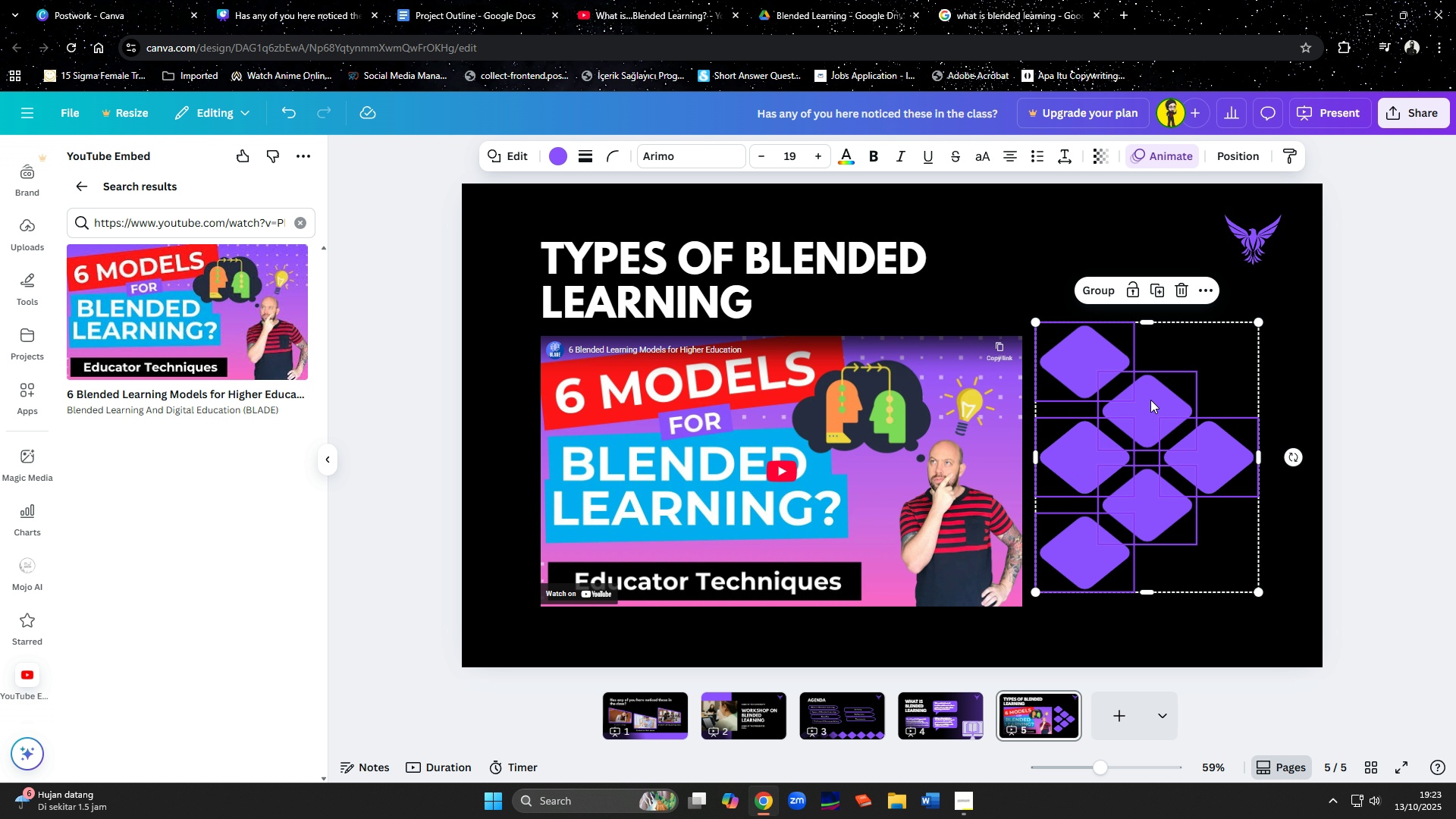 
left_click([1150, 400])
 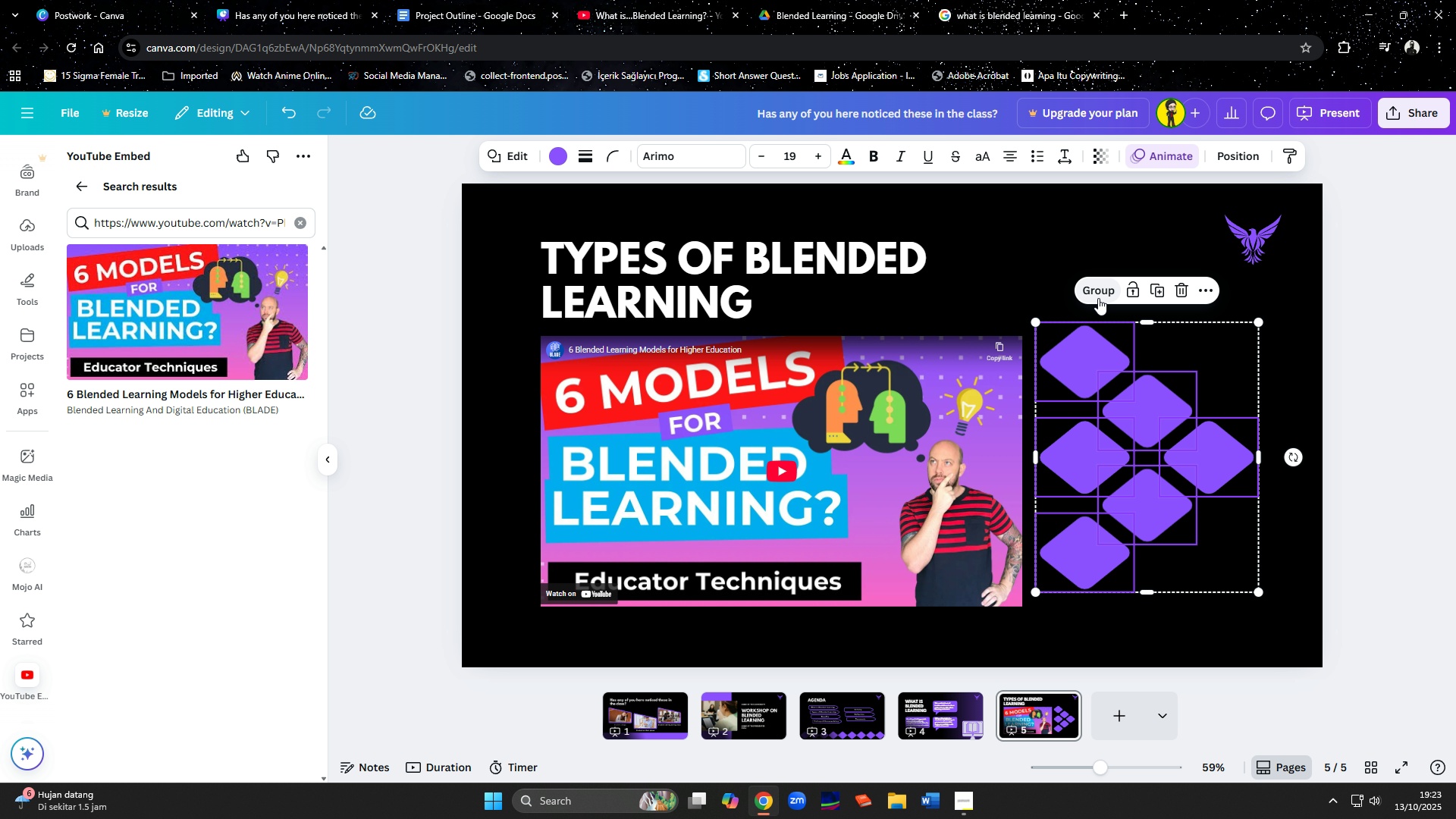 
left_click([1098, 298])
 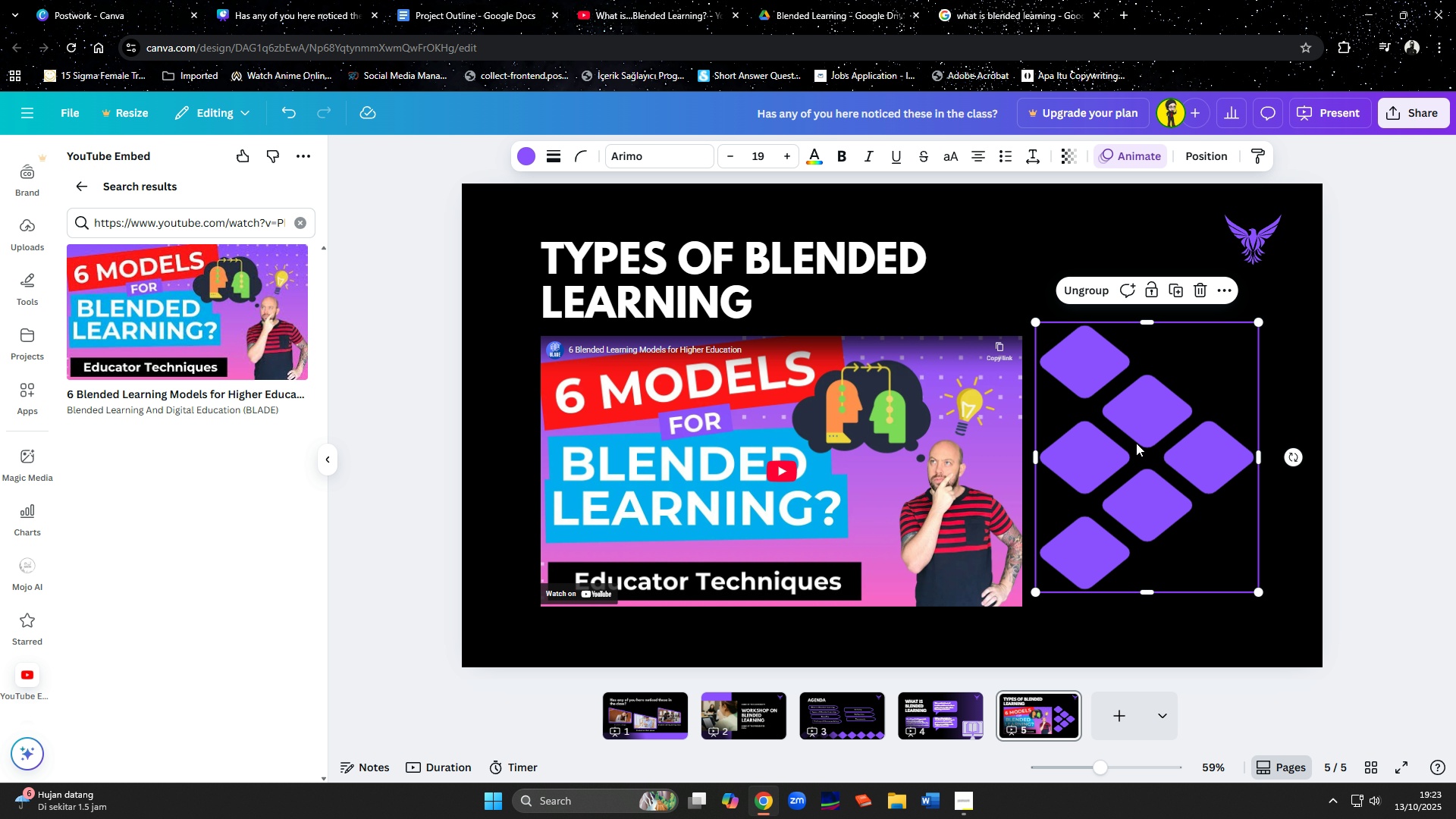 
left_click_drag(start_coordinate=[1136, 444], to_coordinate=[1136, 463])
 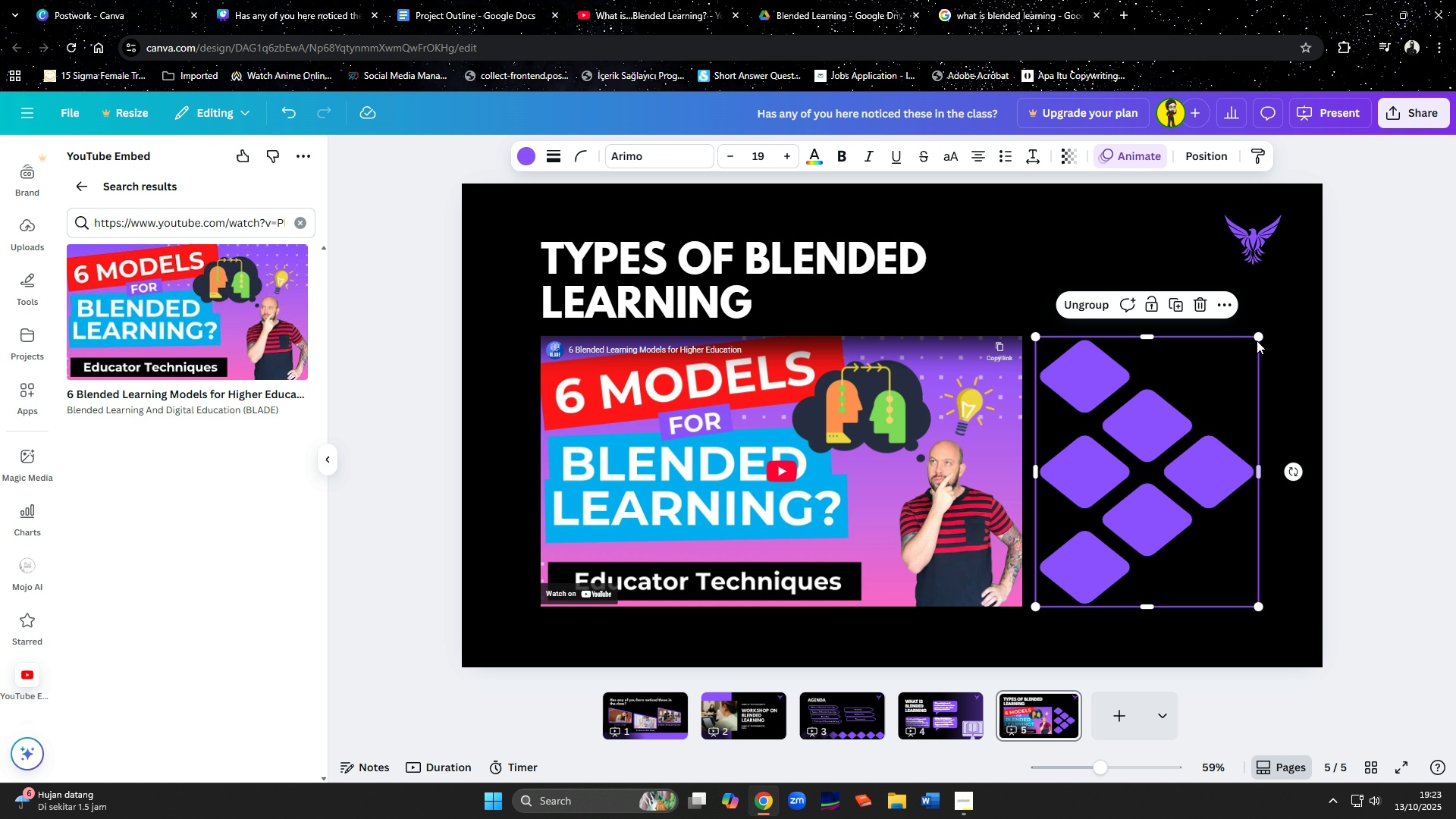 
left_click_drag(start_coordinate=[1259, 337], to_coordinate=[1266, 341])
 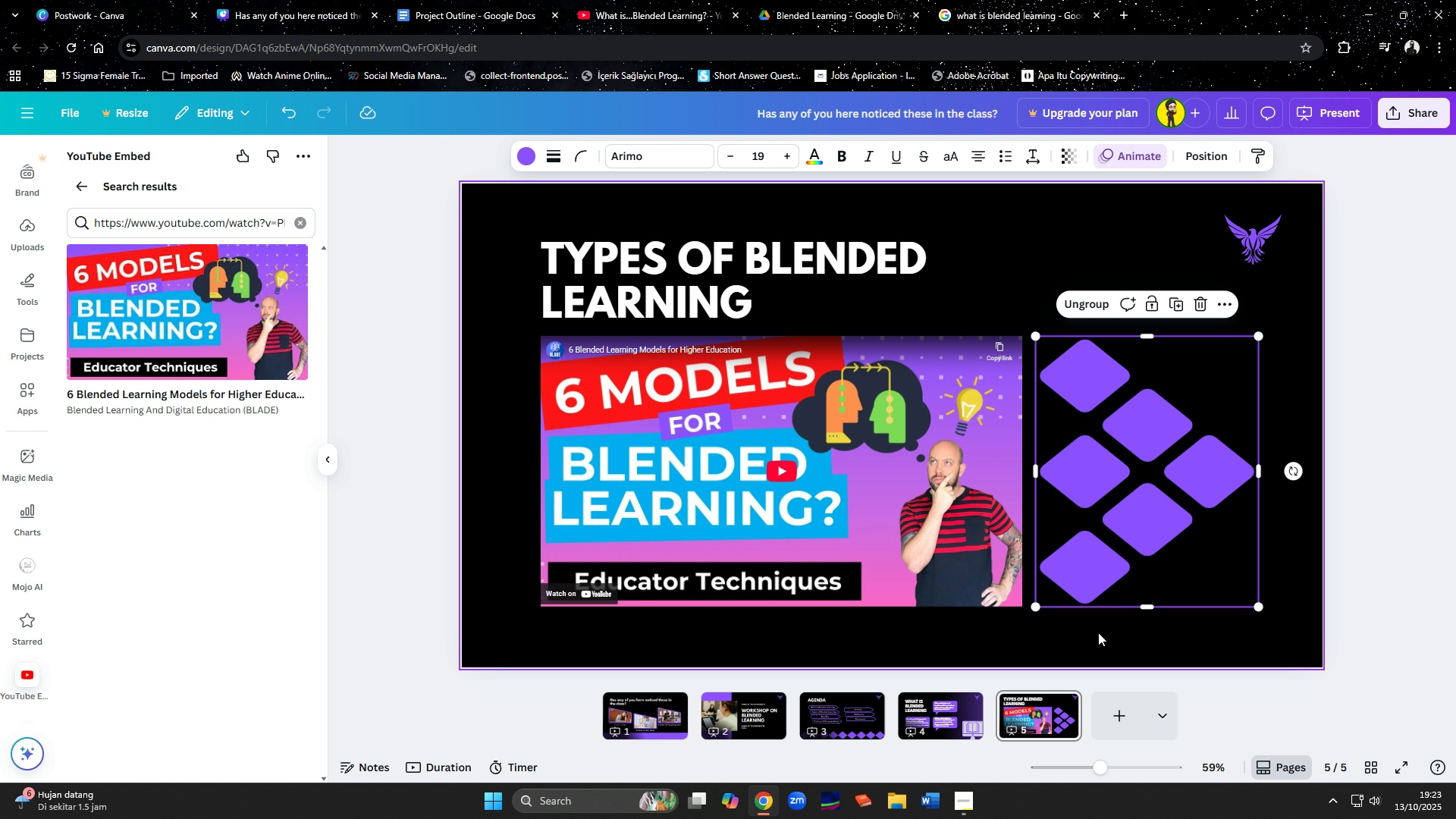 
left_click([1097, 634])
 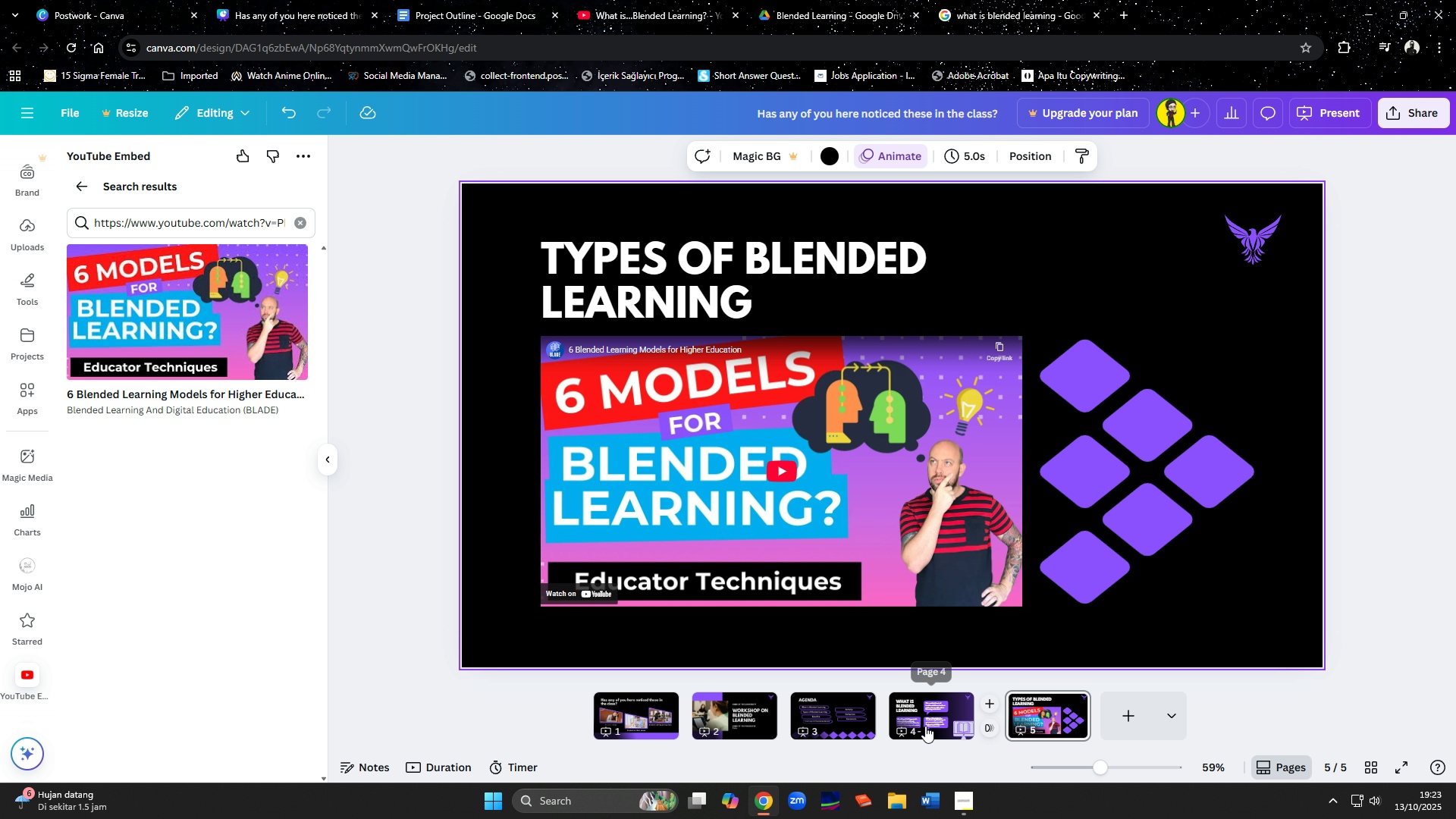 
wait(6.15)
 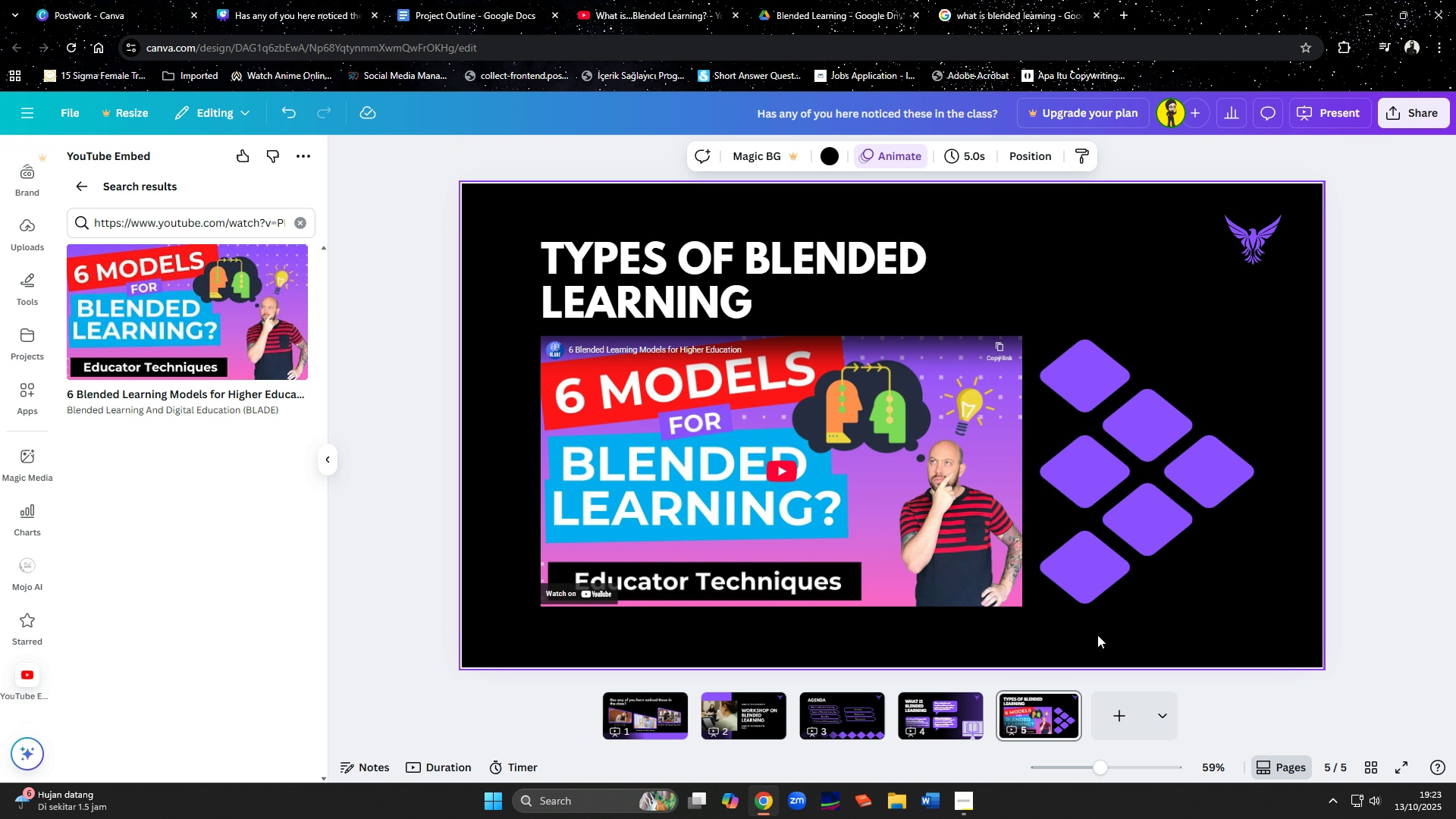 
left_click([932, 708])
 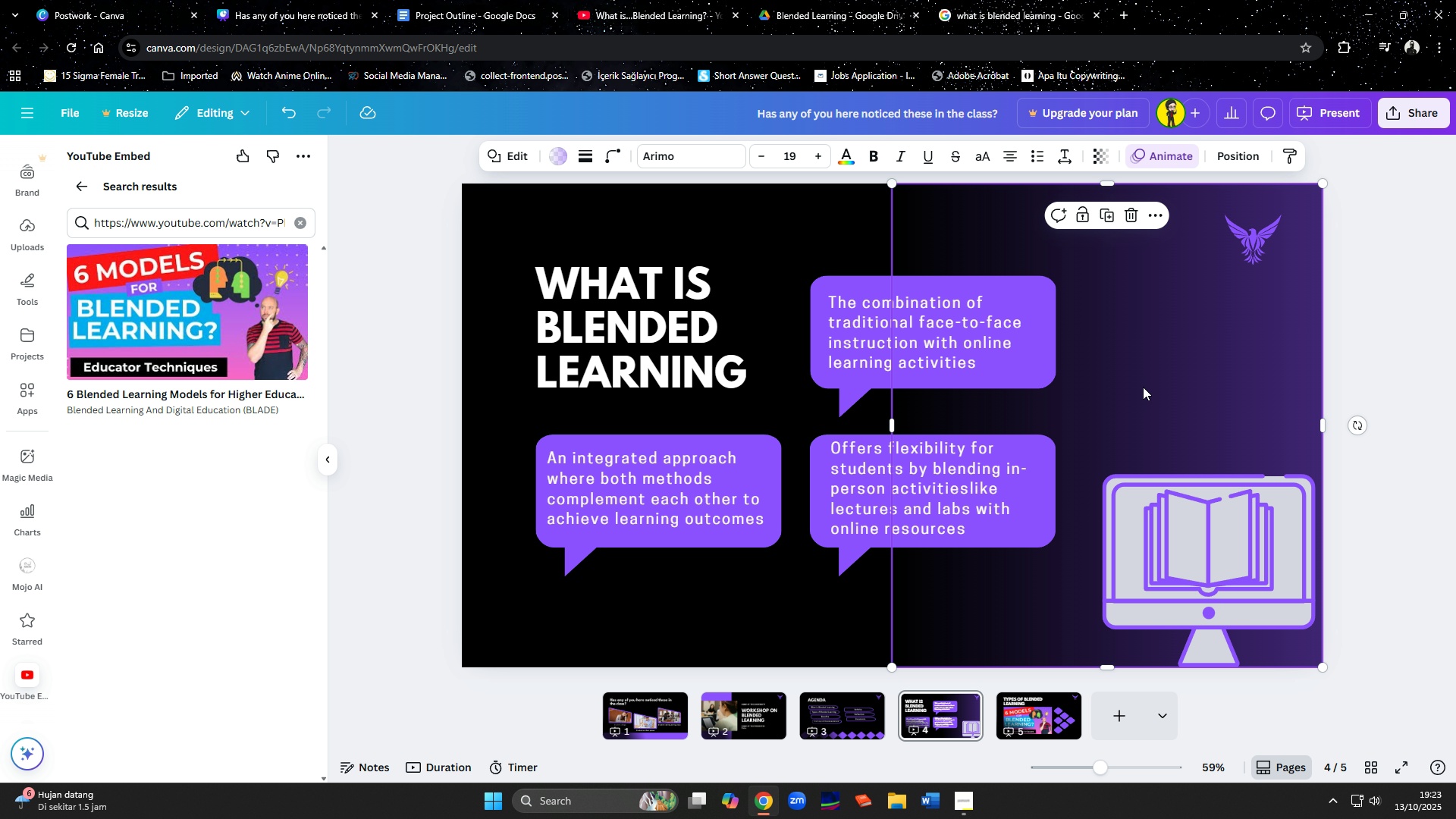 
left_click([1143, 387])
 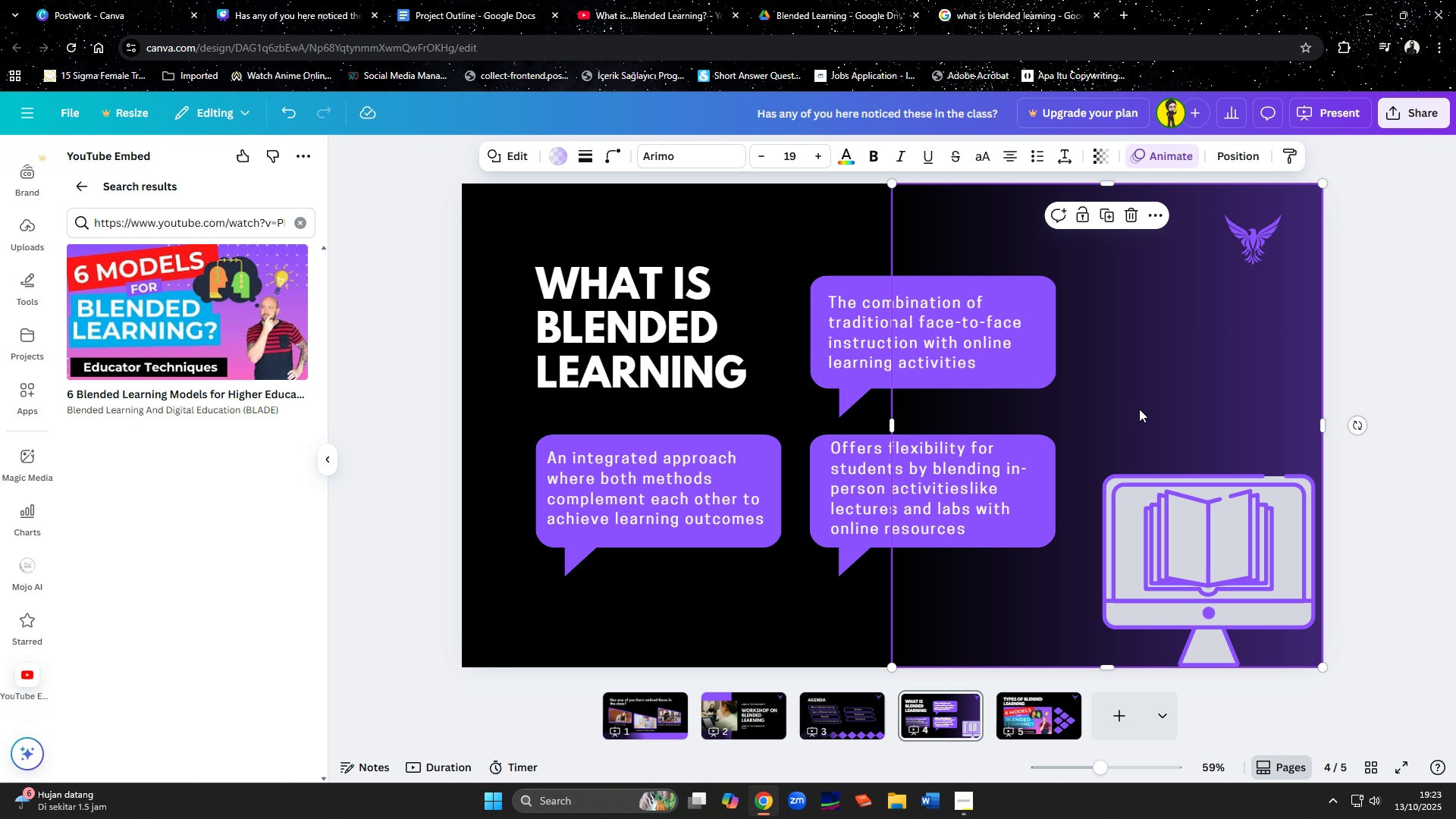 
key(Control+C)
 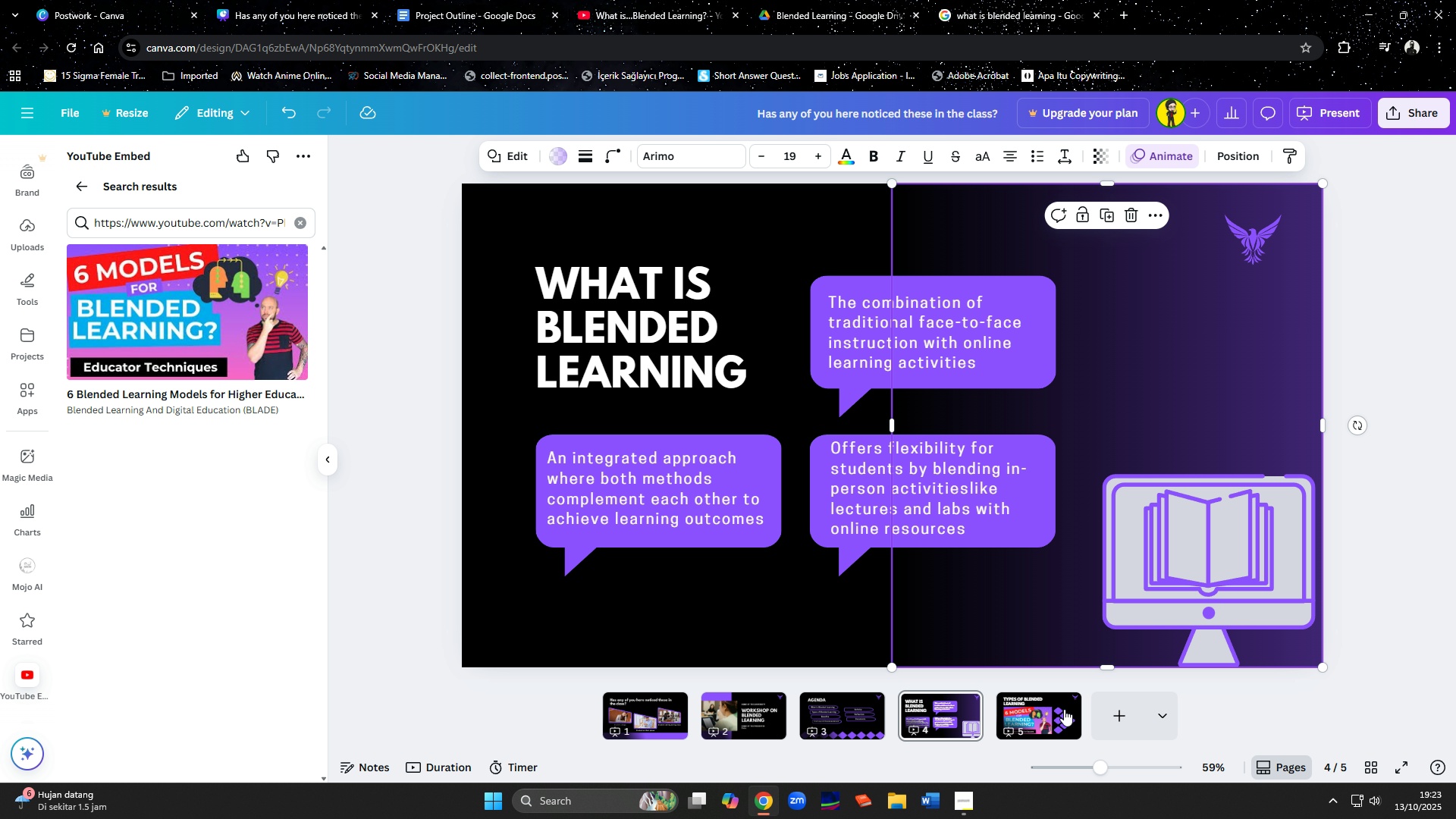 
left_click([1064, 709])
 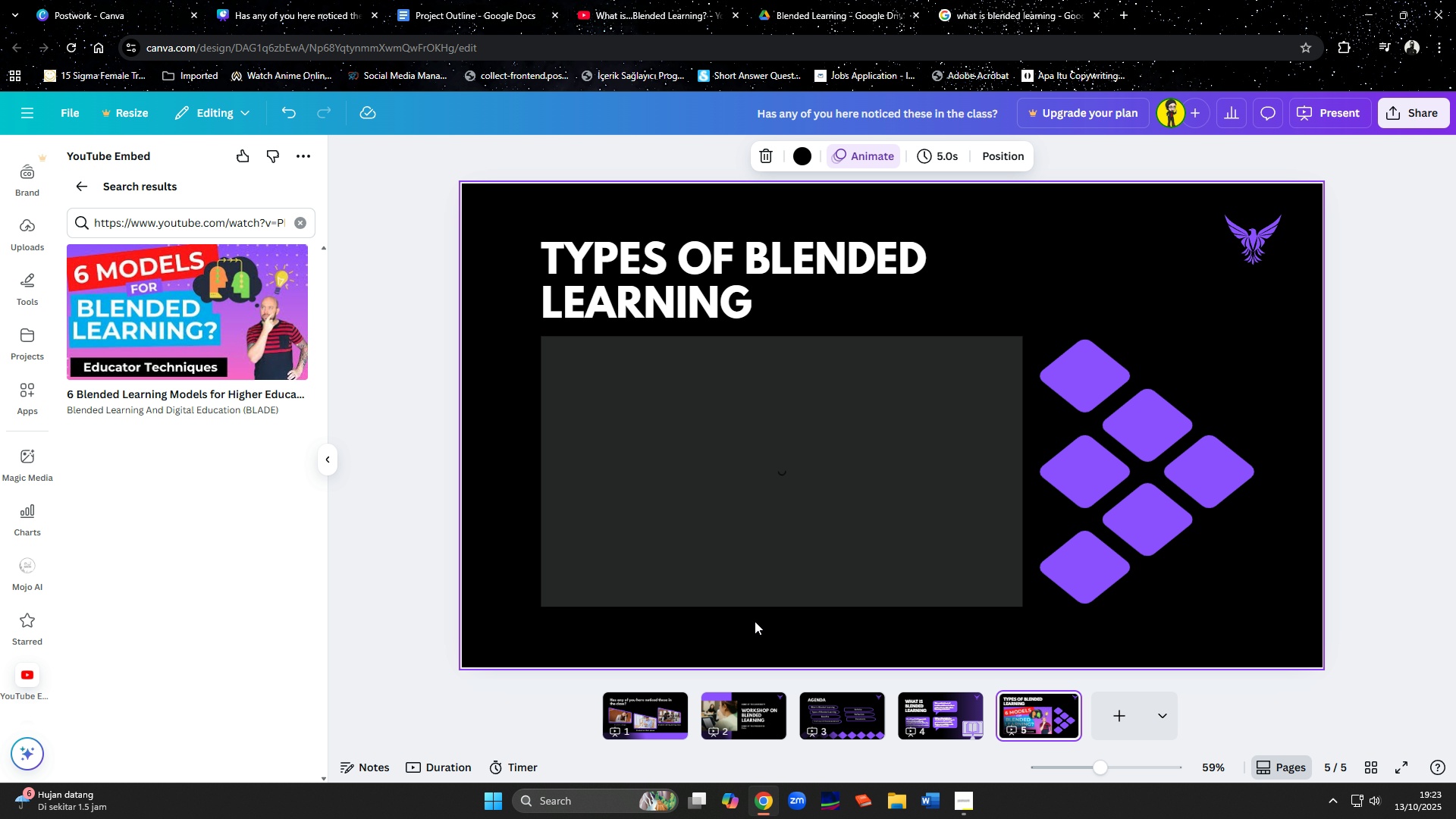 
key(Control+V)
 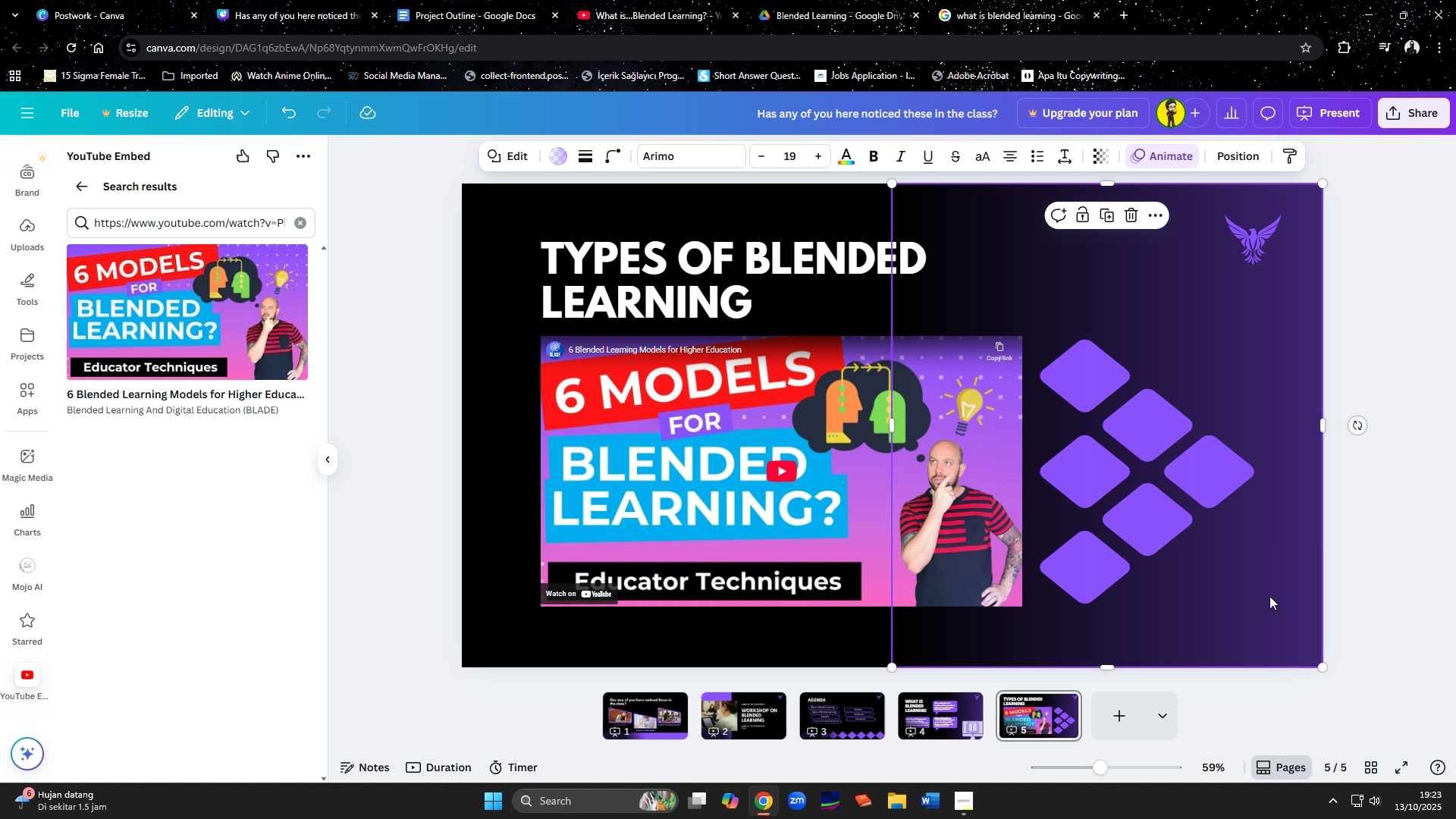 
left_click_drag(start_coordinate=[1362, 419], to_coordinate=[1099, 293])
 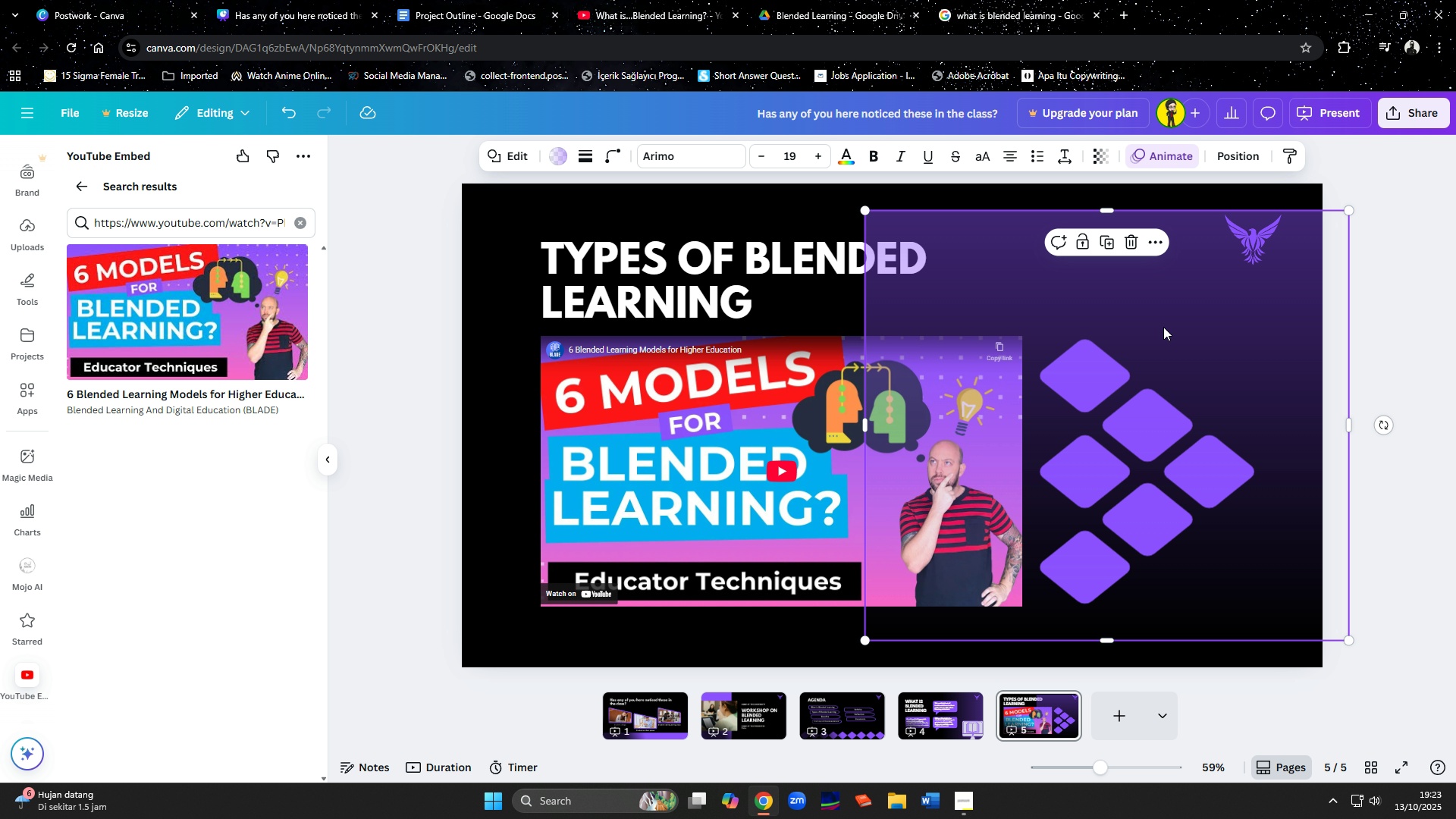 
left_click_drag(start_coordinate=[1164, 322], to_coordinate=[760, 296])
 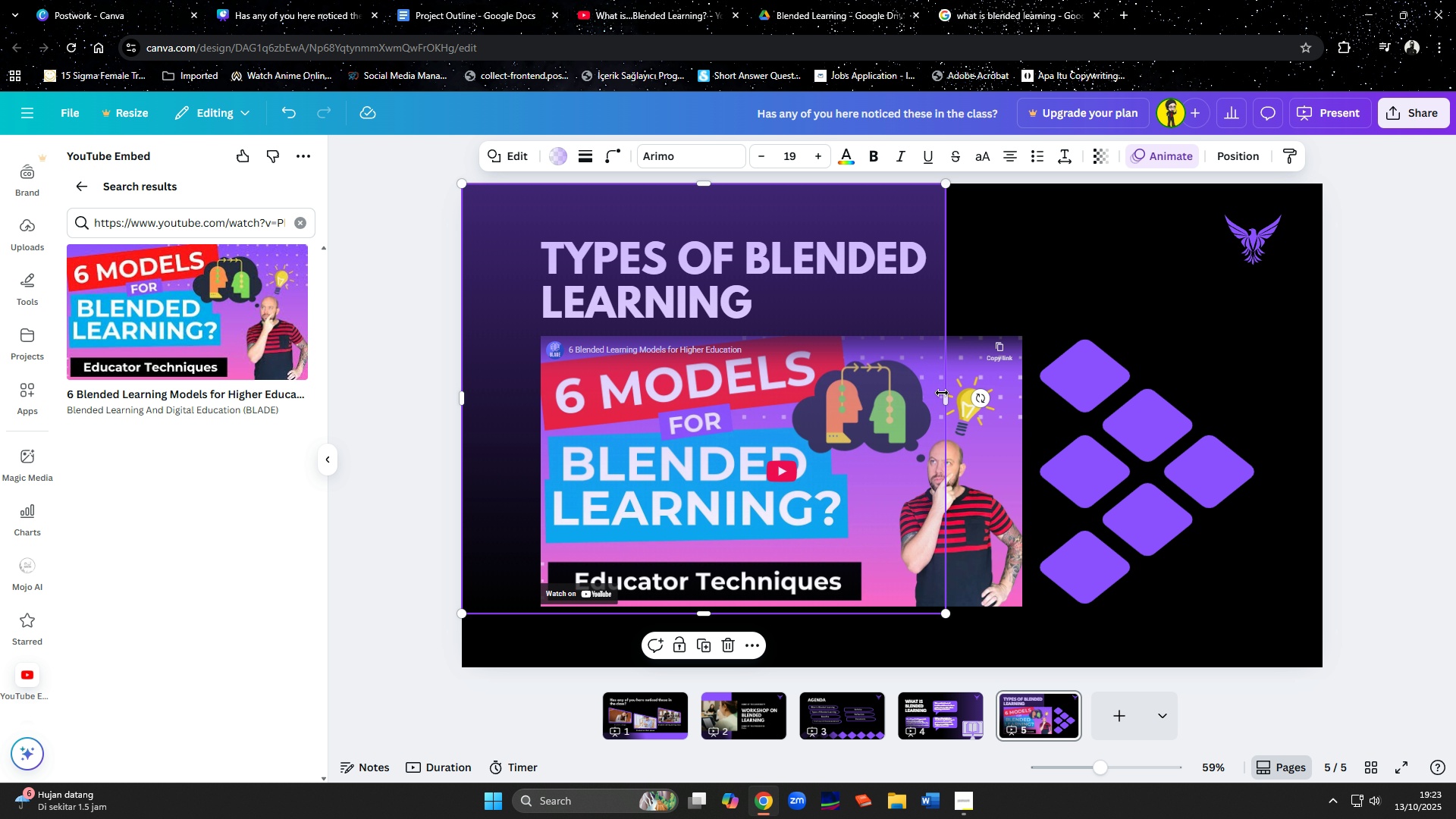 
left_click_drag(start_coordinate=[945, 395], to_coordinate=[1321, 475])
 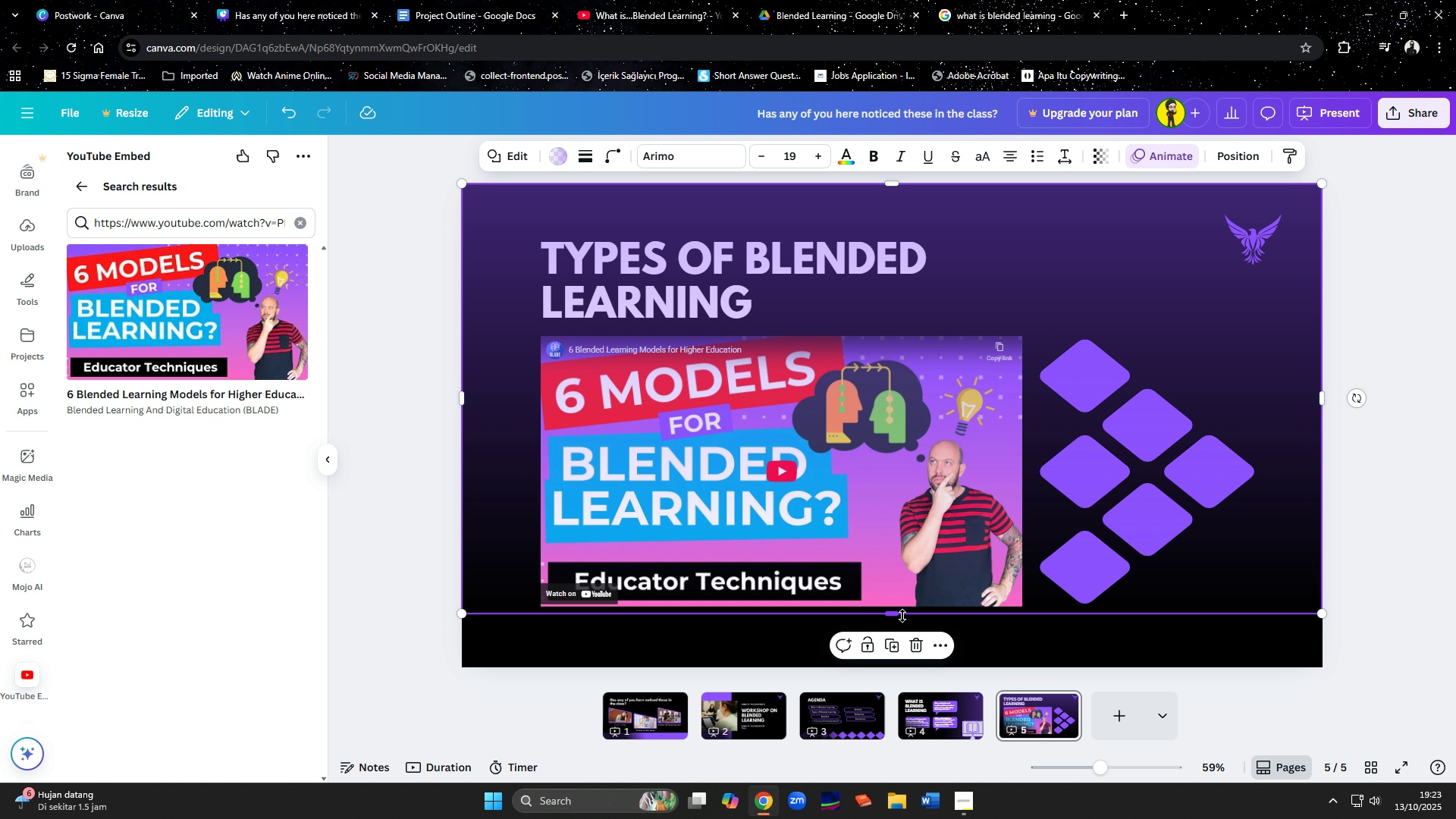 
left_click_drag(start_coordinate=[897, 617], to_coordinate=[905, 457])
 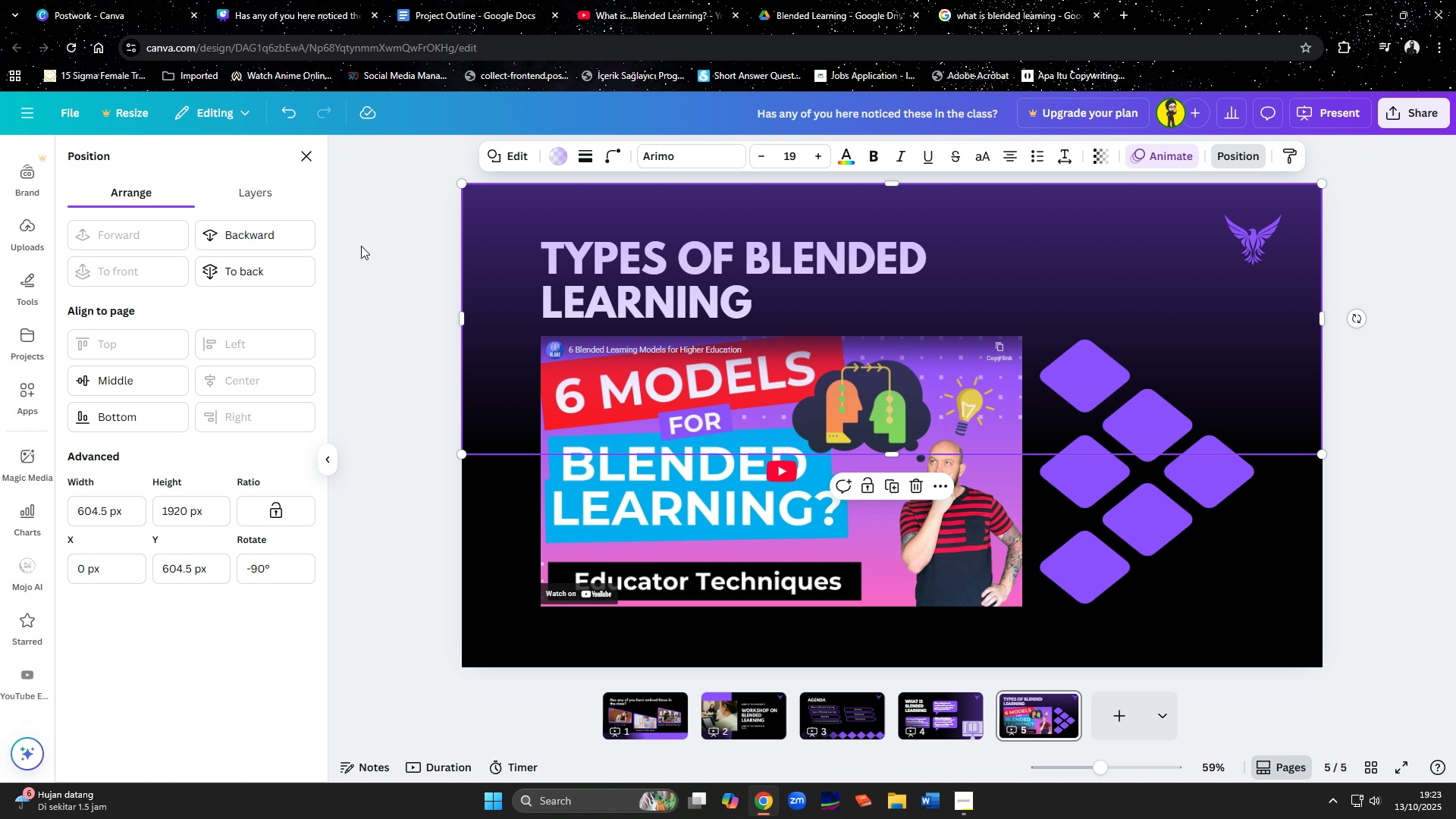 
left_click([266, 275])
 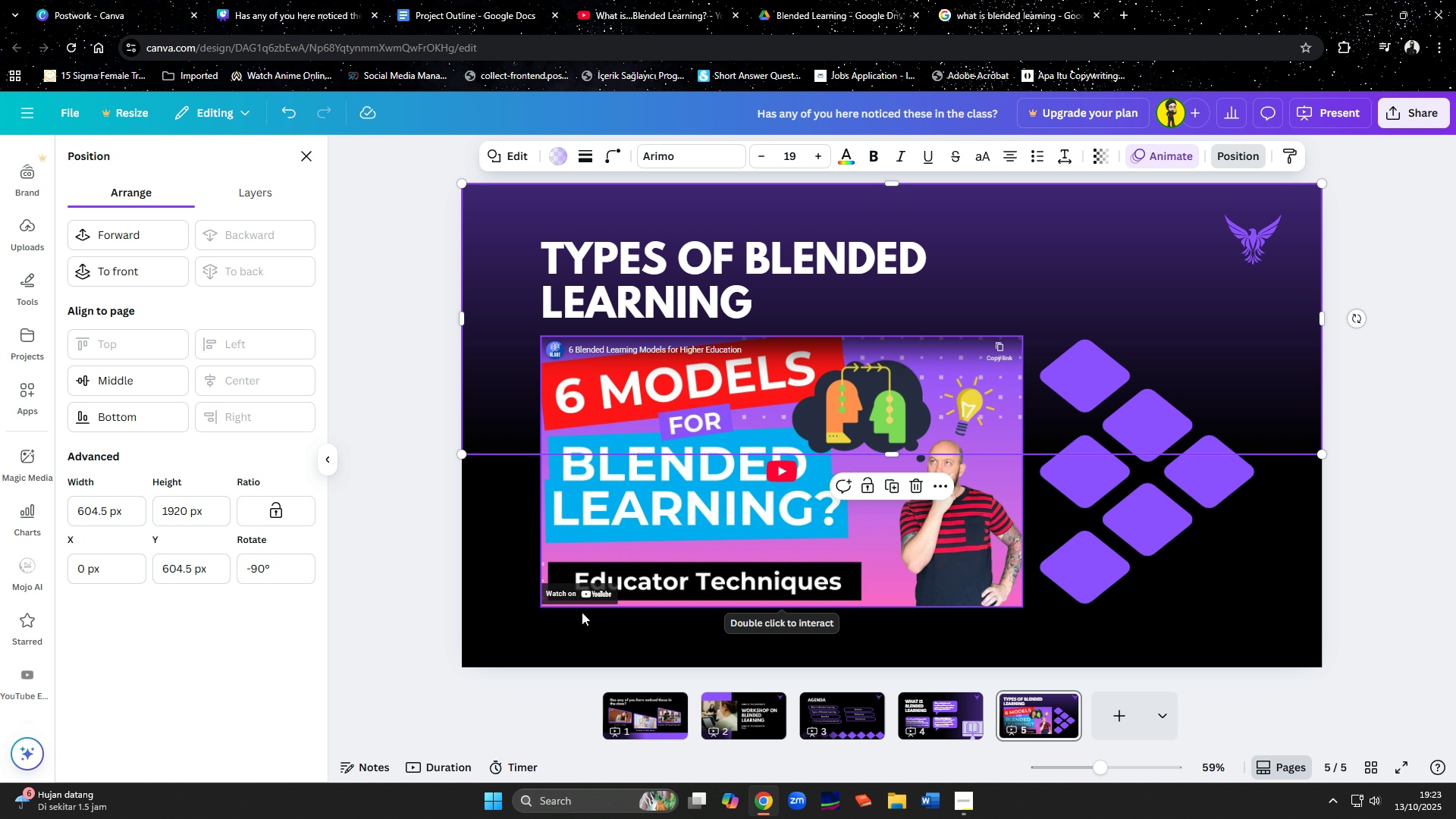 
left_click([536, 633])
 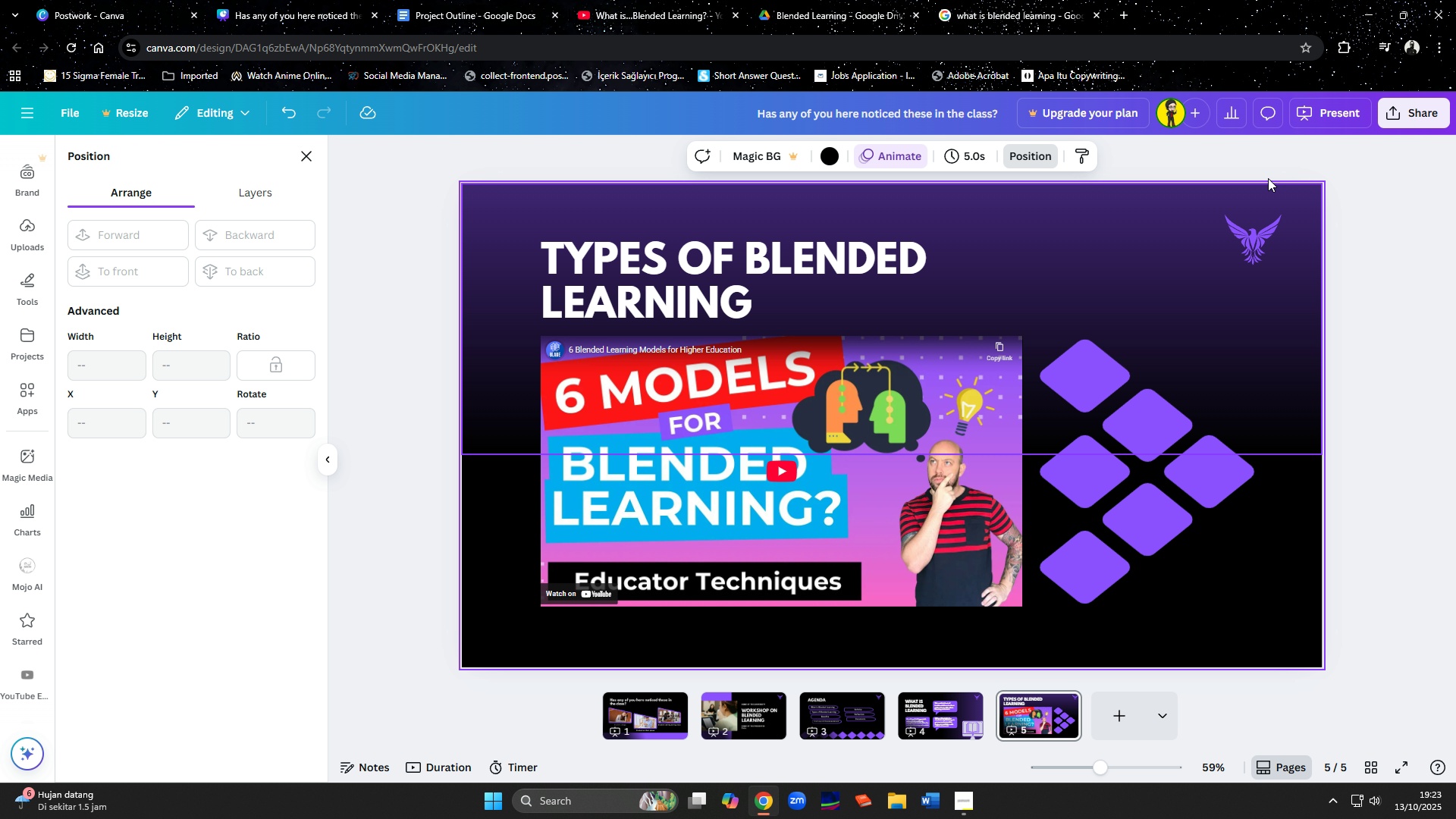 
left_click([1338, 118])
 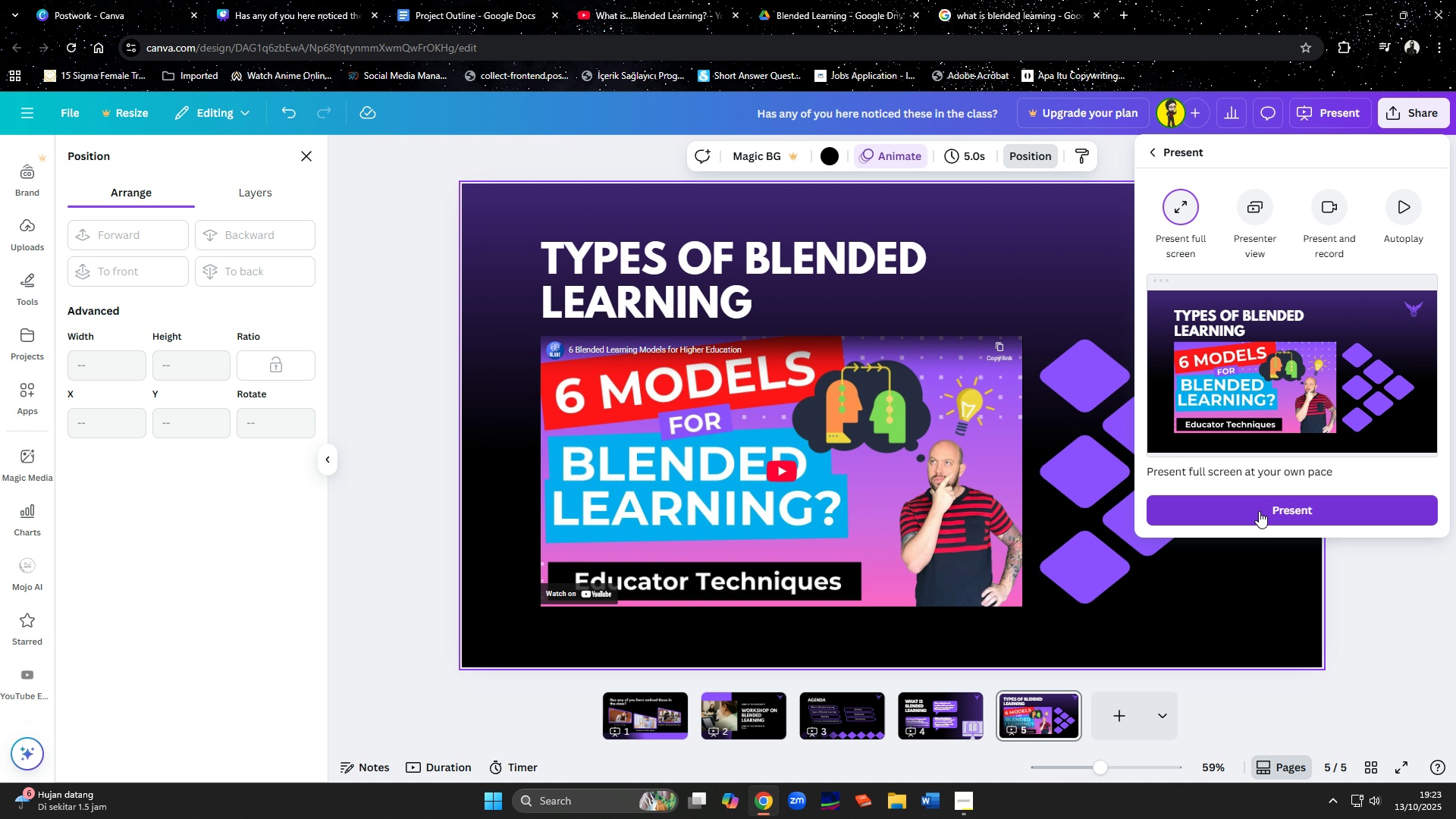 
left_click([1259, 511])
 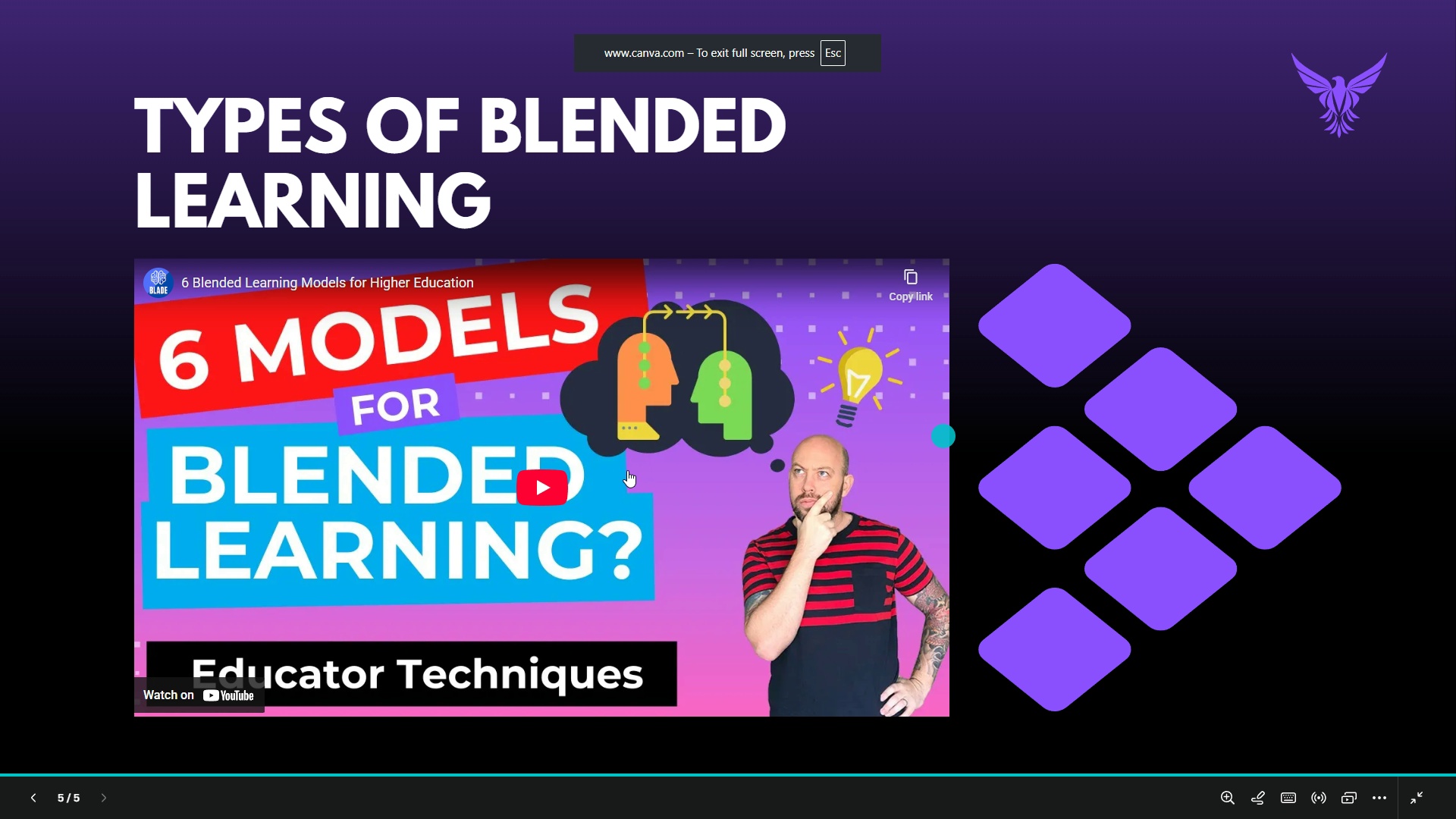 
left_click([521, 485])
 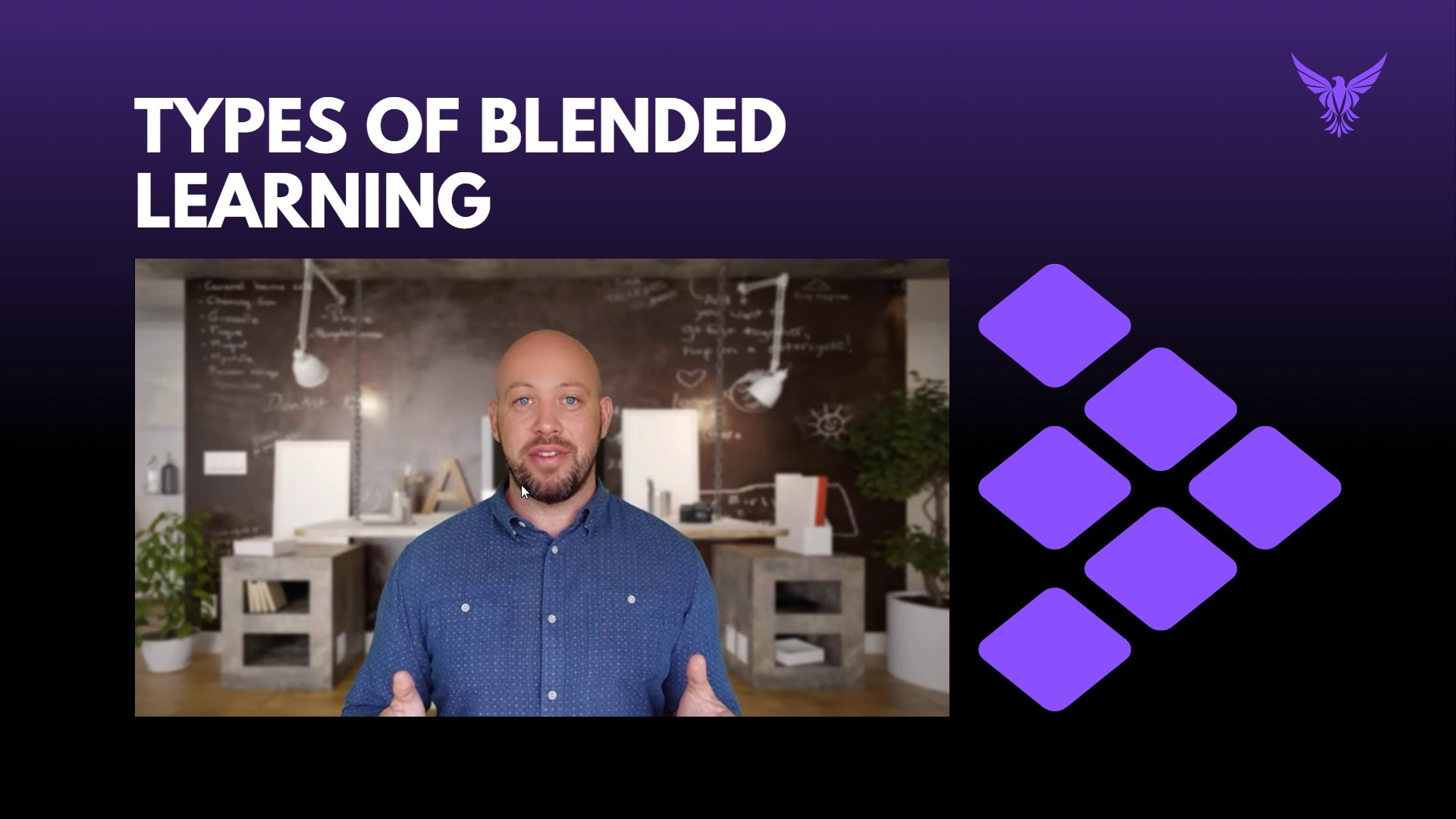 
wait(9.13)
 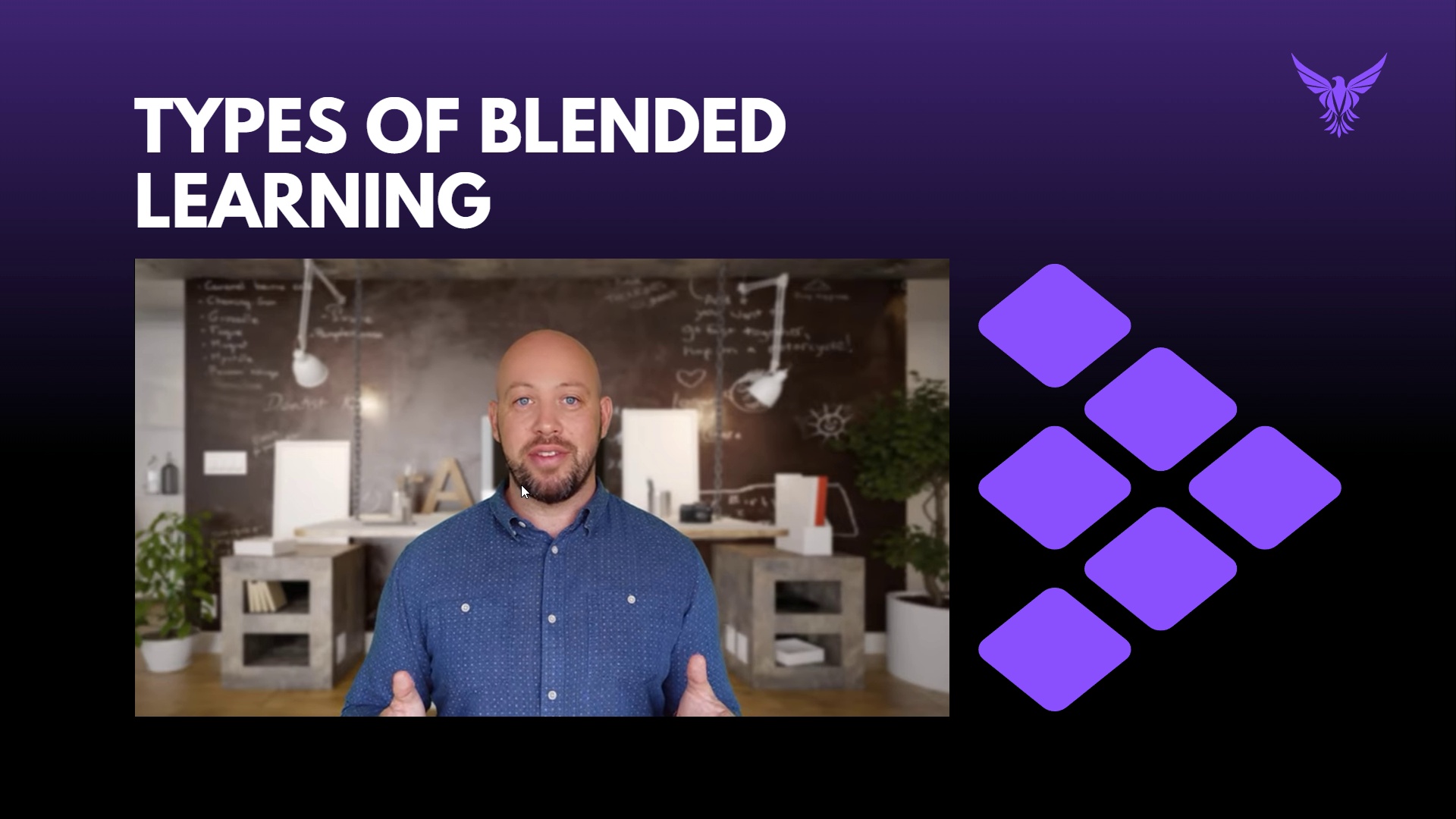 
key(Escape)
 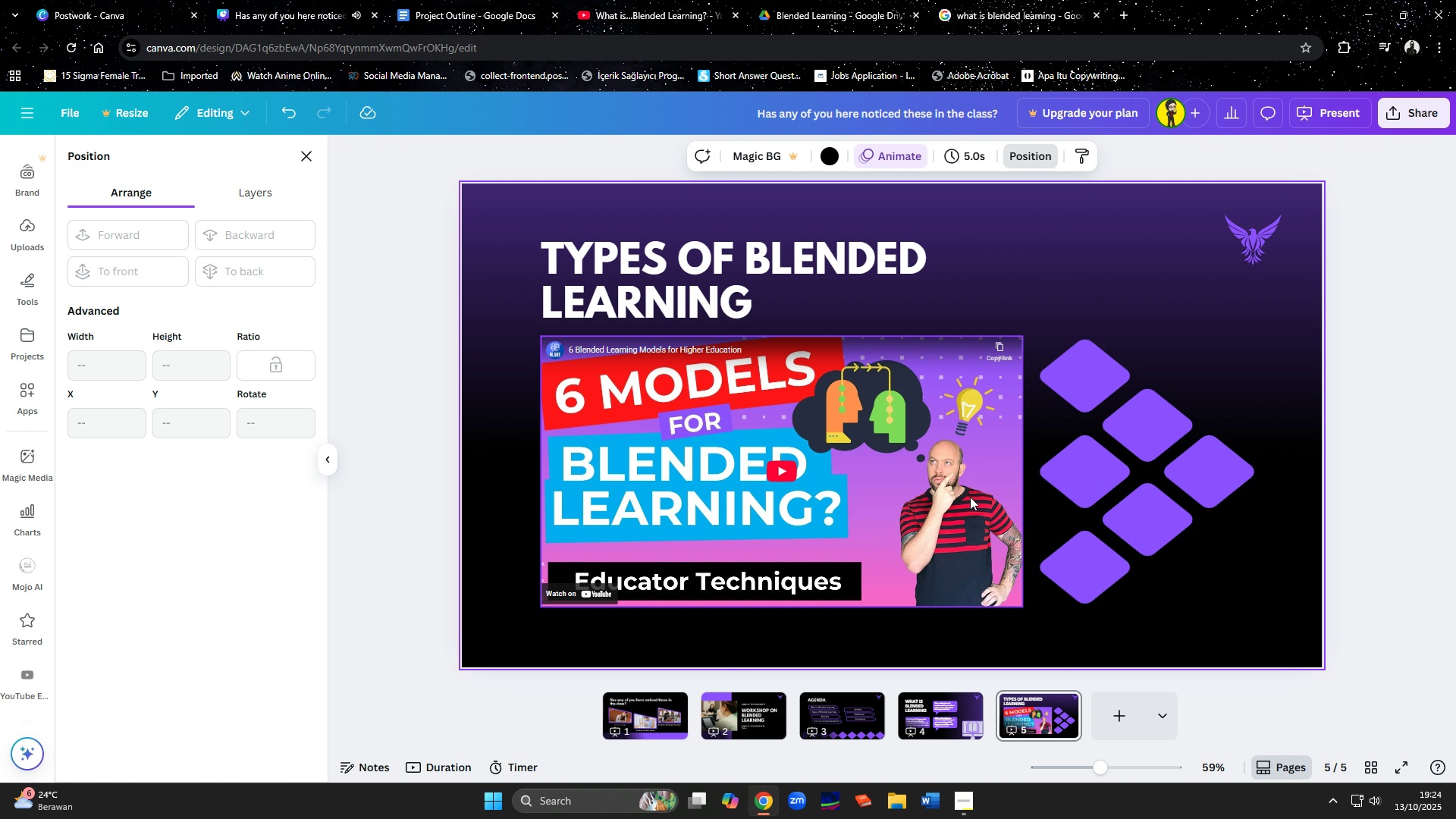 
left_click([885, 470])
 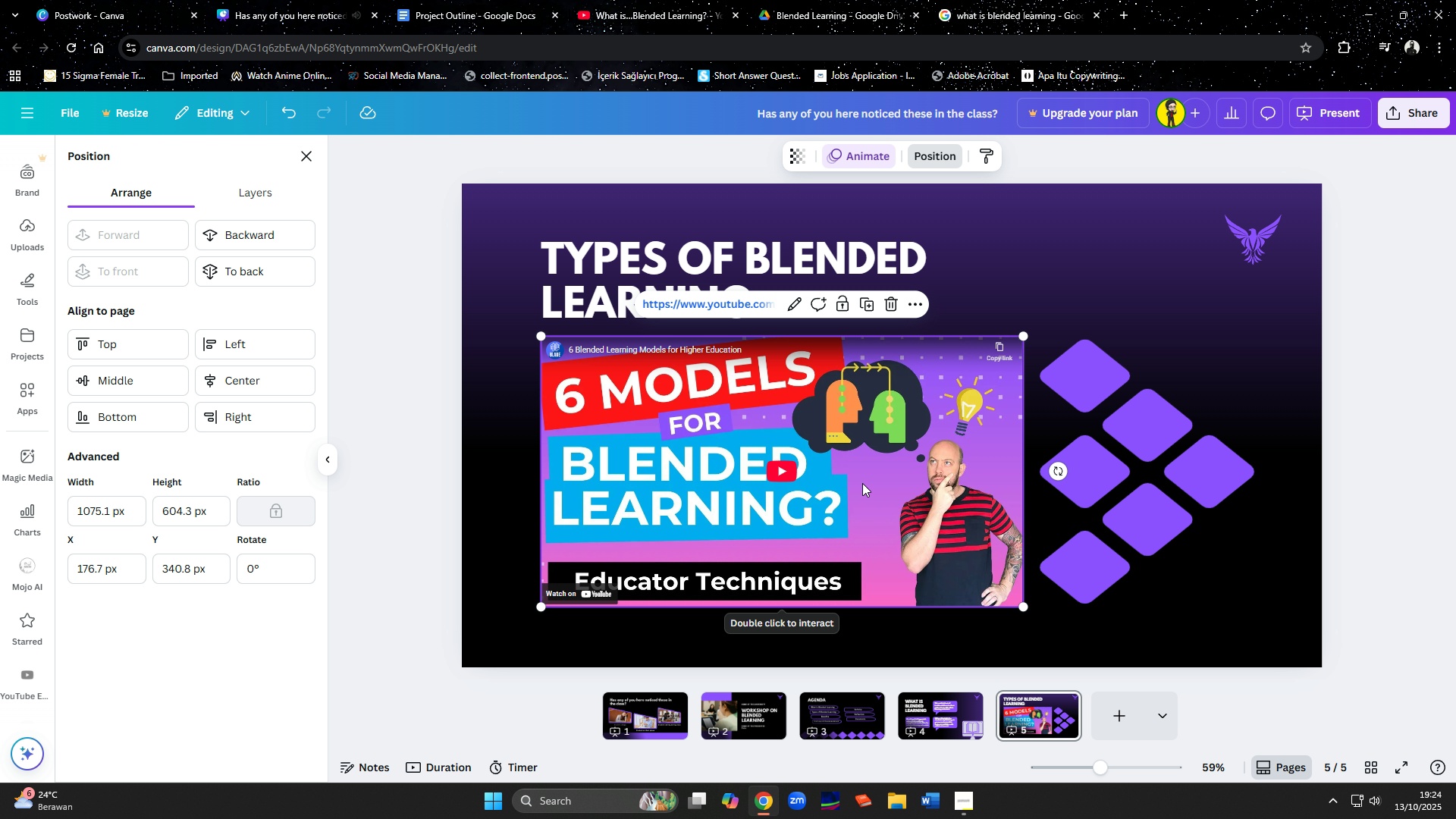 
left_click([687, 640])
 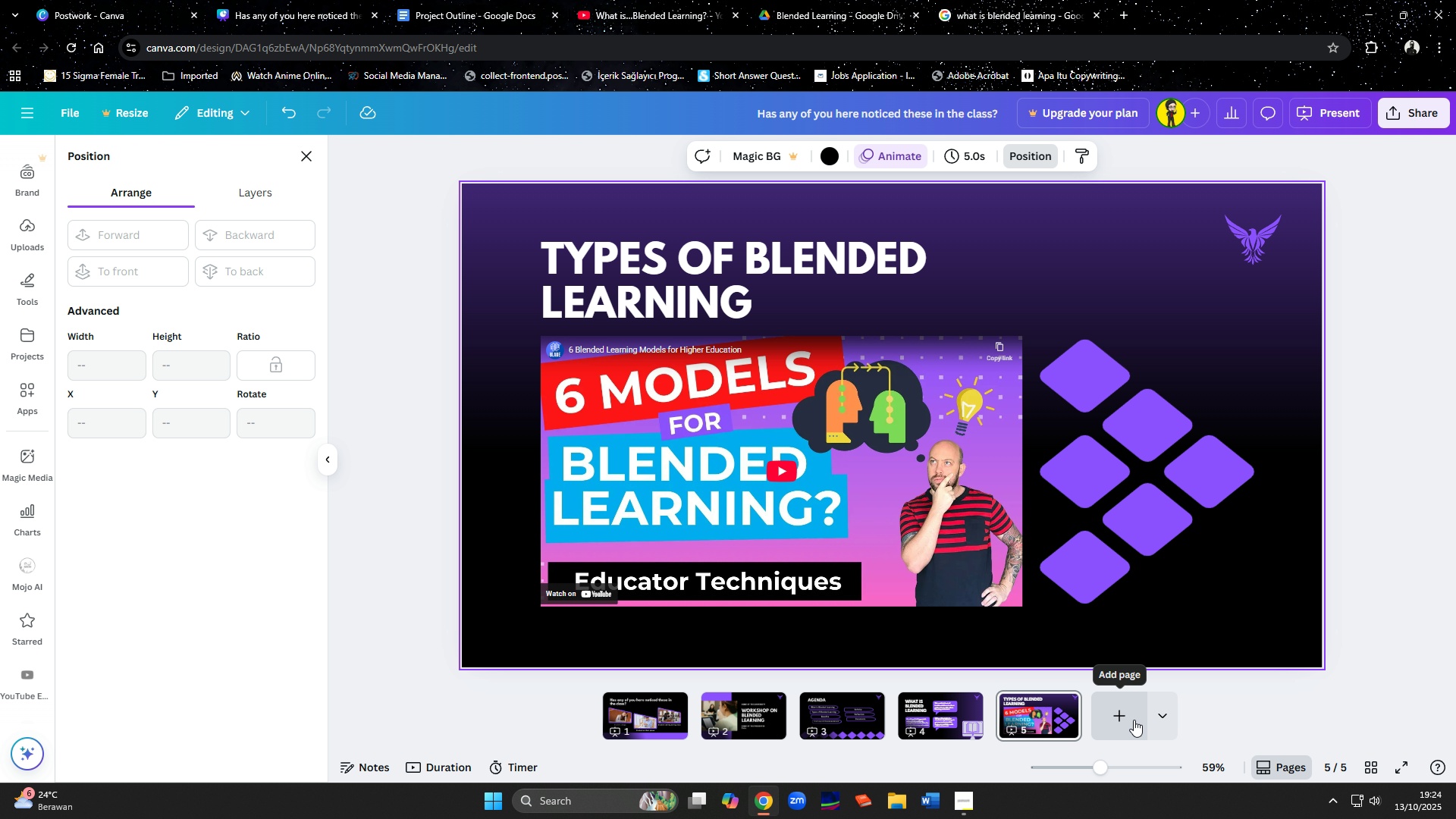 
left_click([1134, 720])
 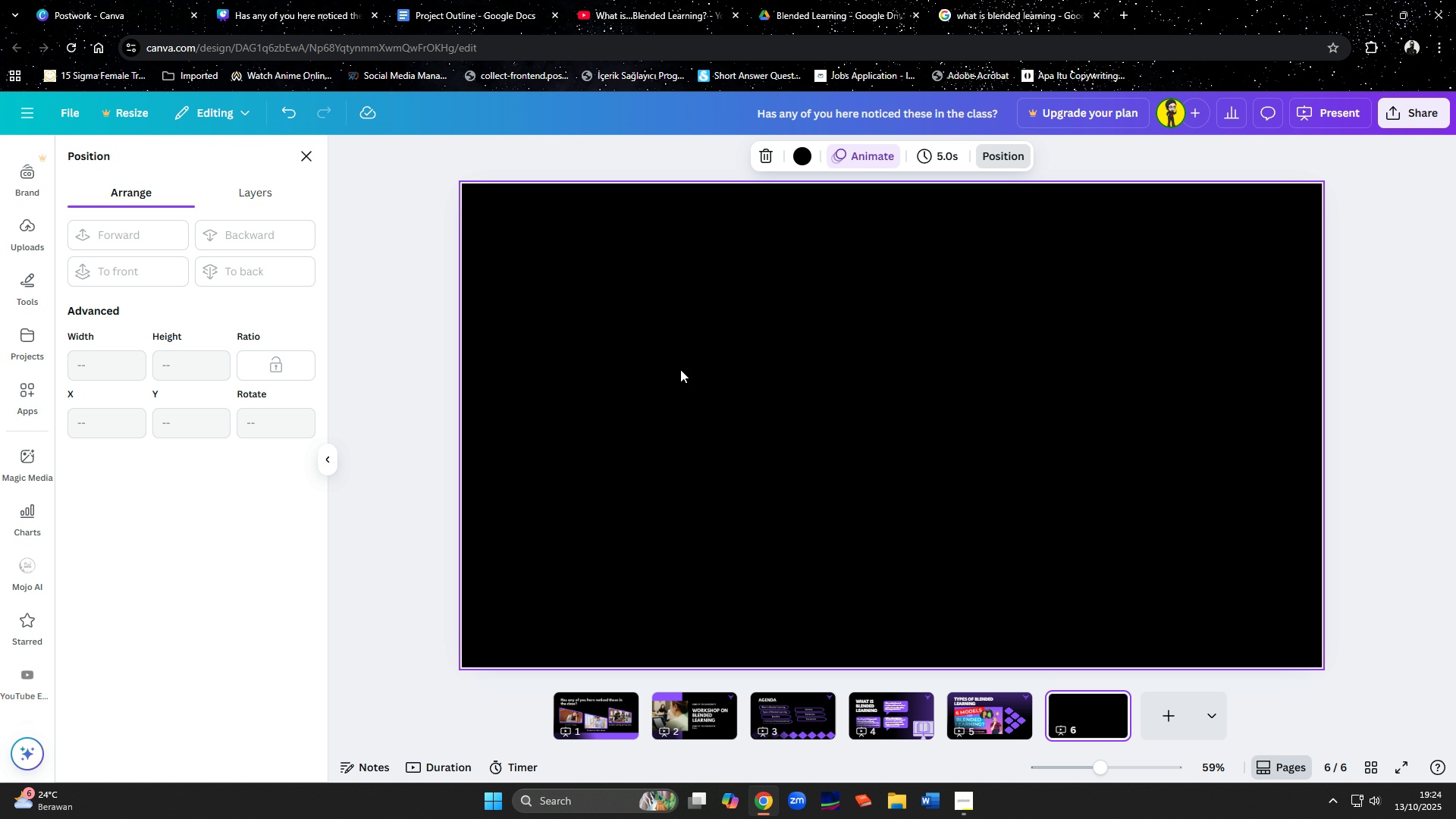 
left_click([493, 0])
 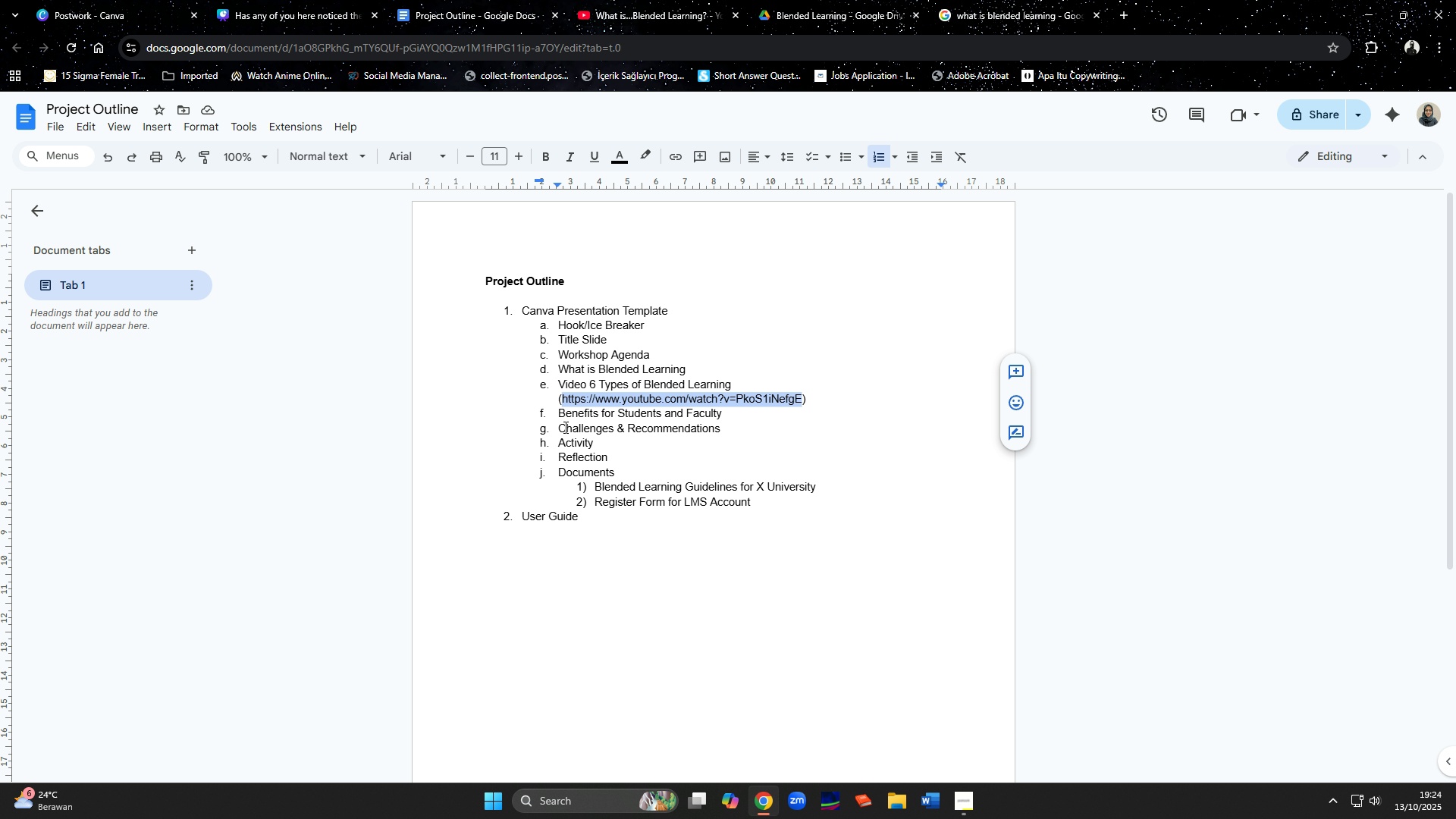 
left_click_drag(start_coordinate=[559, 416], to_coordinate=[596, 416])
 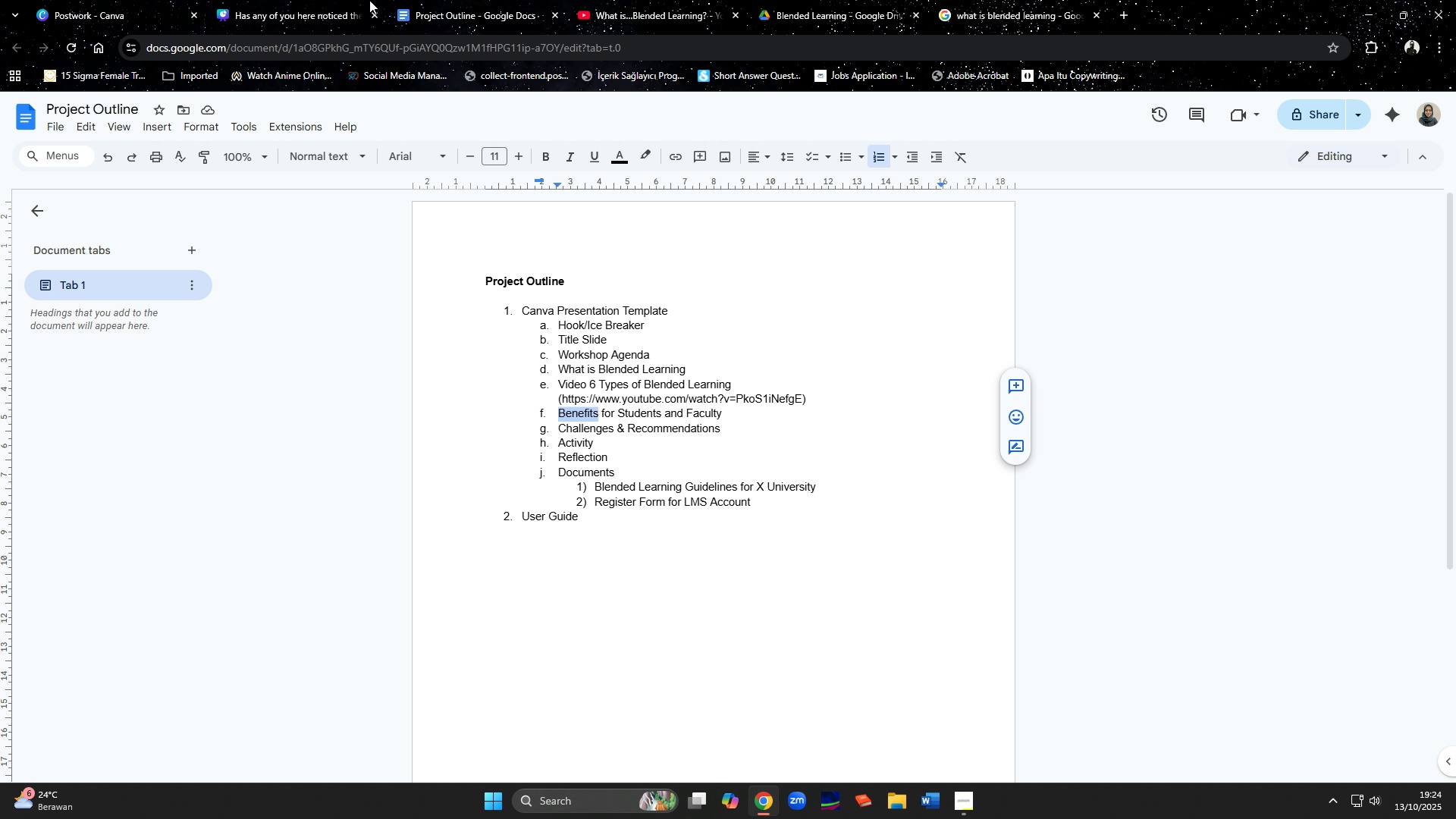 
left_click([315, 0])
 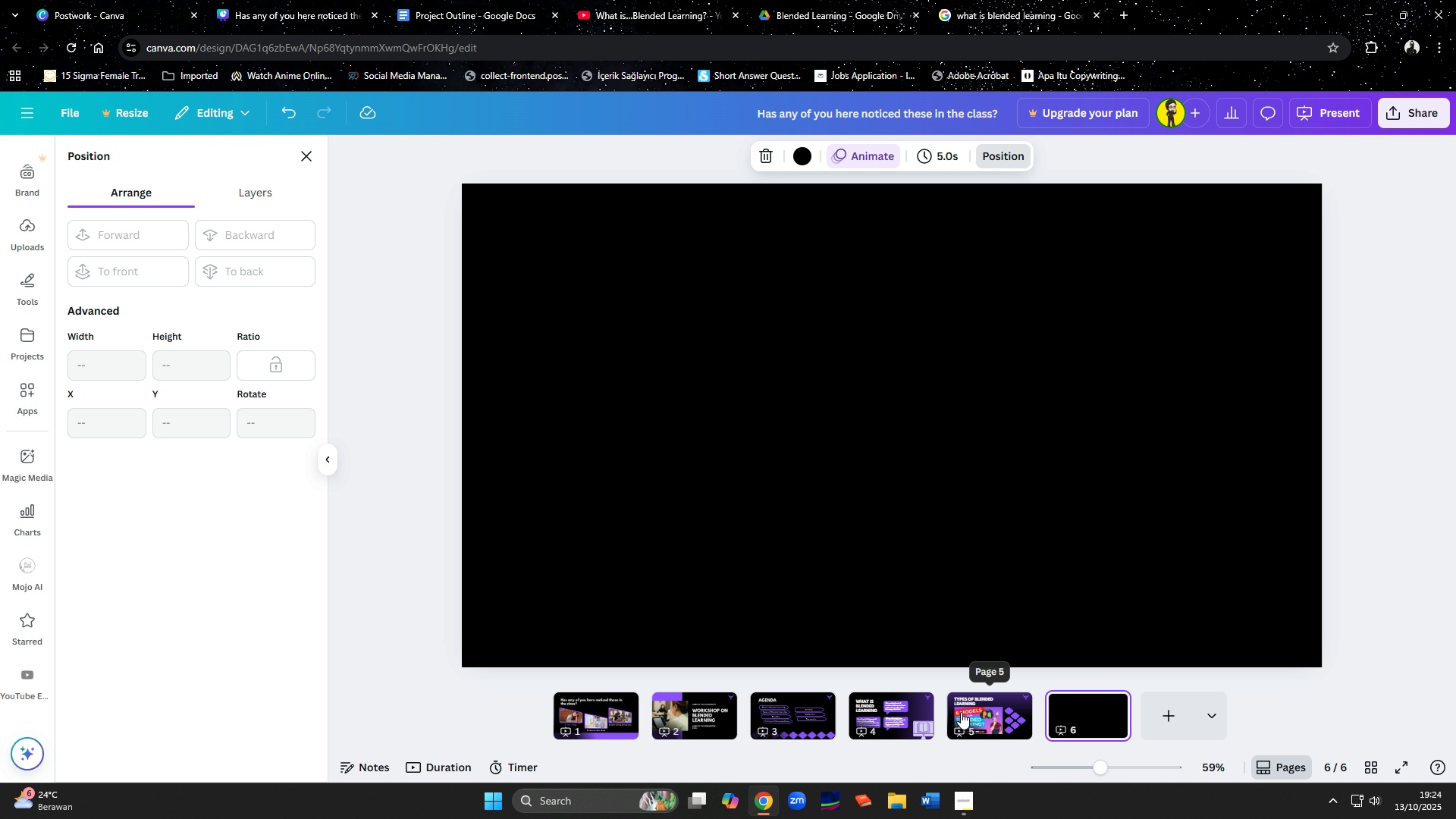 
left_click([966, 706])
 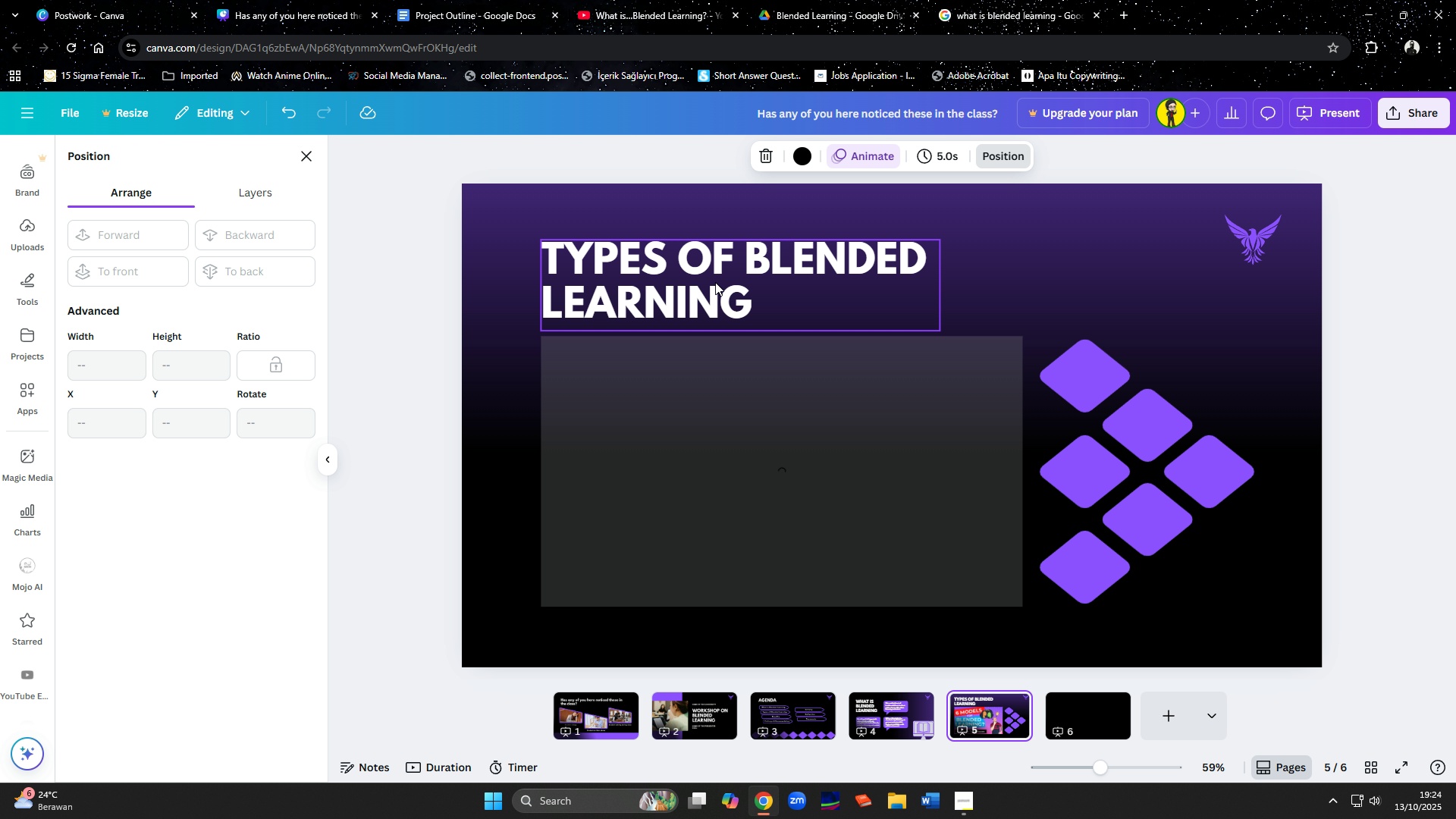 
left_click([715, 282])
 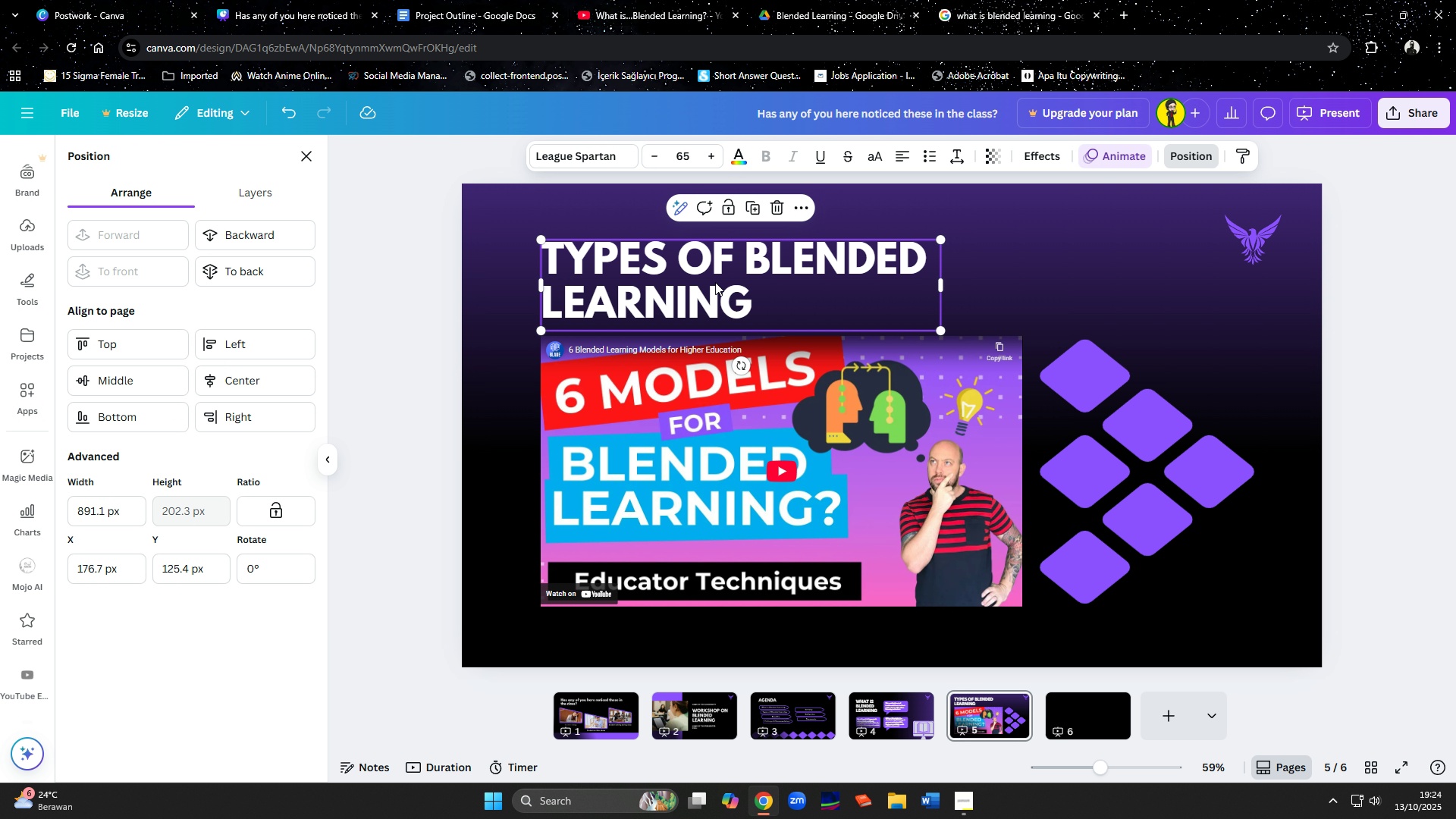 
key(Control+C)
 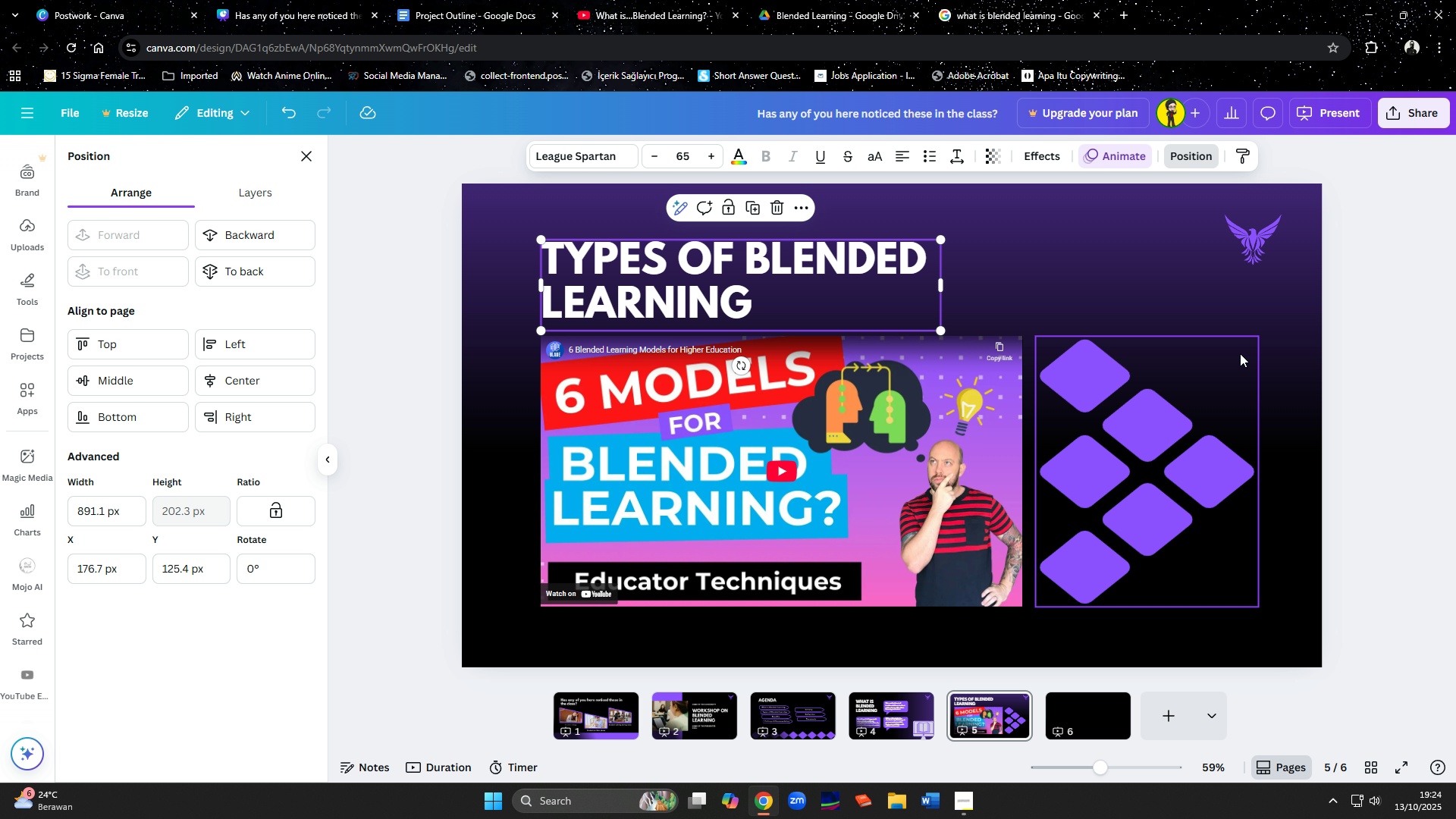 
hold_key(key=ShiftLeft, duration=0.59)
left_click([1243, 244])
 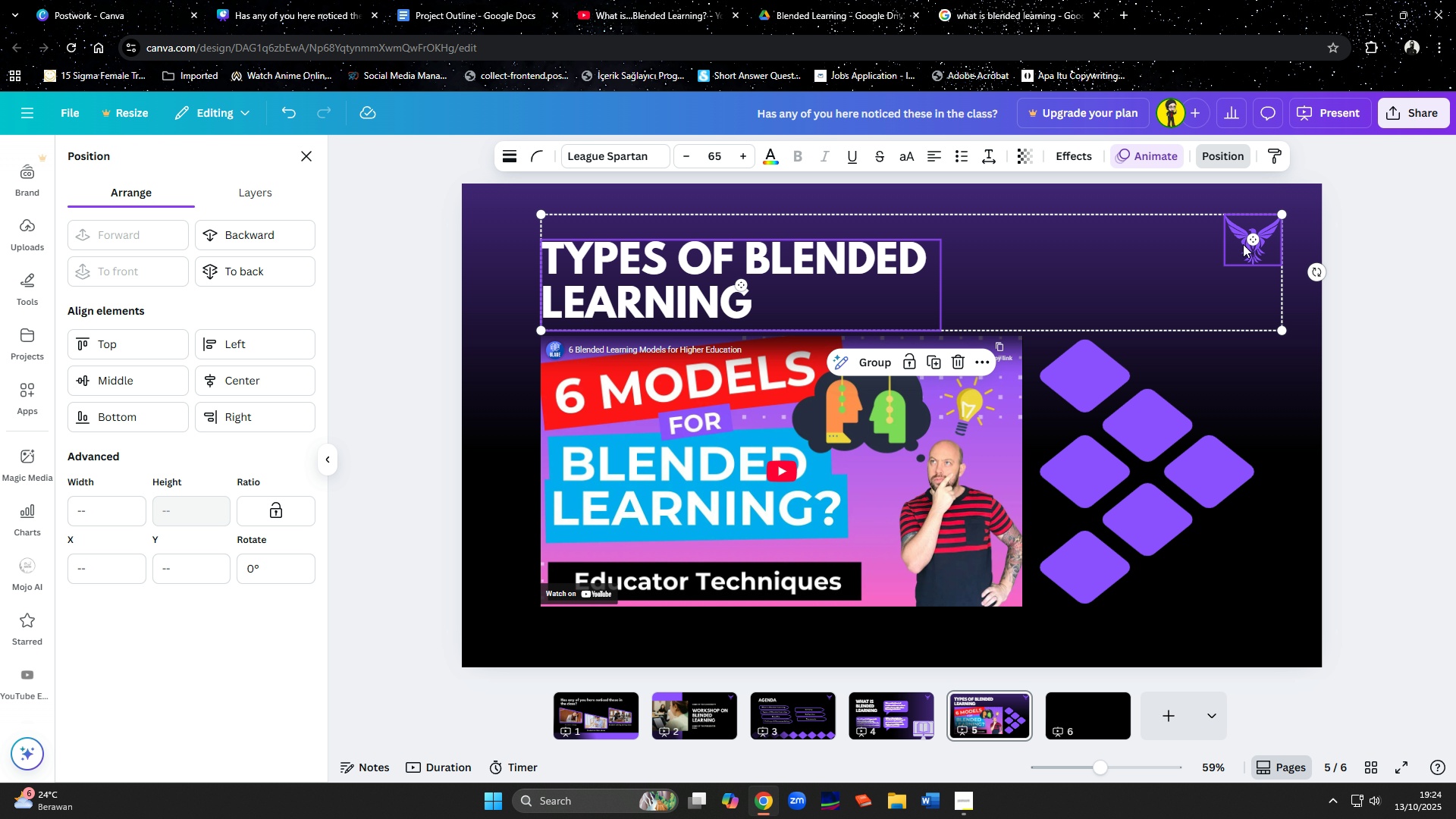 
key(Control+C)
 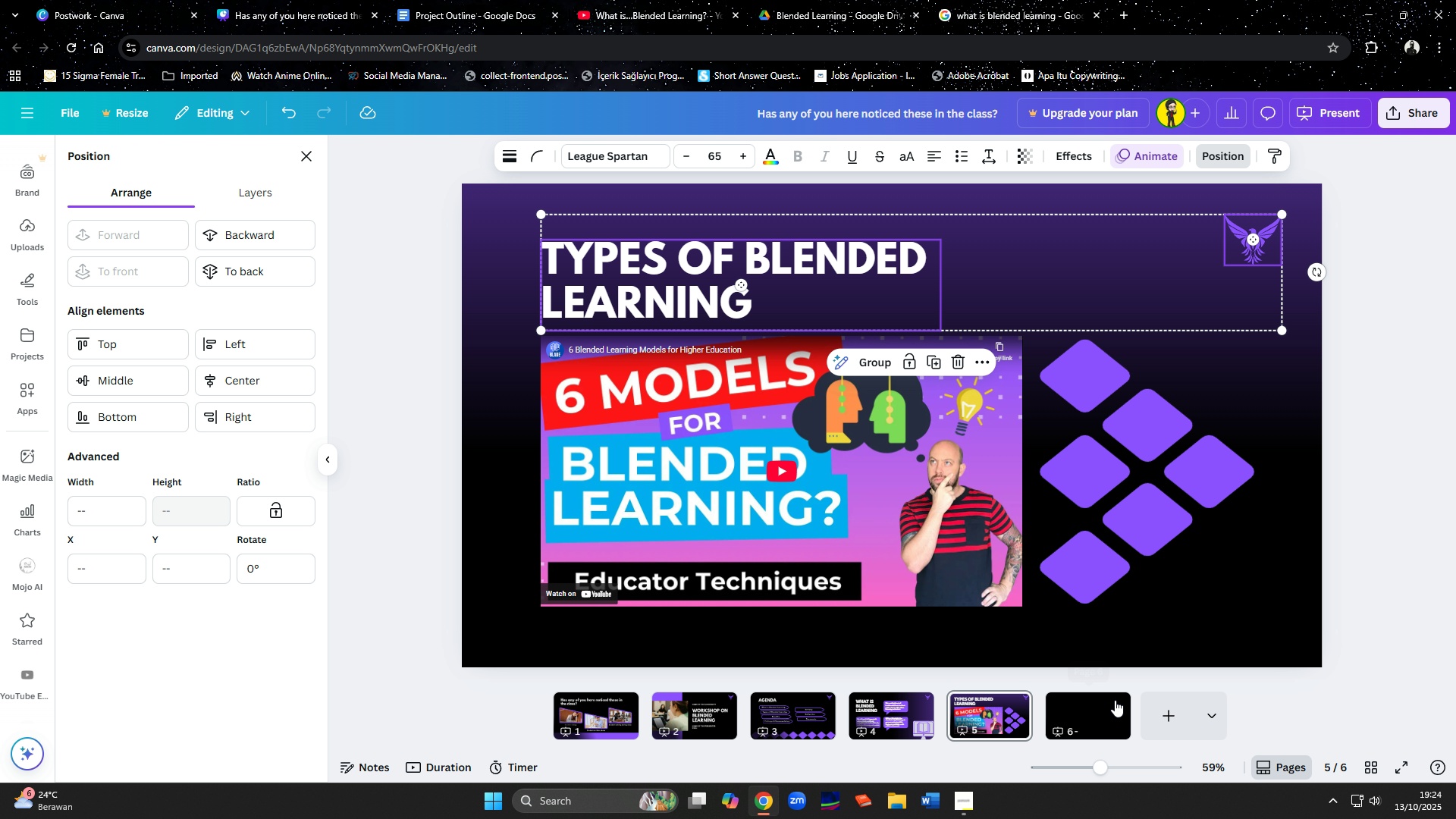 
left_click([1114, 701])
 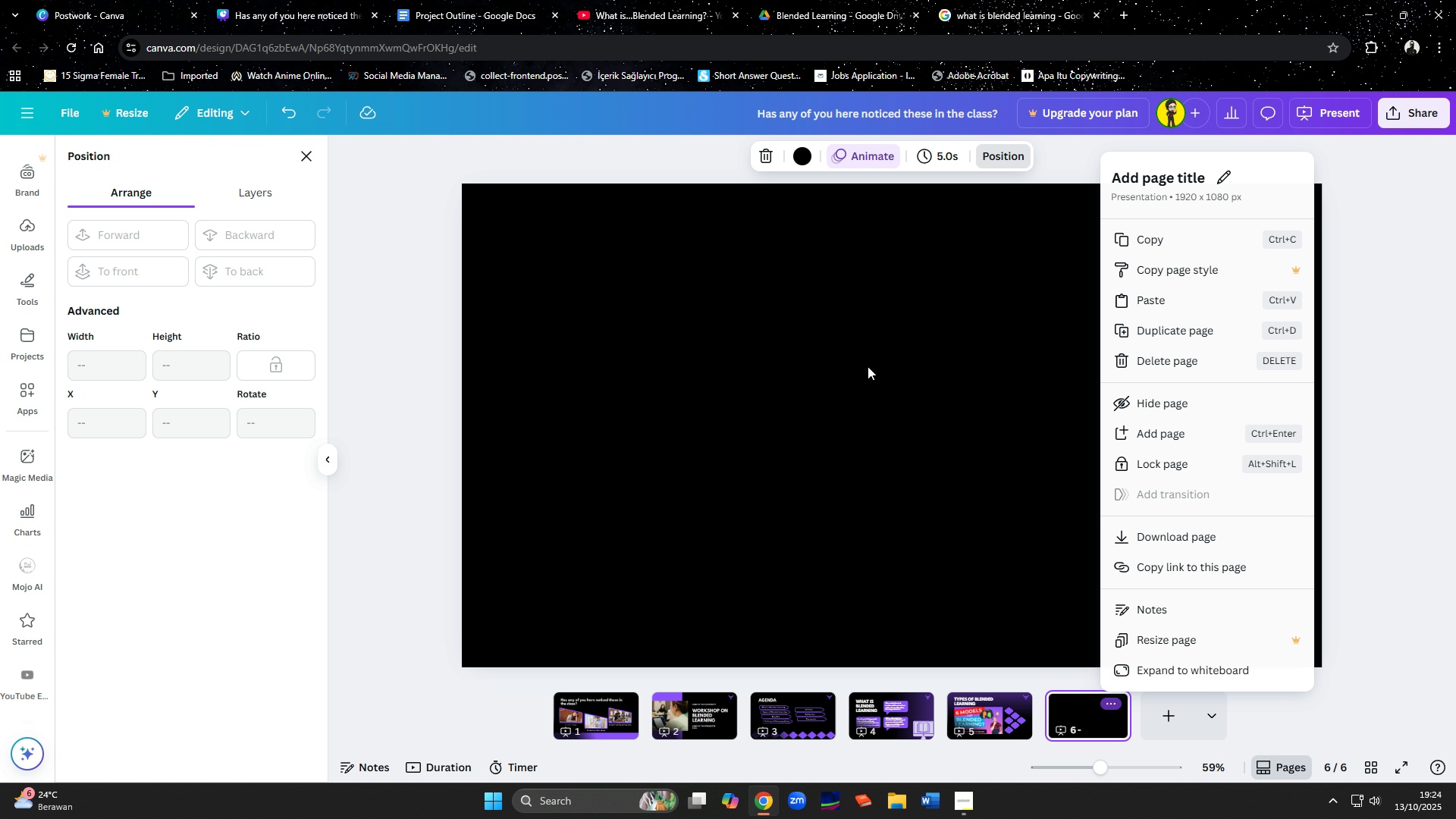 
left_click([868, 366])
 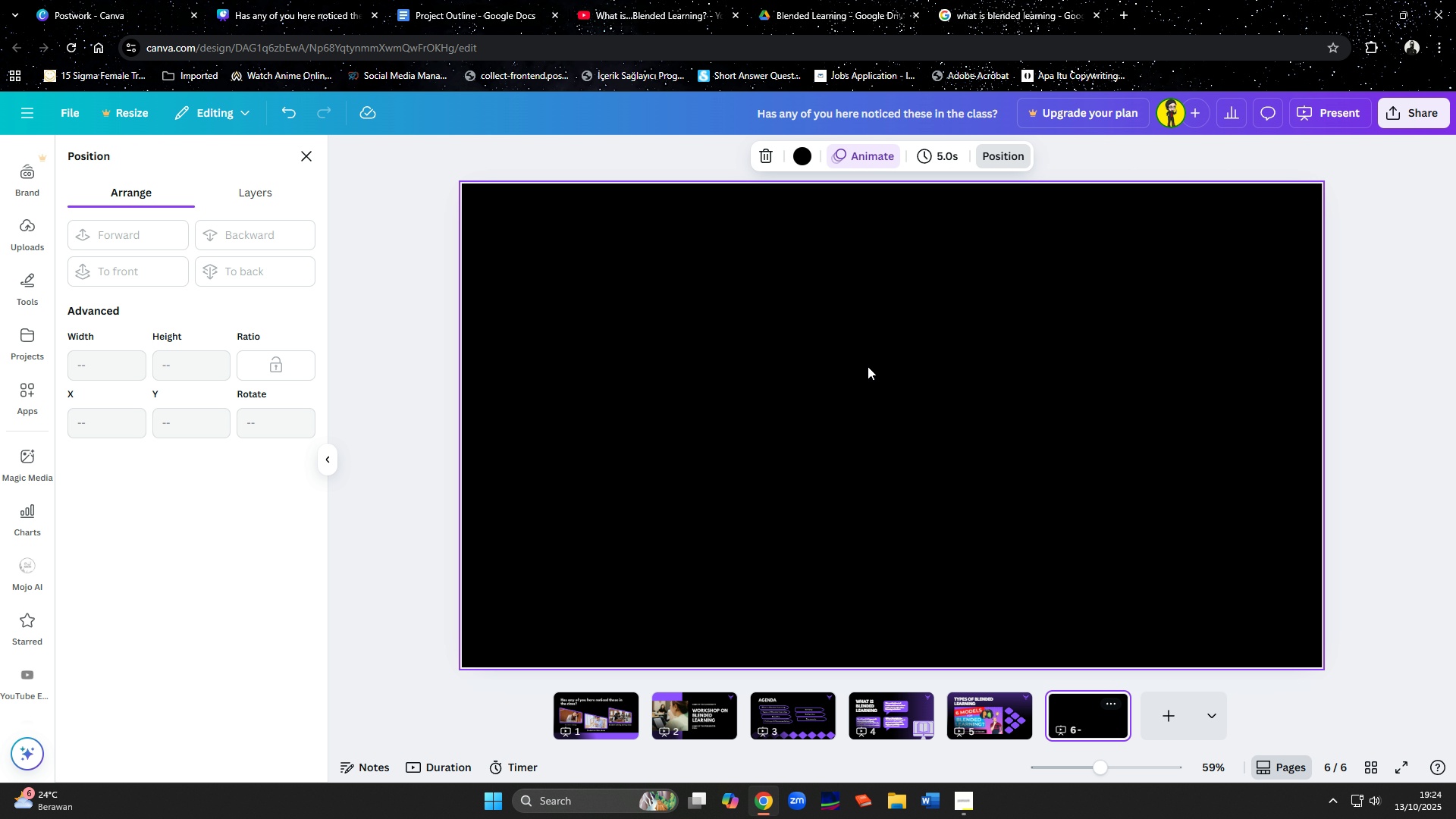 
key(Control+V)
 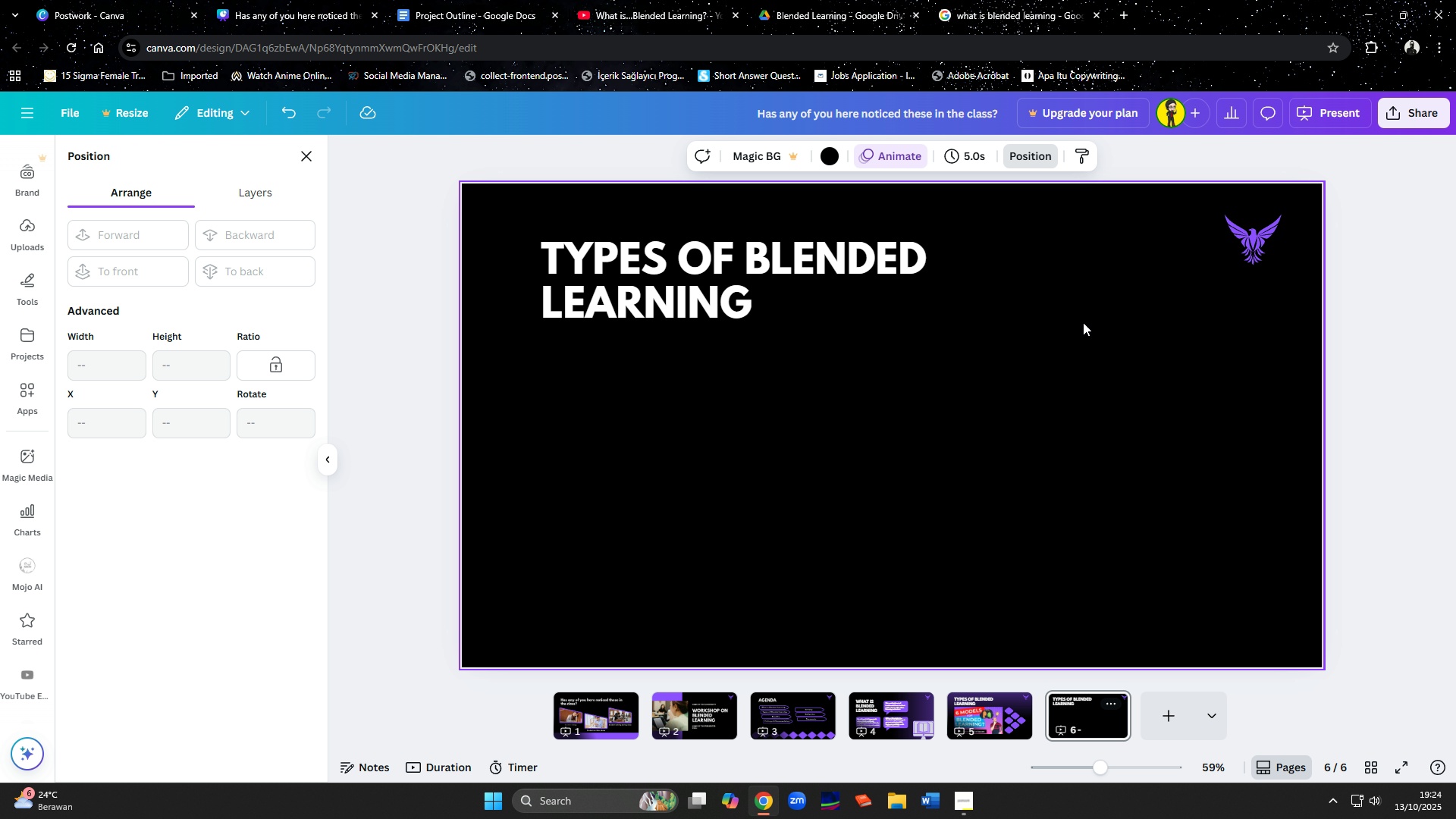 
double_click([817, 291])
 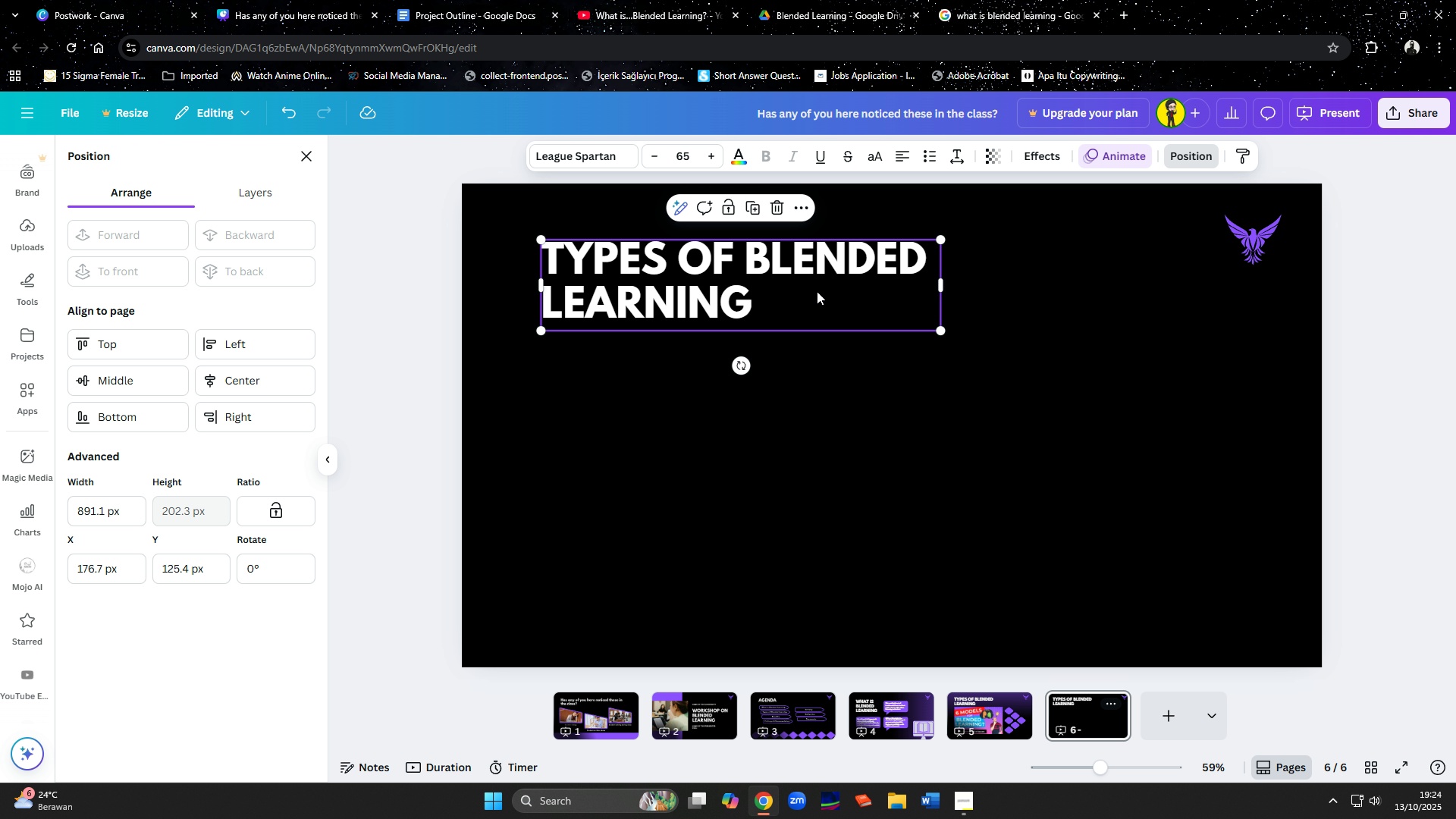 
triple_click([817, 291])
 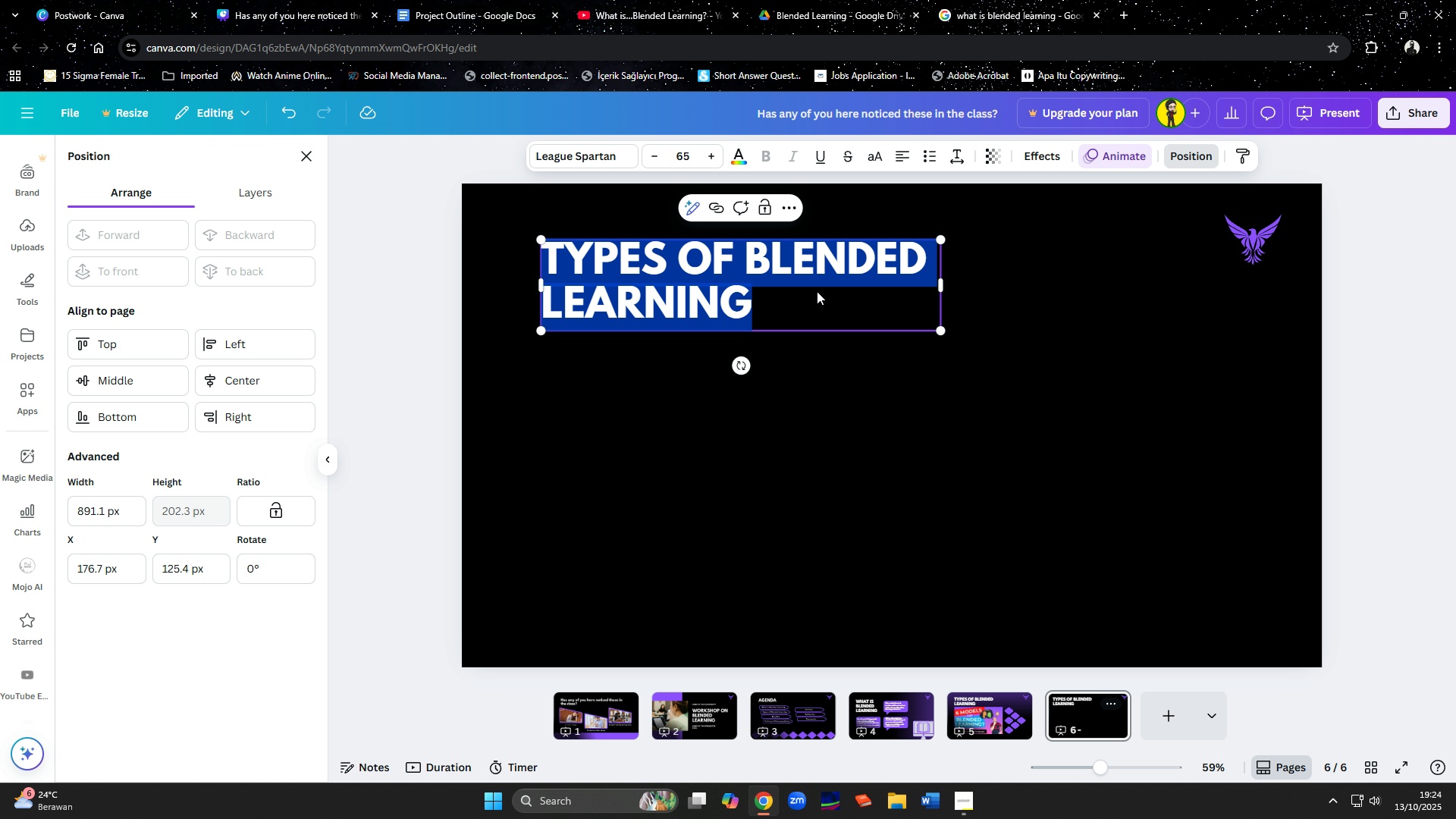 
type(BENEFITS)
 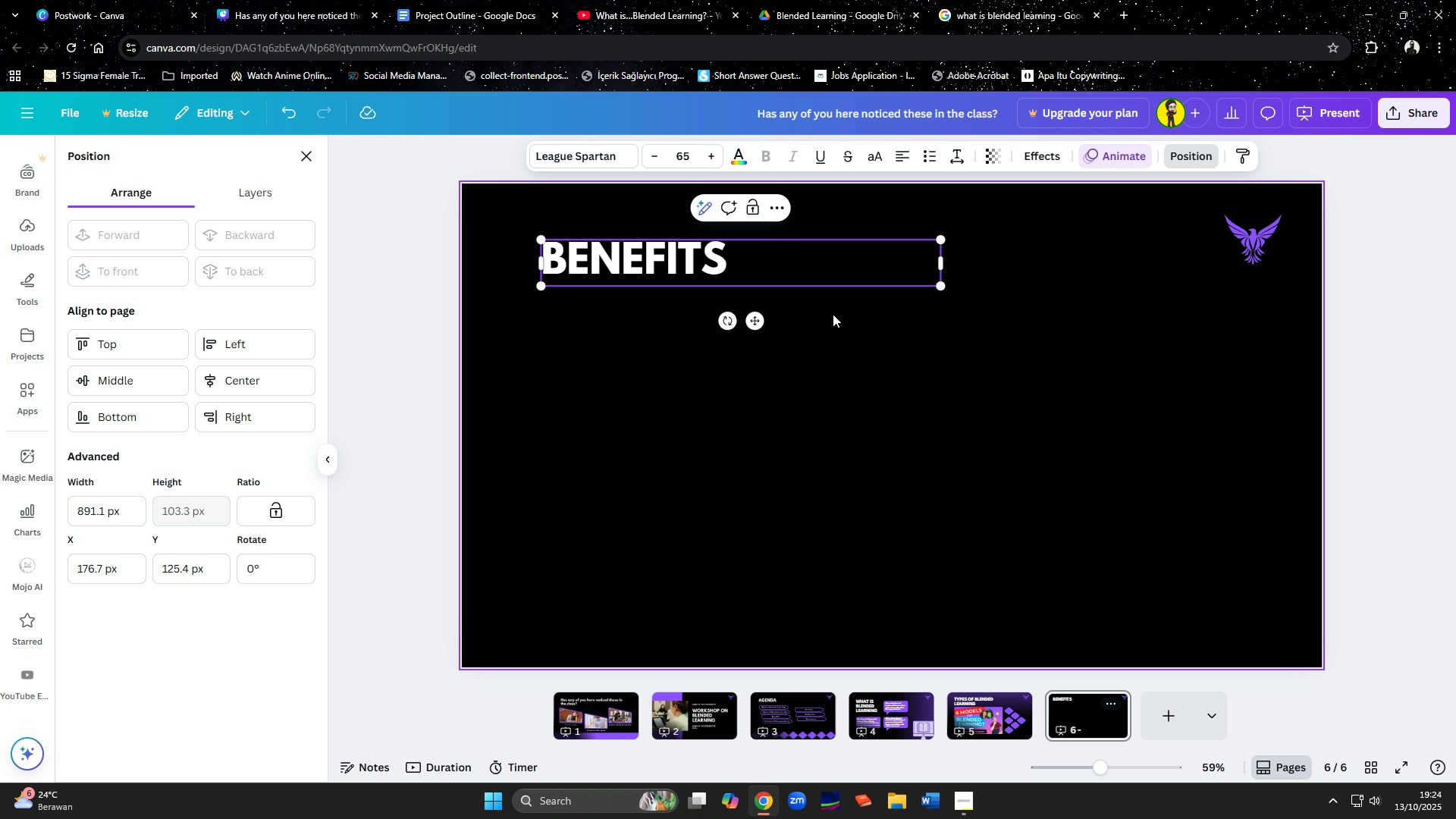 
left_click([864, 372])
 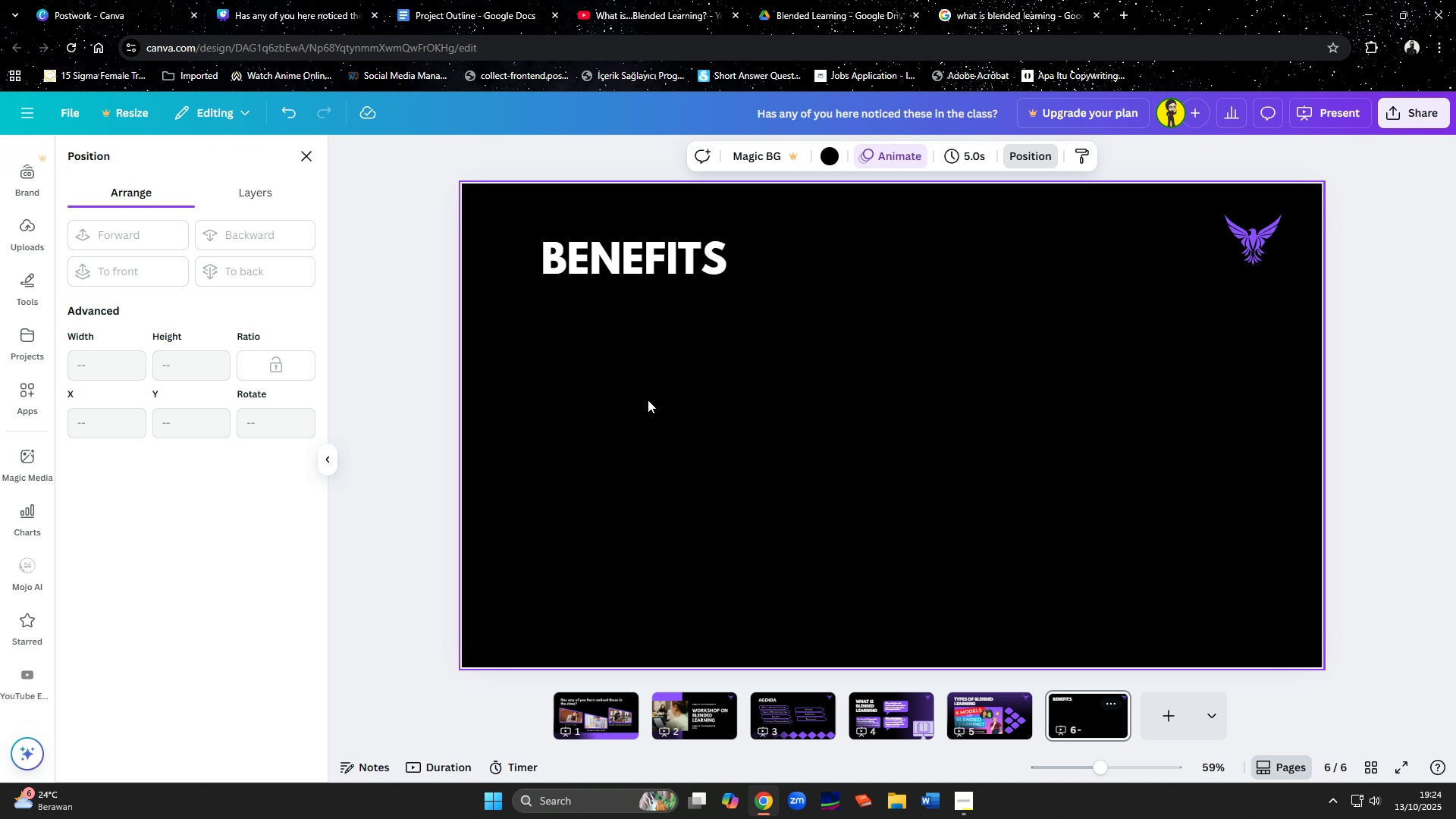 
wait(6.31)
 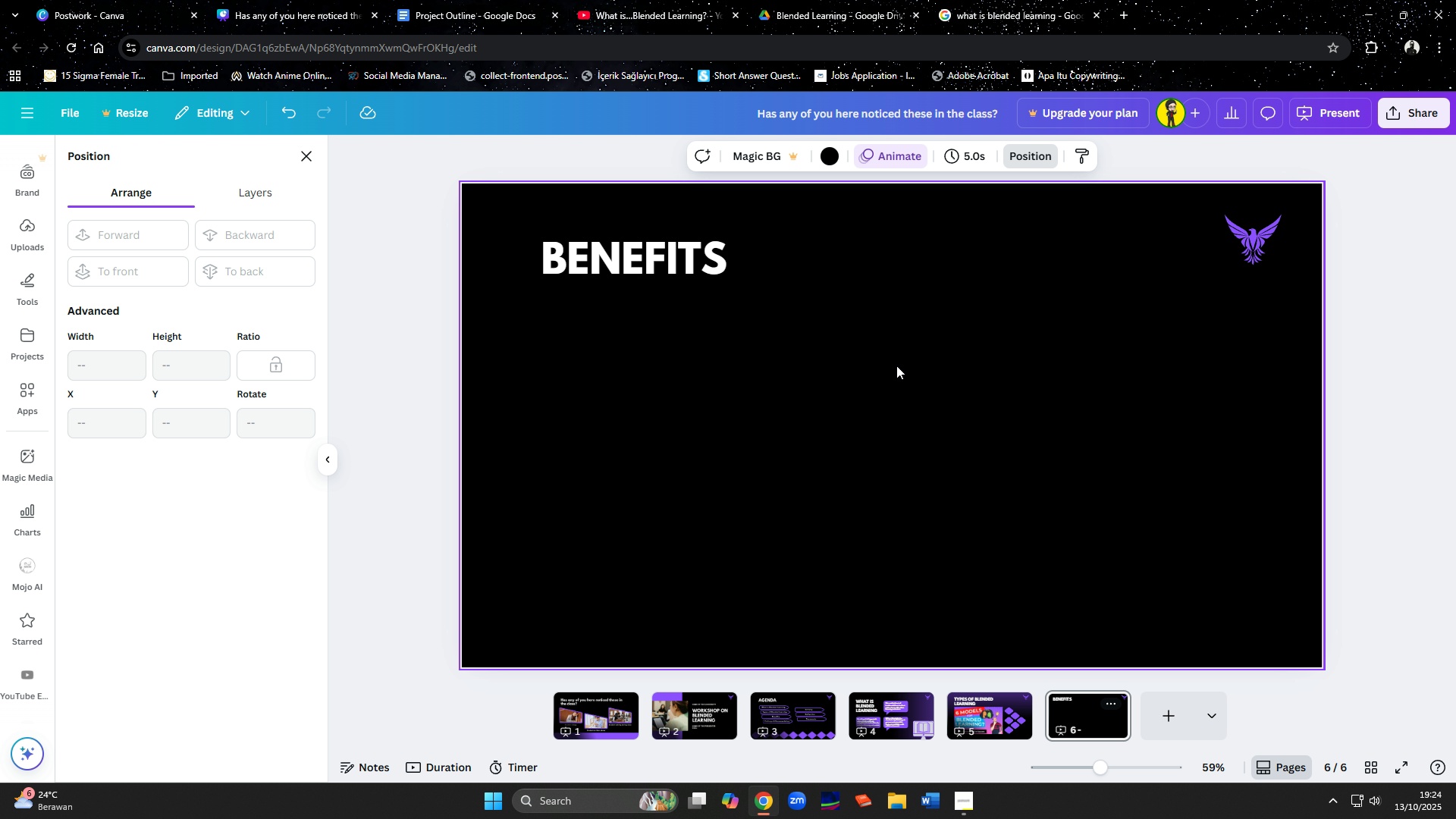 
left_click([595, 708])
 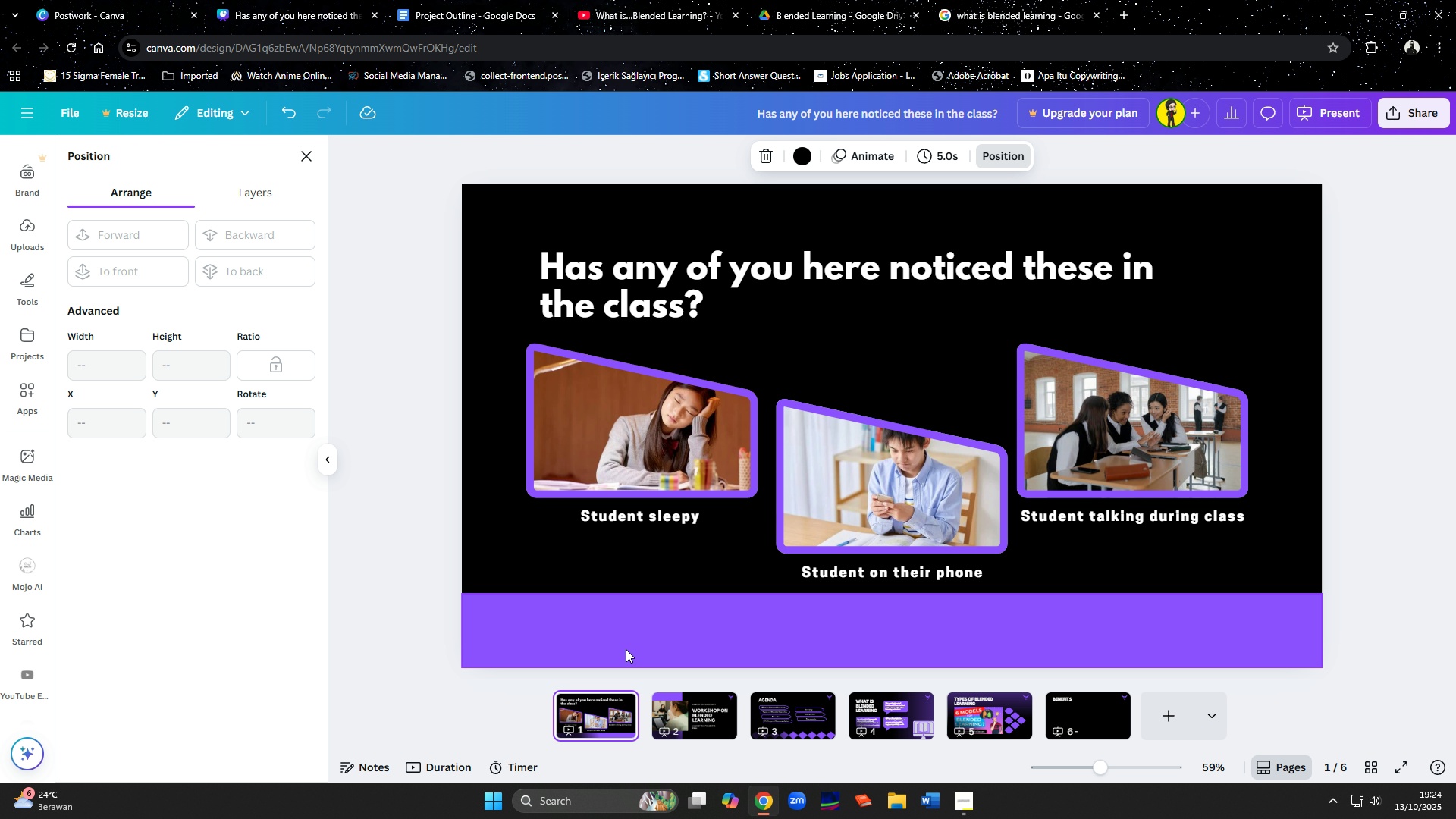 
left_click([626, 649])
 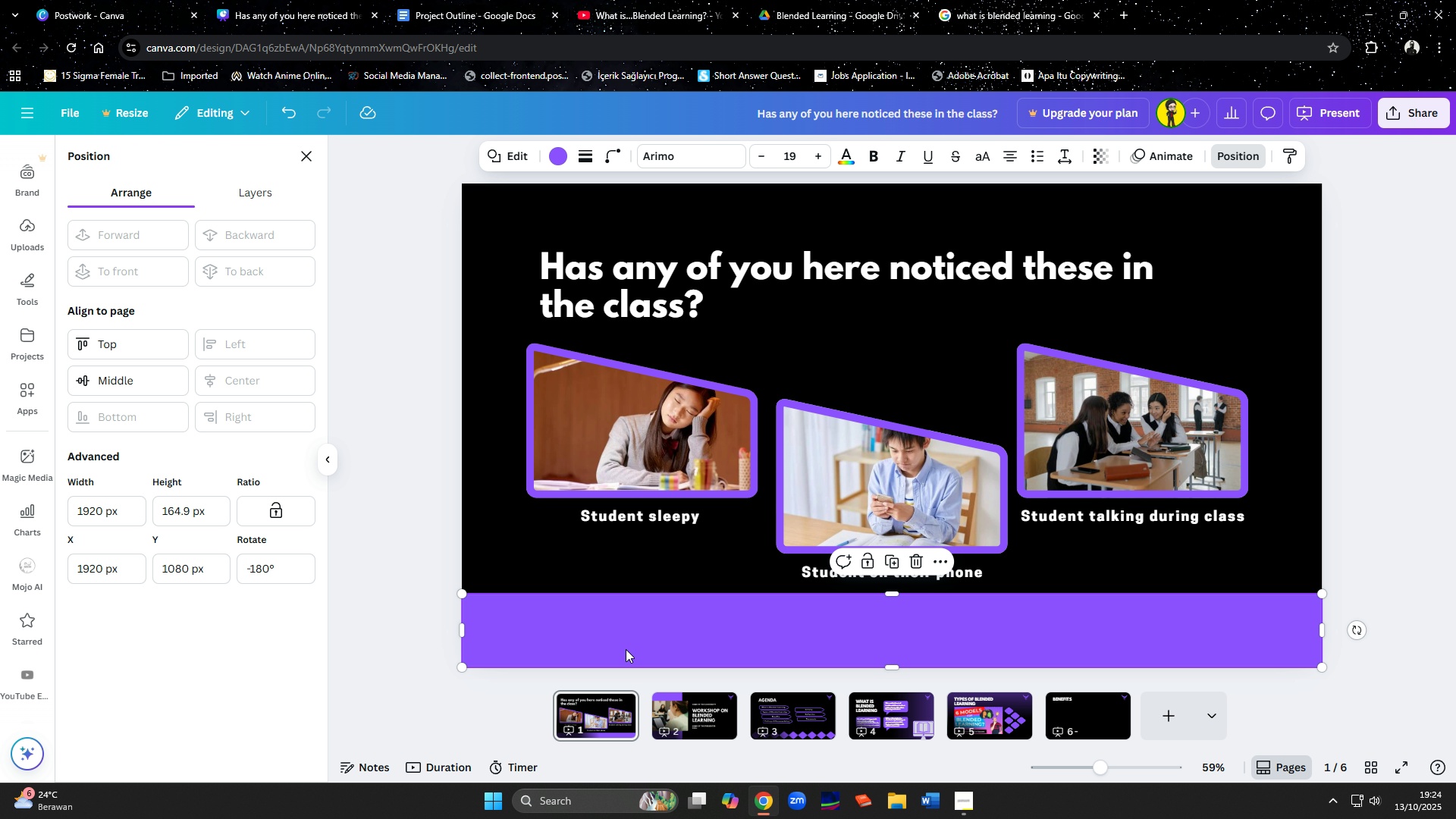 
key(Control+C)
 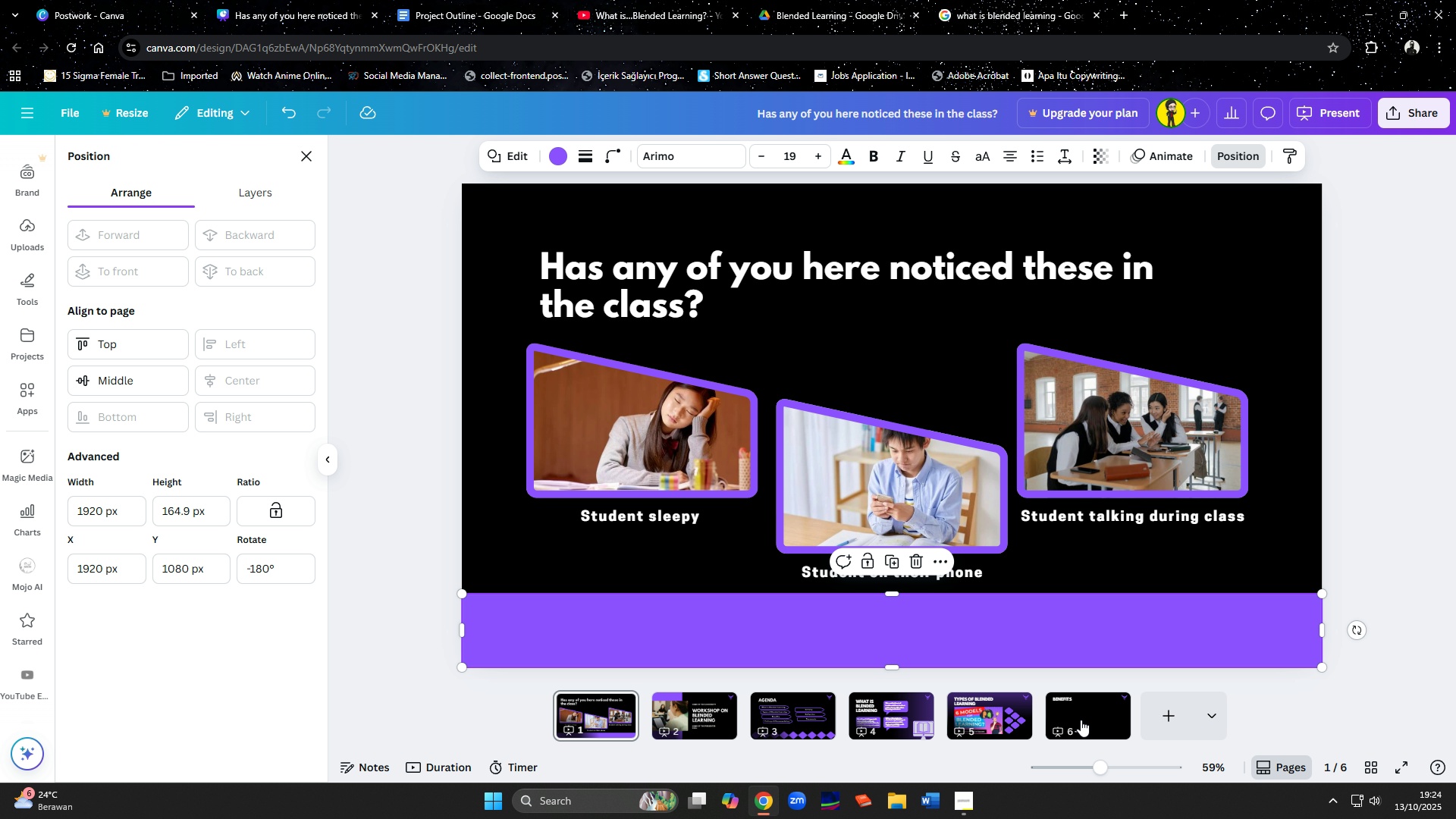 
left_click([1083, 720])
 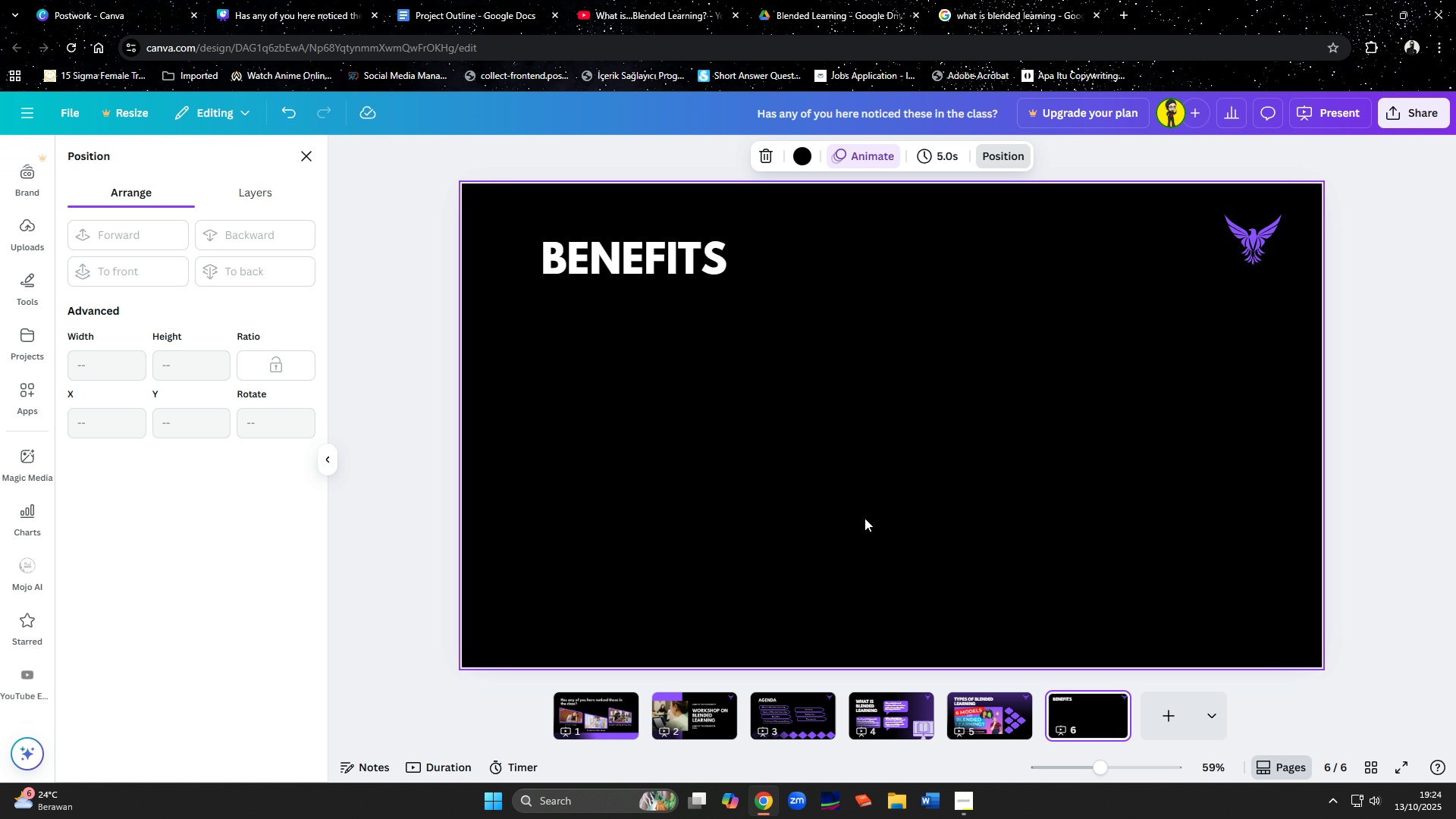 
left_click([864, 518])
 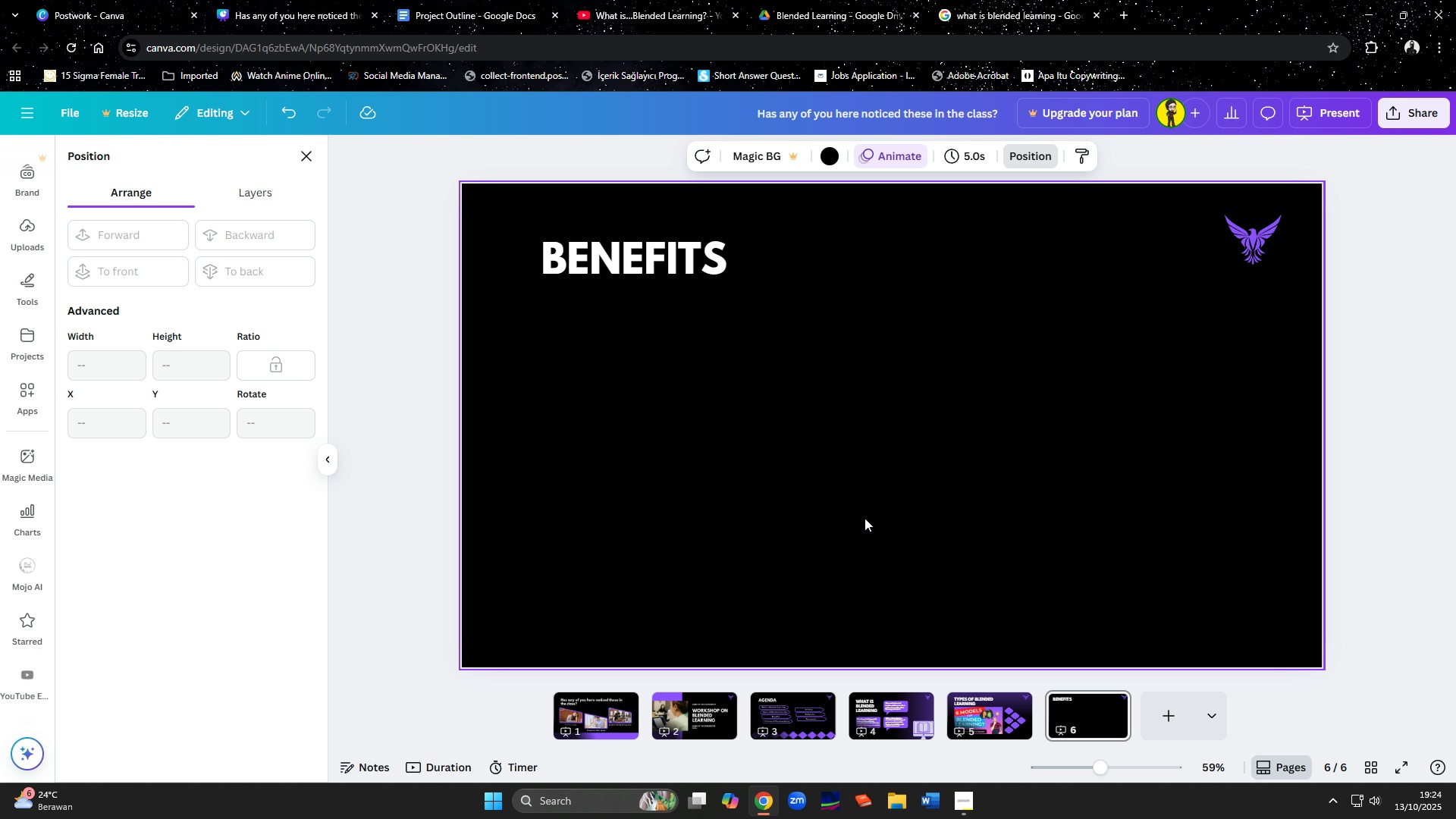 
hold_key(key=ControlLeft, duration=0.36)
 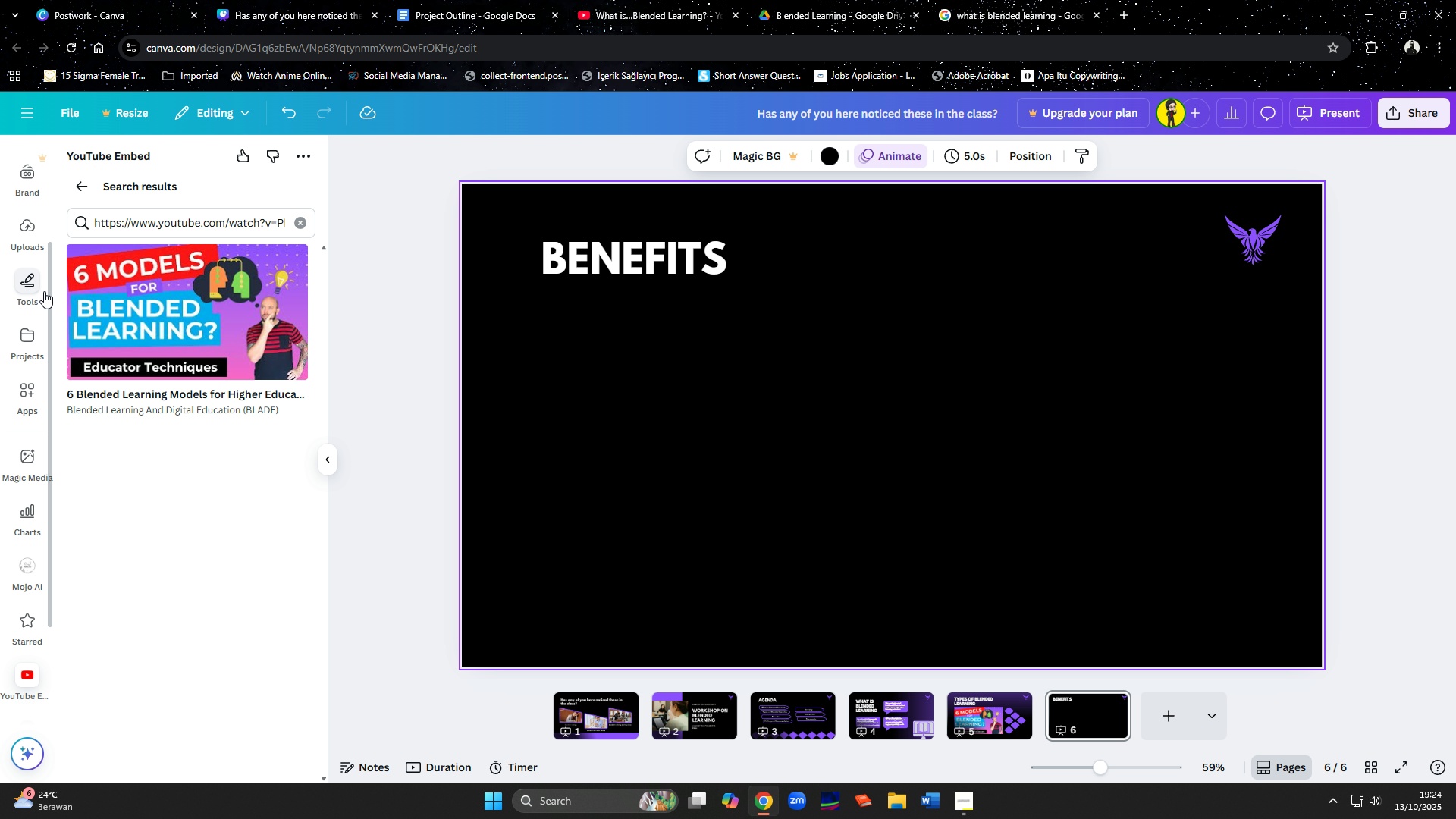 
scroll: coordinate [17, 206], scroll_direction: up, amount: 7.0
 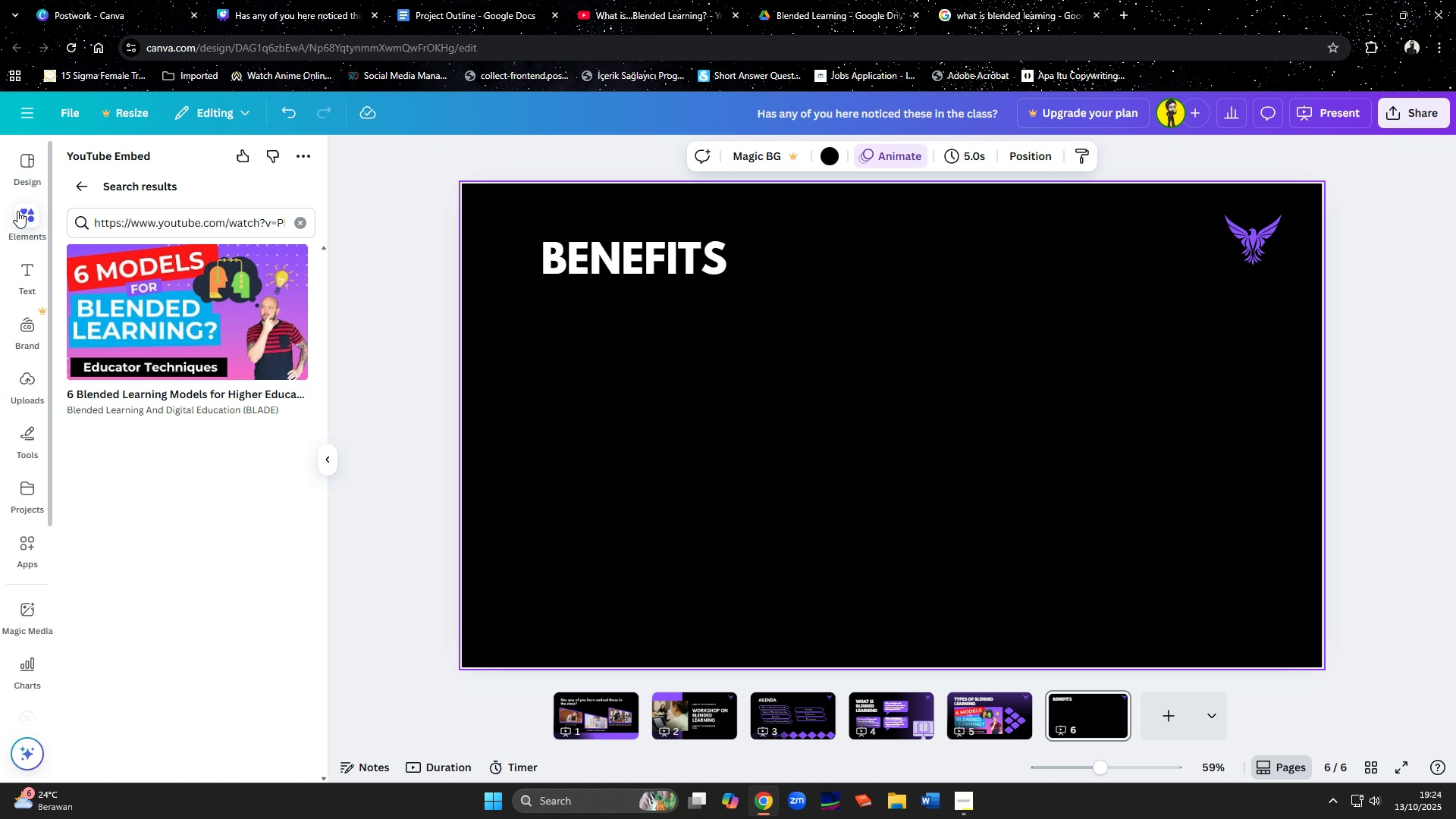 
left_click([17, 211])
 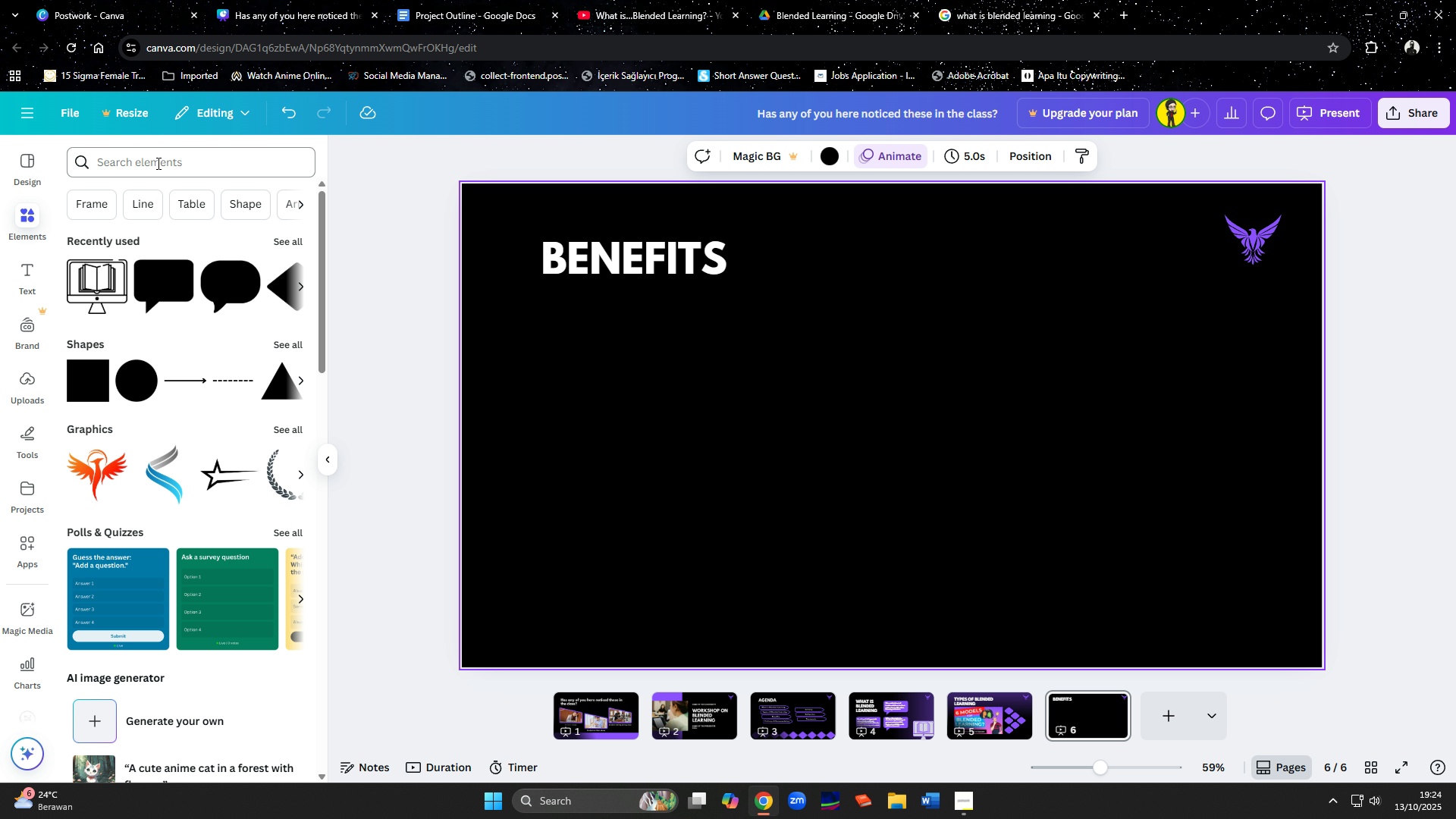 
left_click([157, 163])
 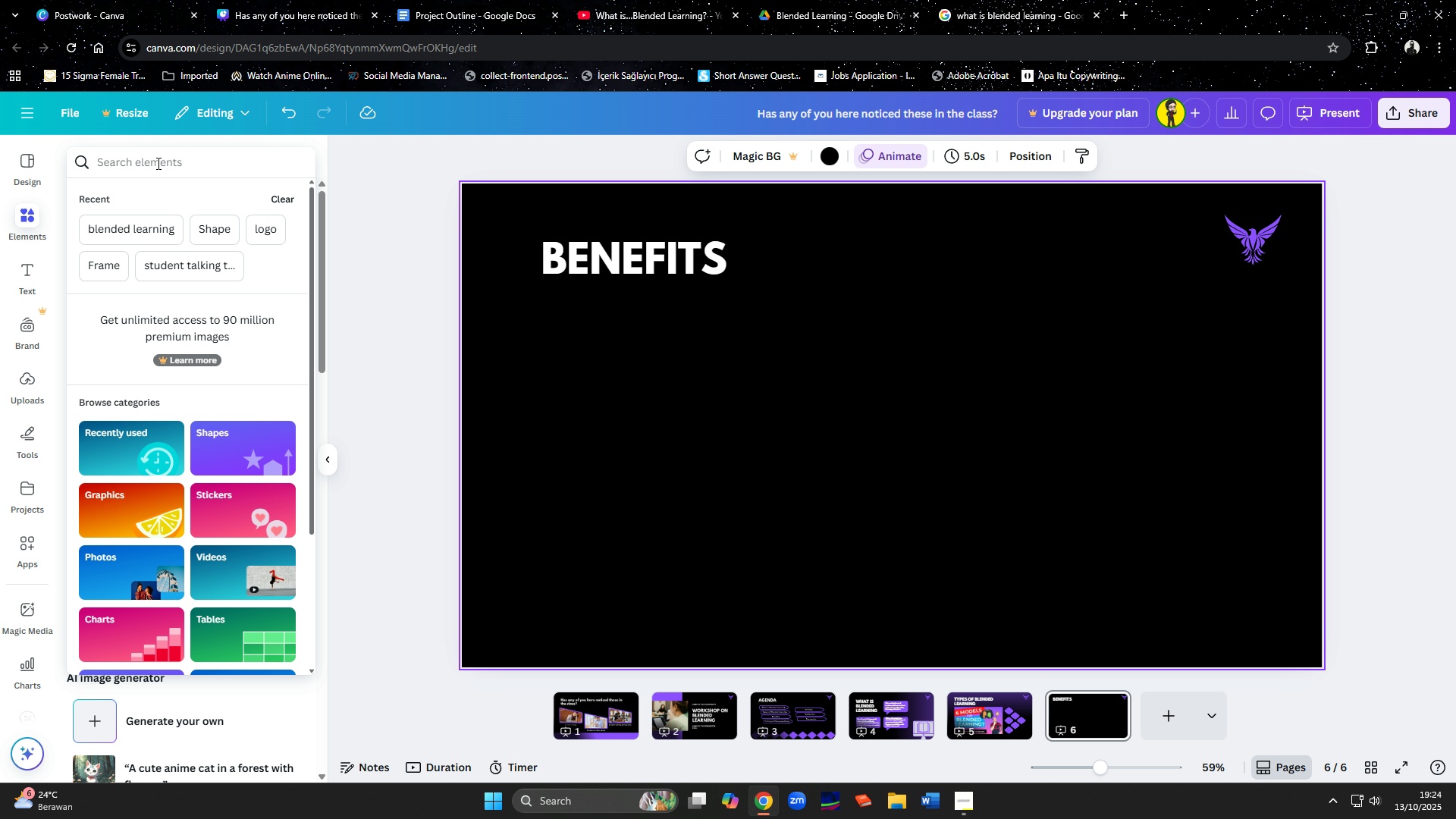 
type(sh)
 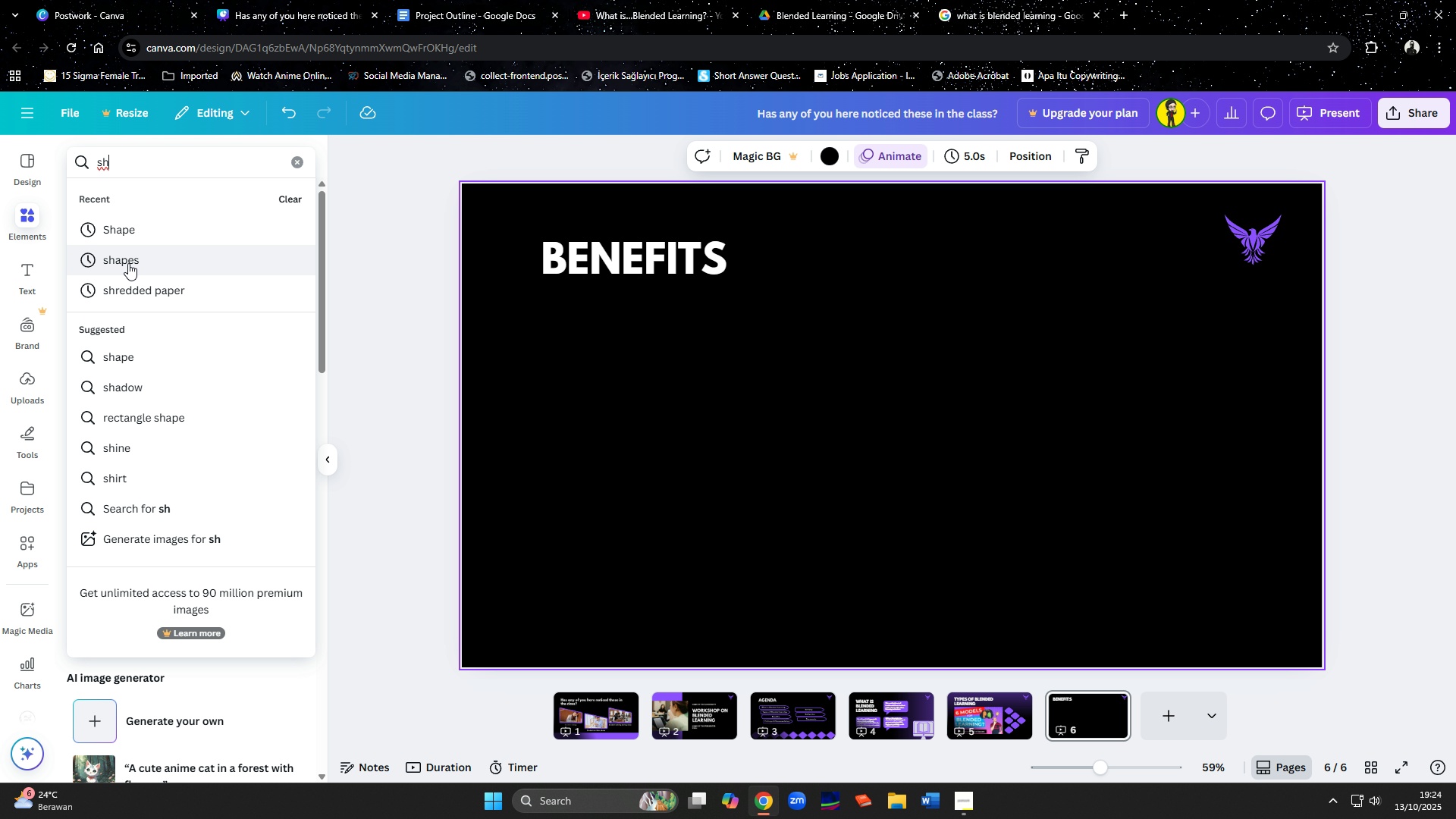 
left_click([128, 263])
 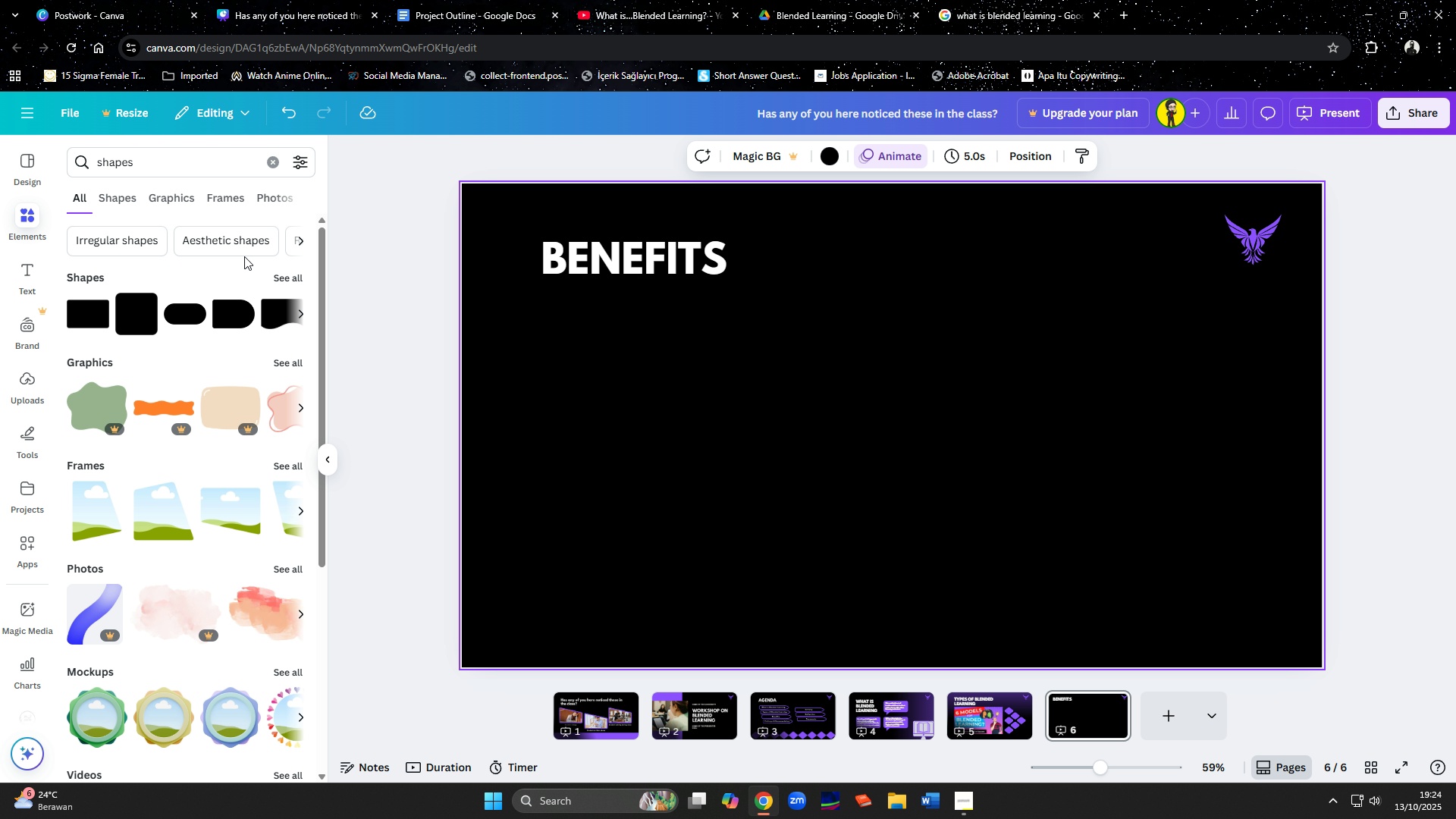 
mouse_move([220, 239])
 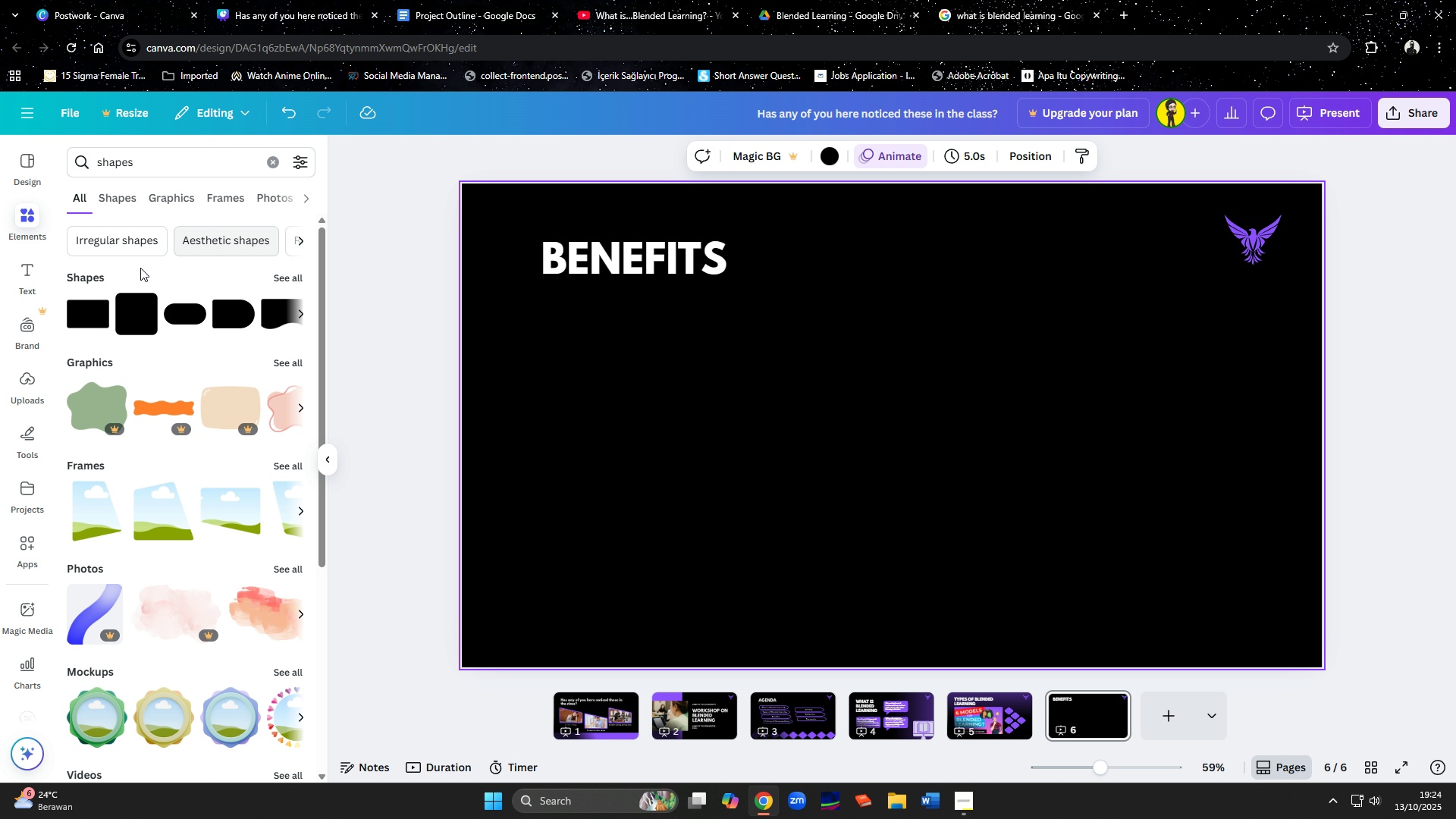 
mouse_move([164, 247])
 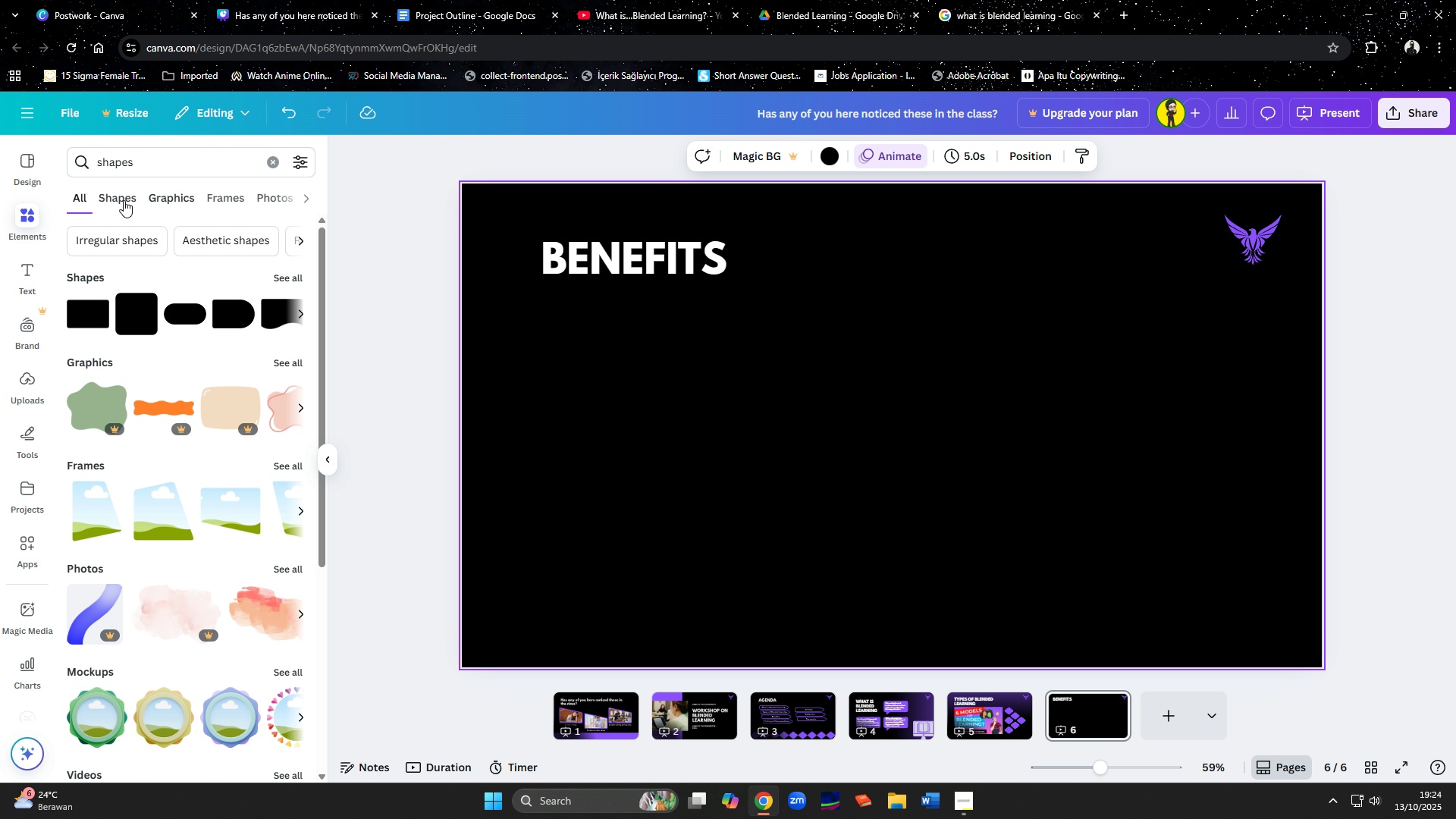 
left_click([124, 200])
 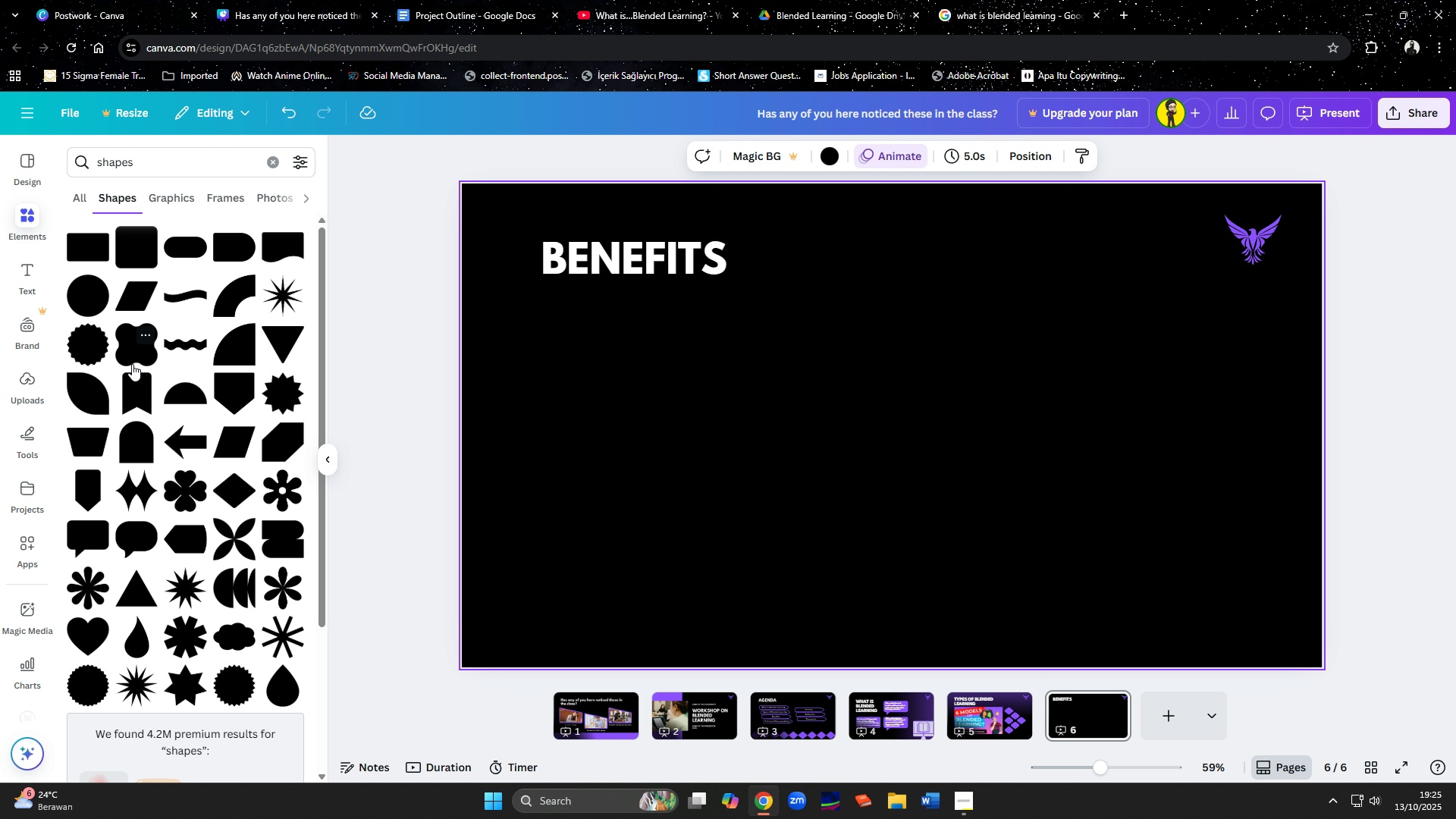 
wait(21.89)
 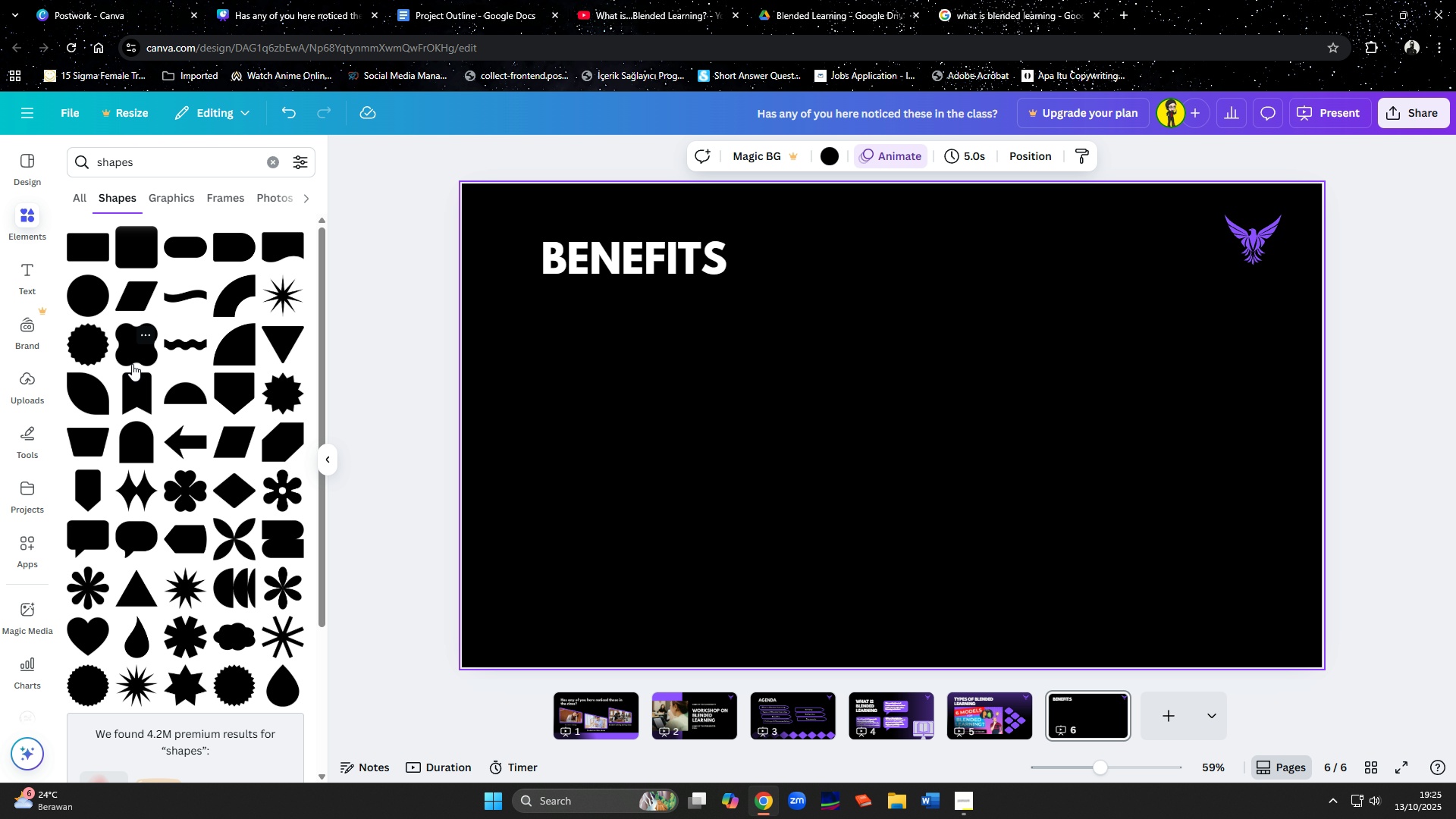 
mouse_move([146, 389])
 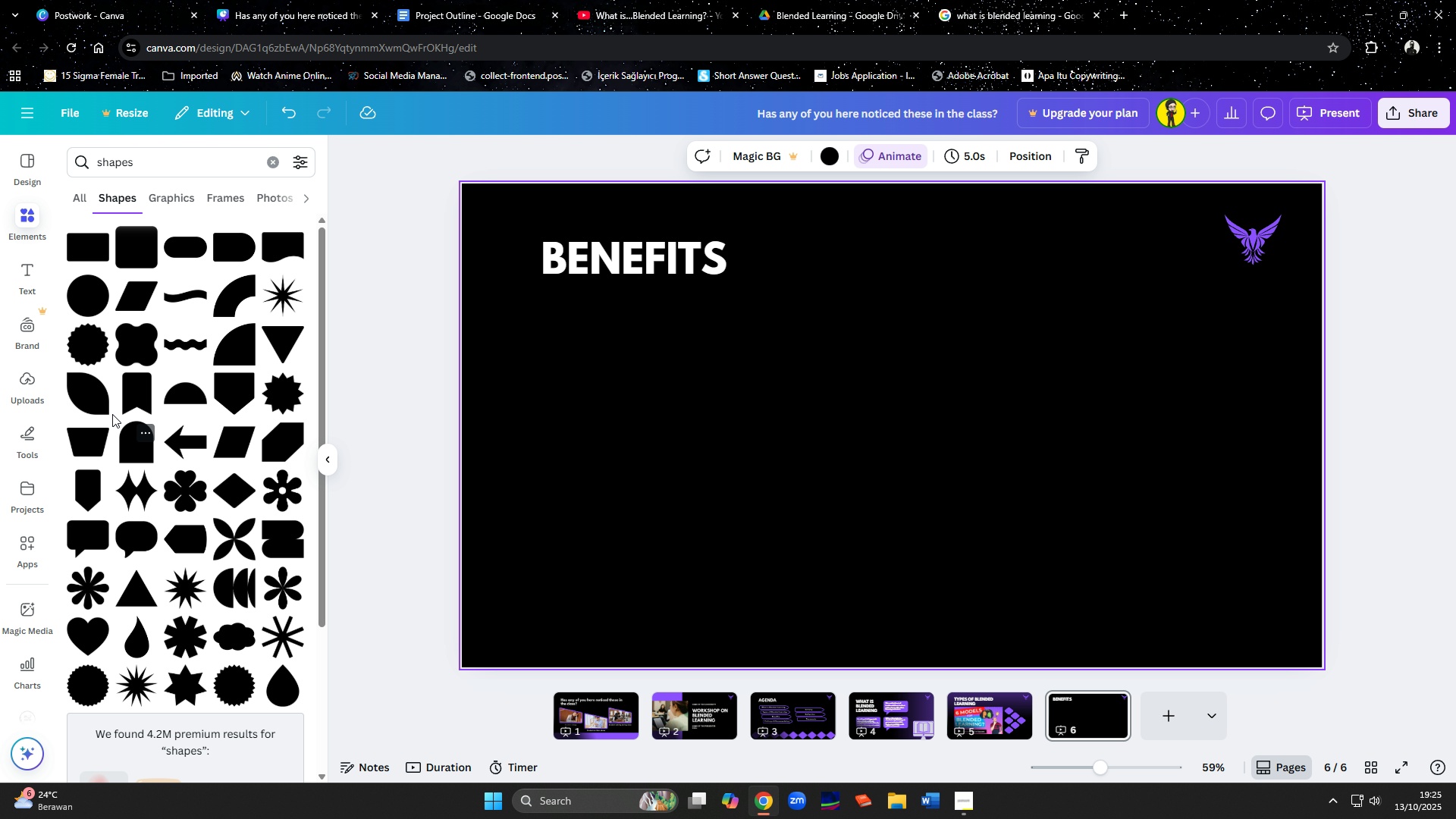 
left_click([83, 291])
 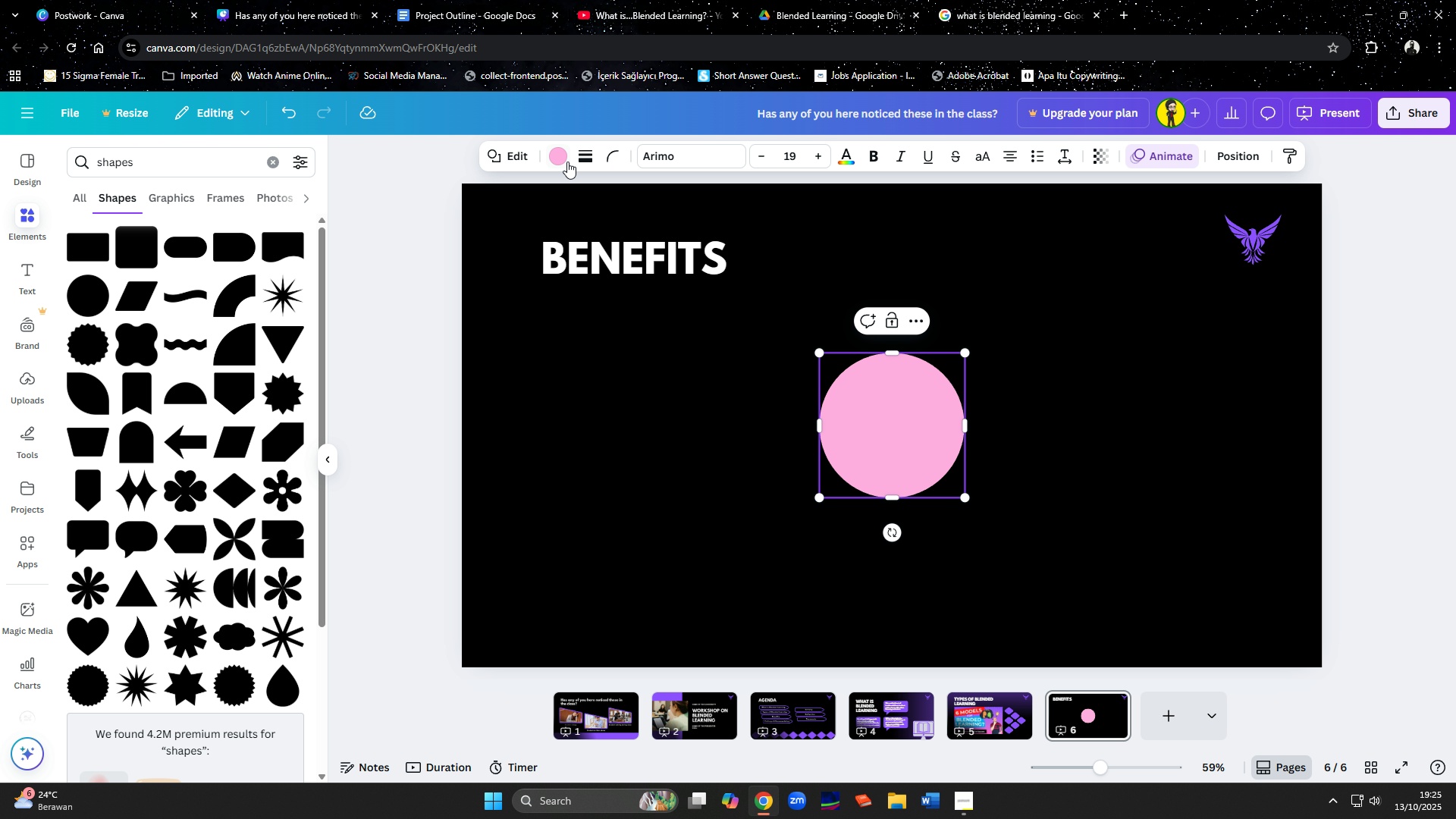 
left_click([566, 160])
 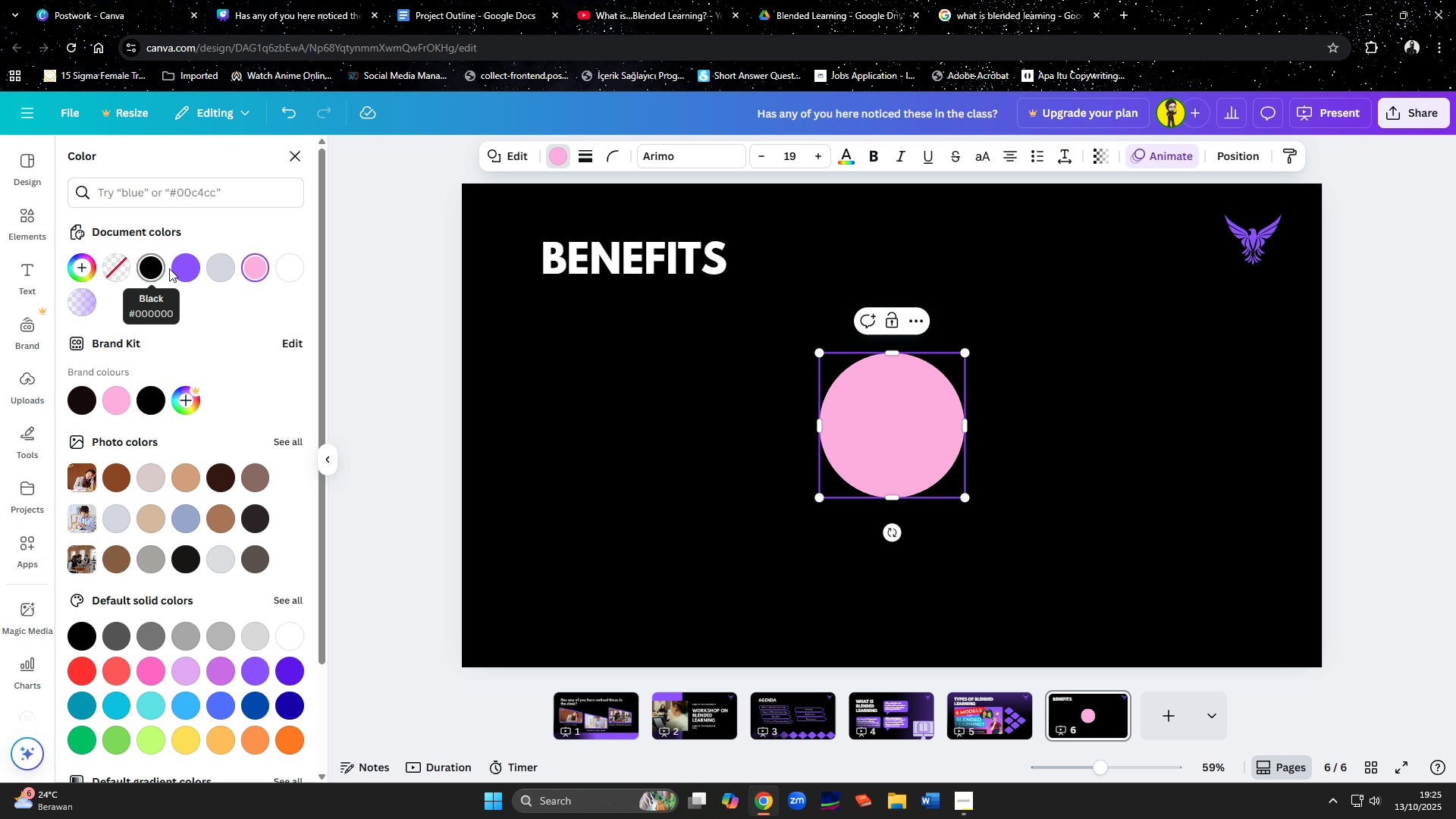 
left_click([180, 268])
 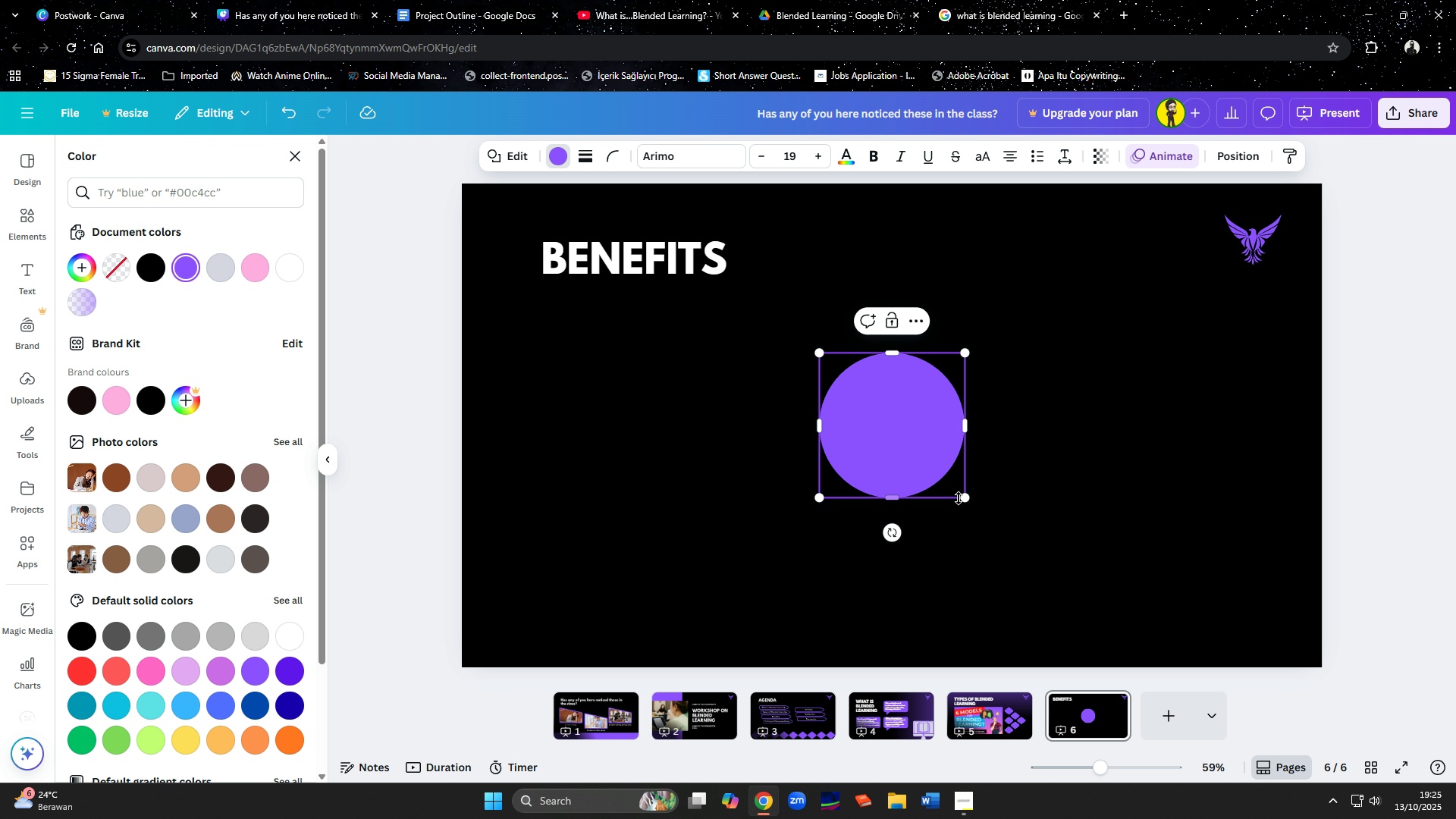 
left_click_drag(start_coordinate=[967, 498], to_coordinate=[1037, 566])
 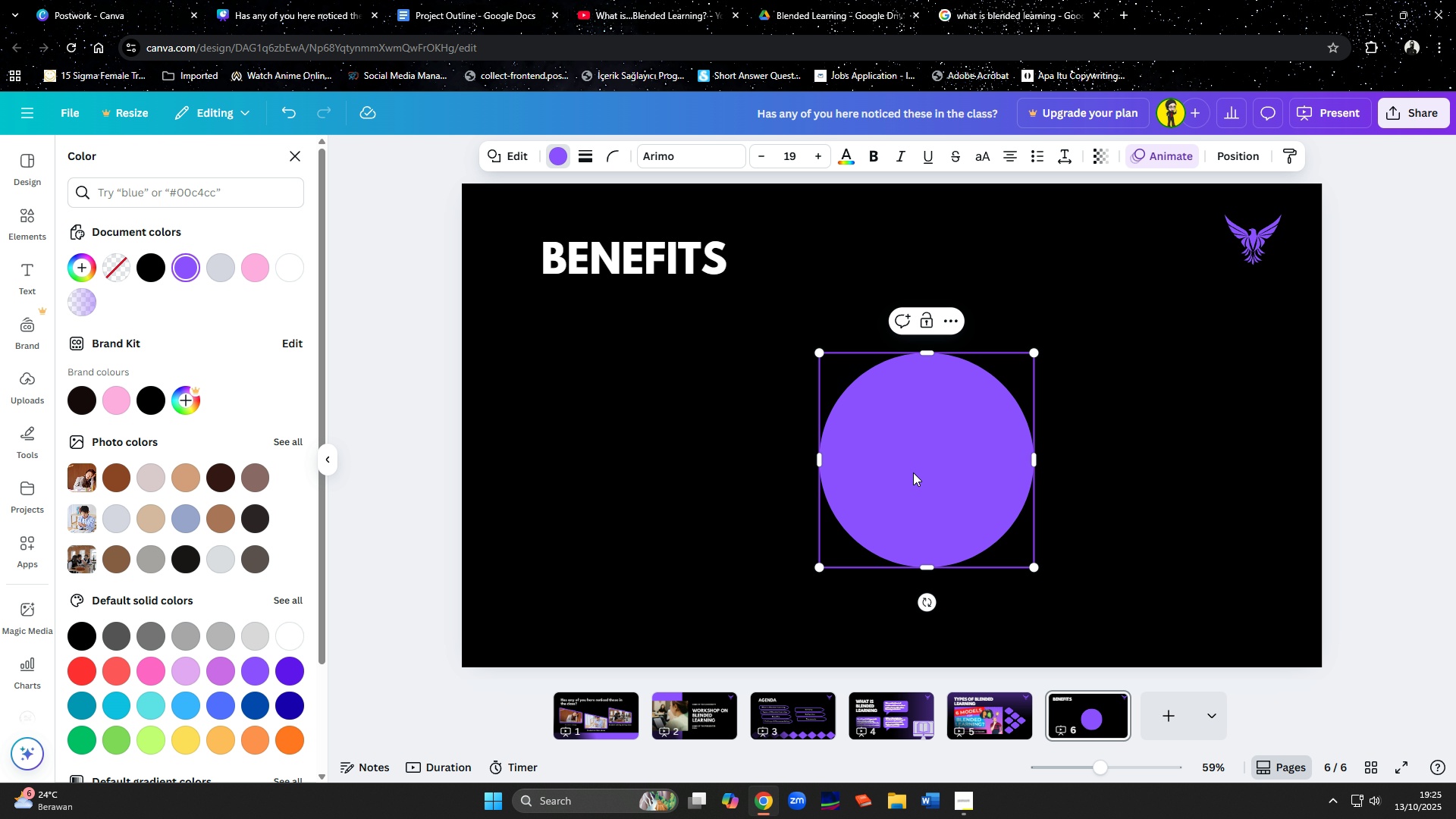 
left_click_drag(start_coordinate=[913, 472], to_coordinate=[1235, 613])
 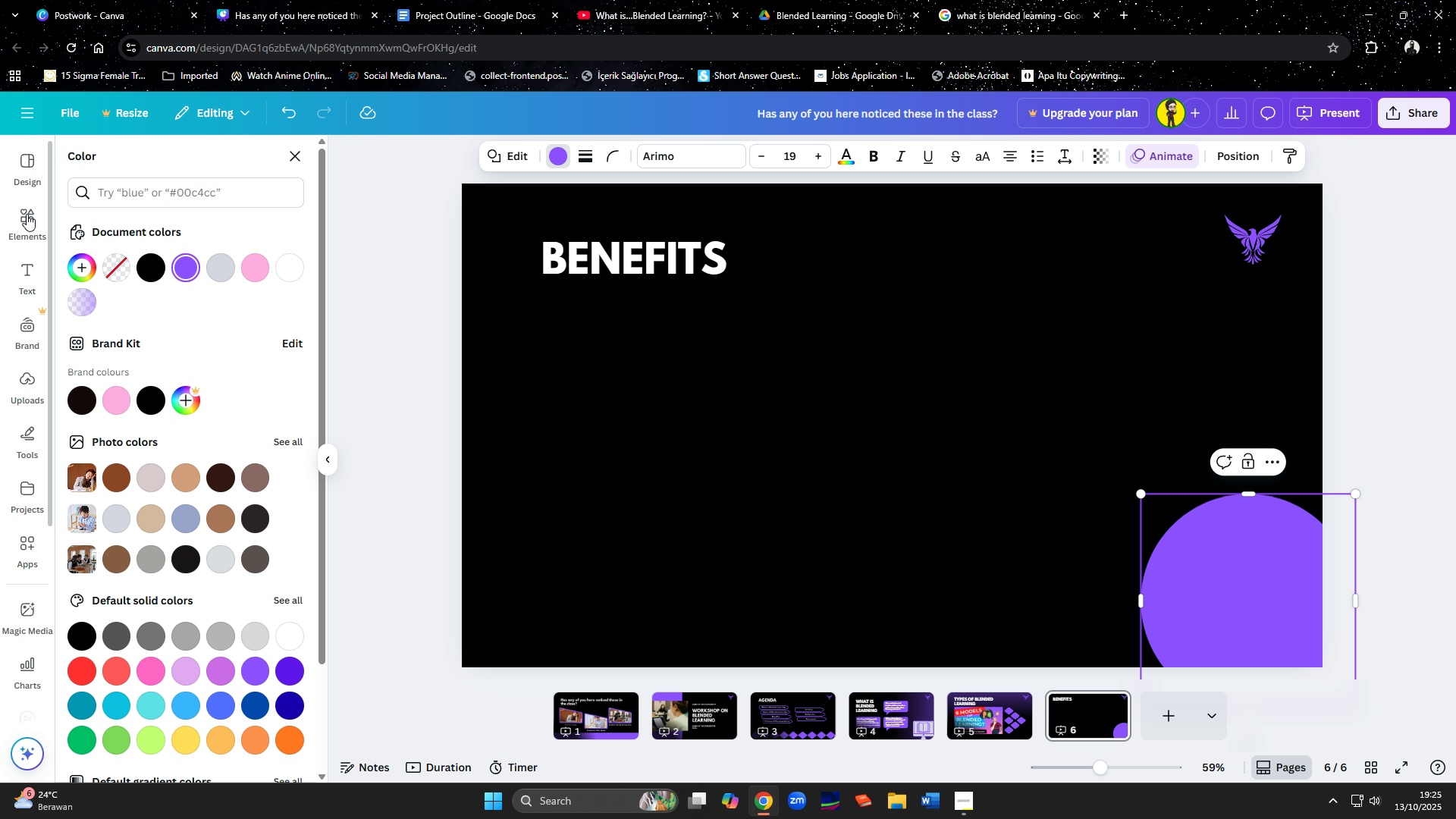 
left_click([298, 153])
 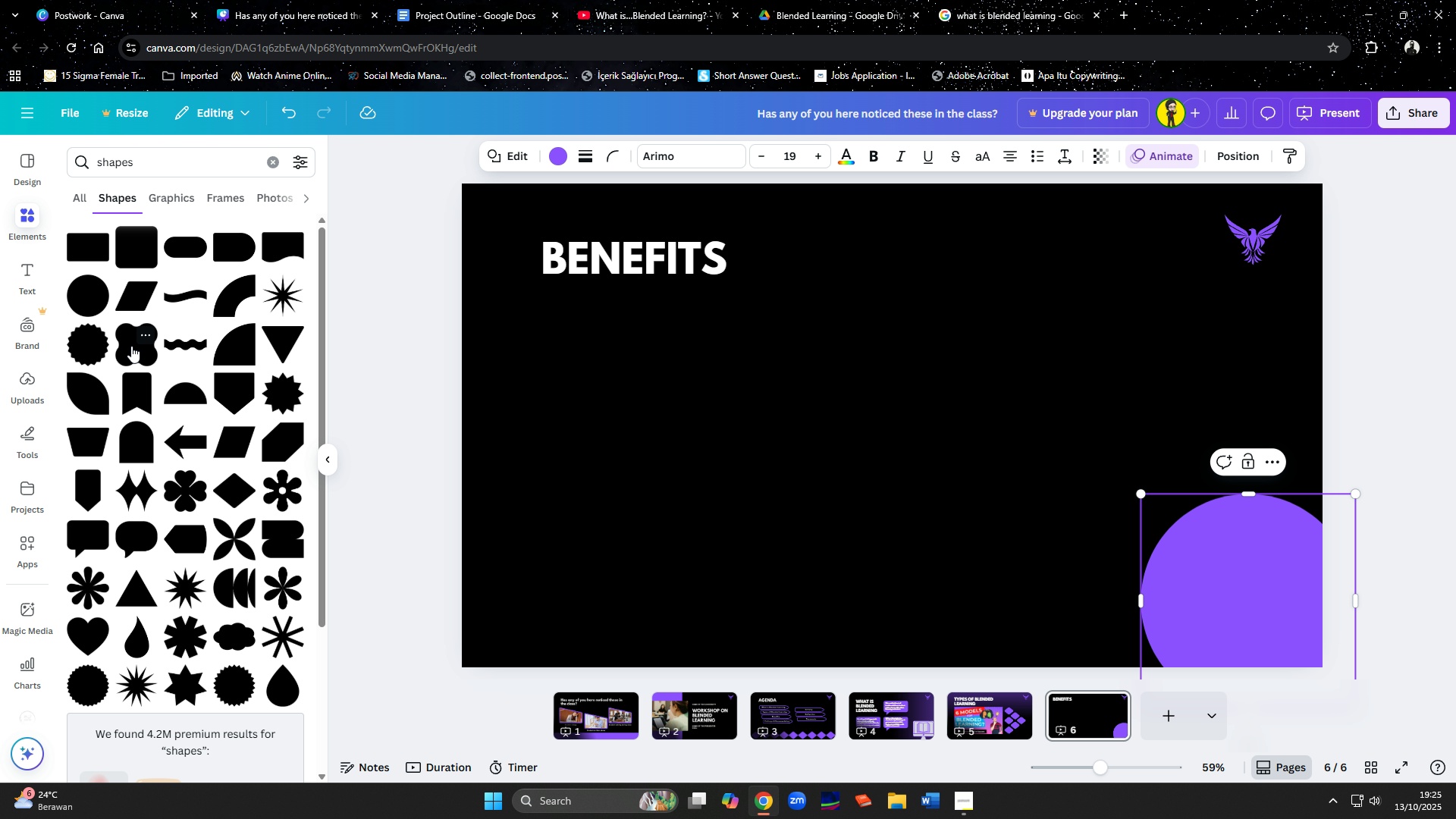 
wait(5.08)
 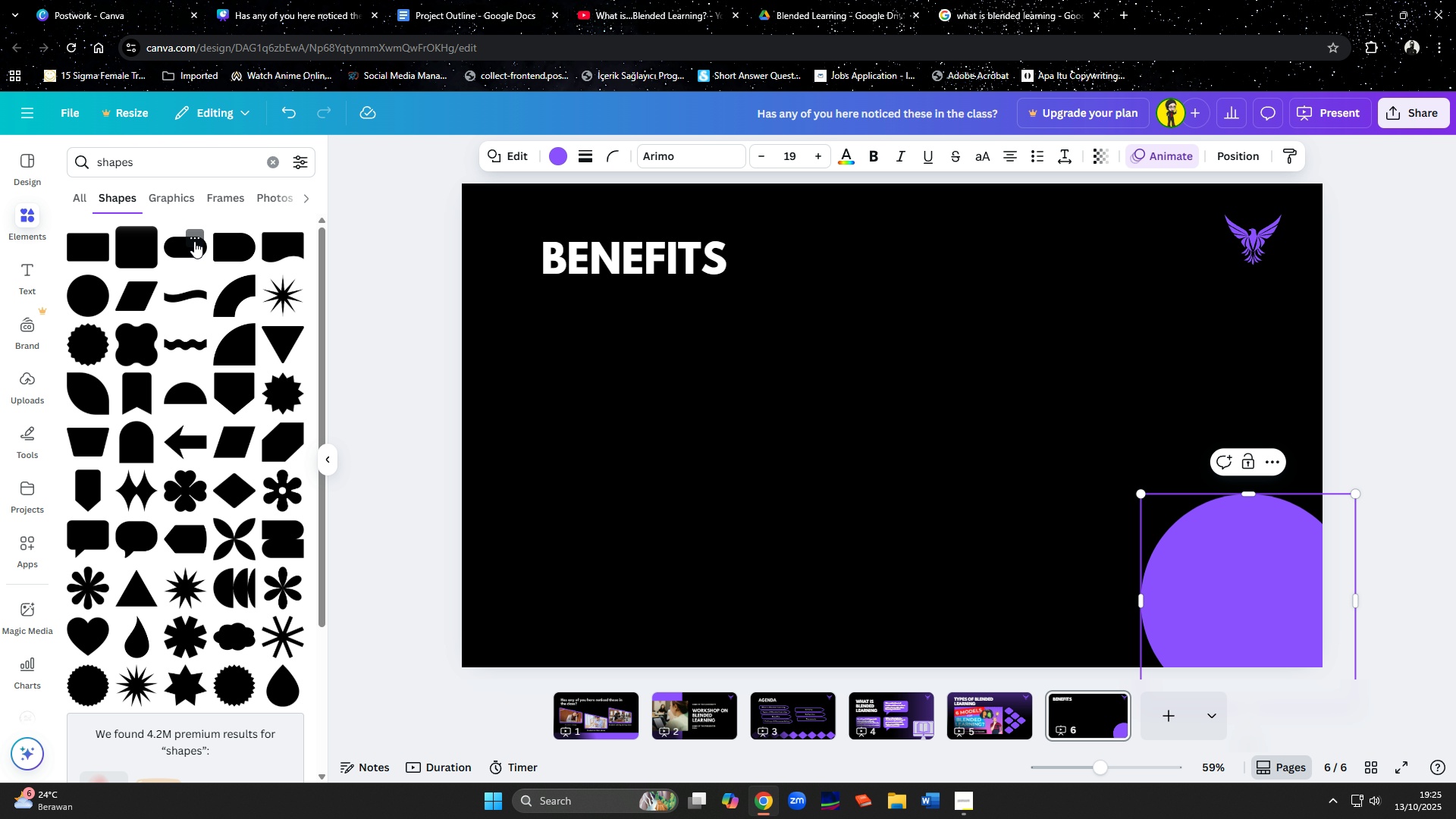 
left_click([91, 397])
 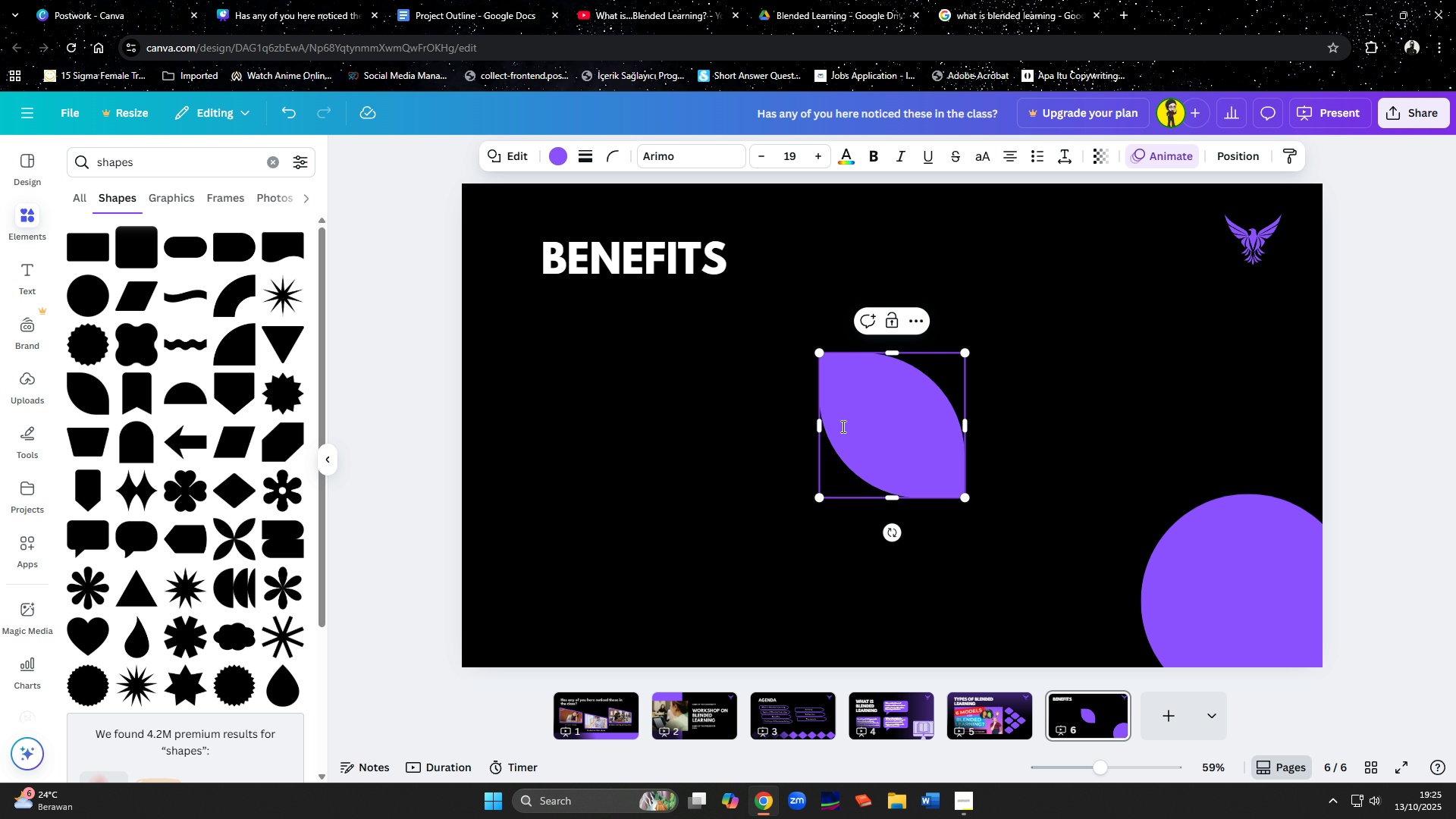 
left_click_drag(start_coordinate=[850, 431], to_coordinate=[857, 438])
 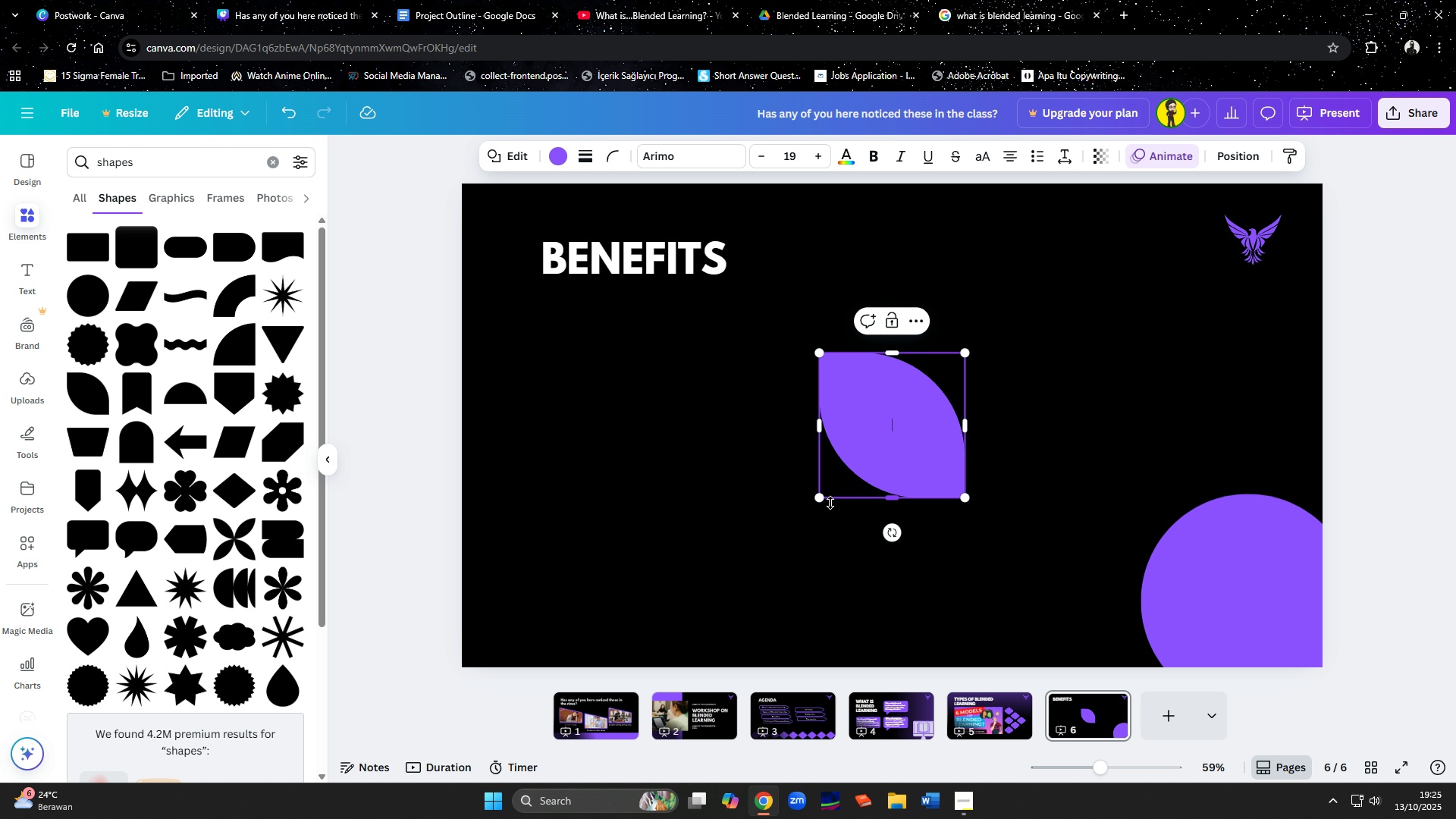 
double_click([830, 503])
 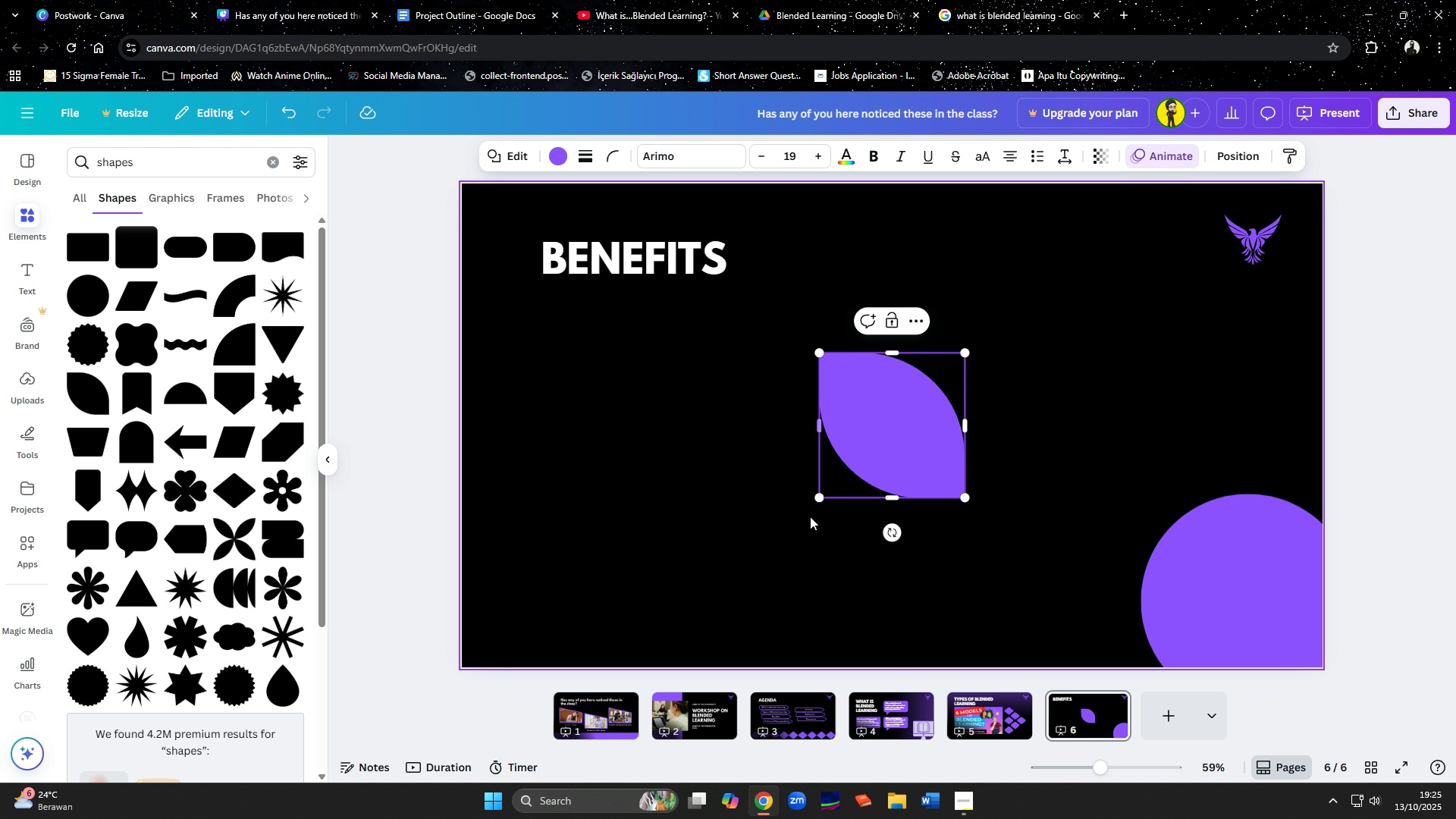 
left_click([805, 519])
 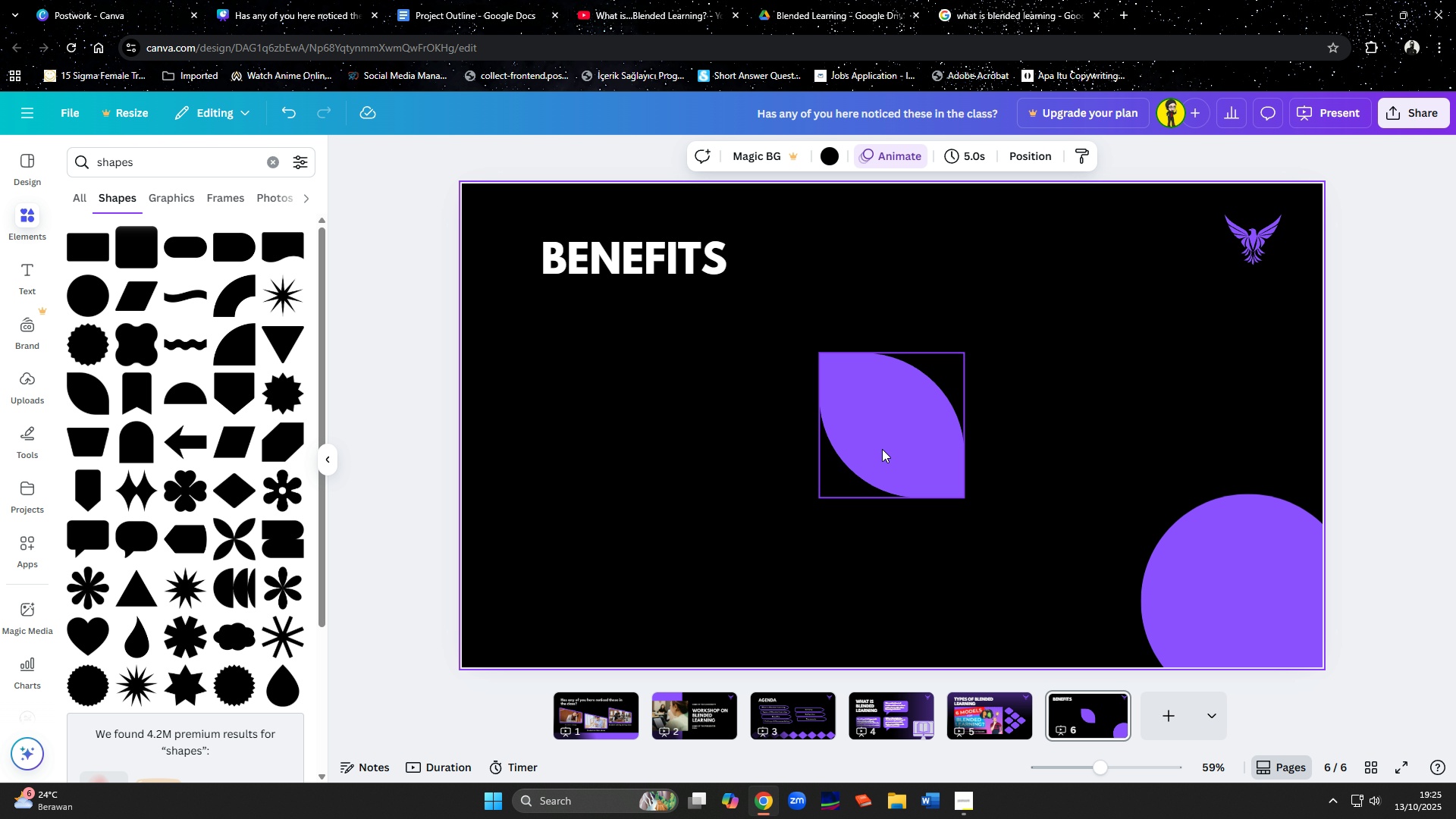 
left_click_drag(start_coordinate=[882, 449], to_coordinate=[1082, 629])
 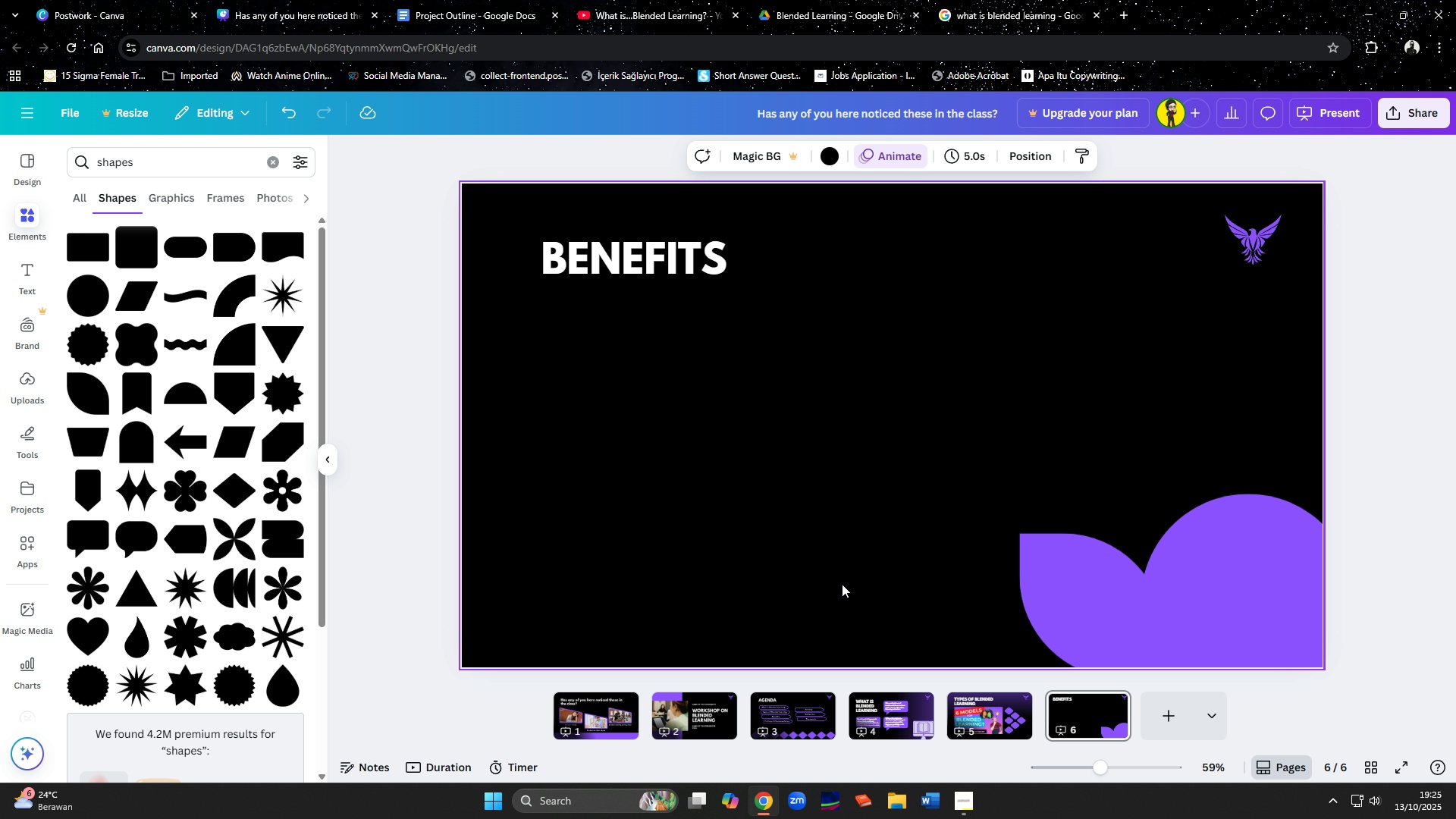 
left_click([842, 584])
 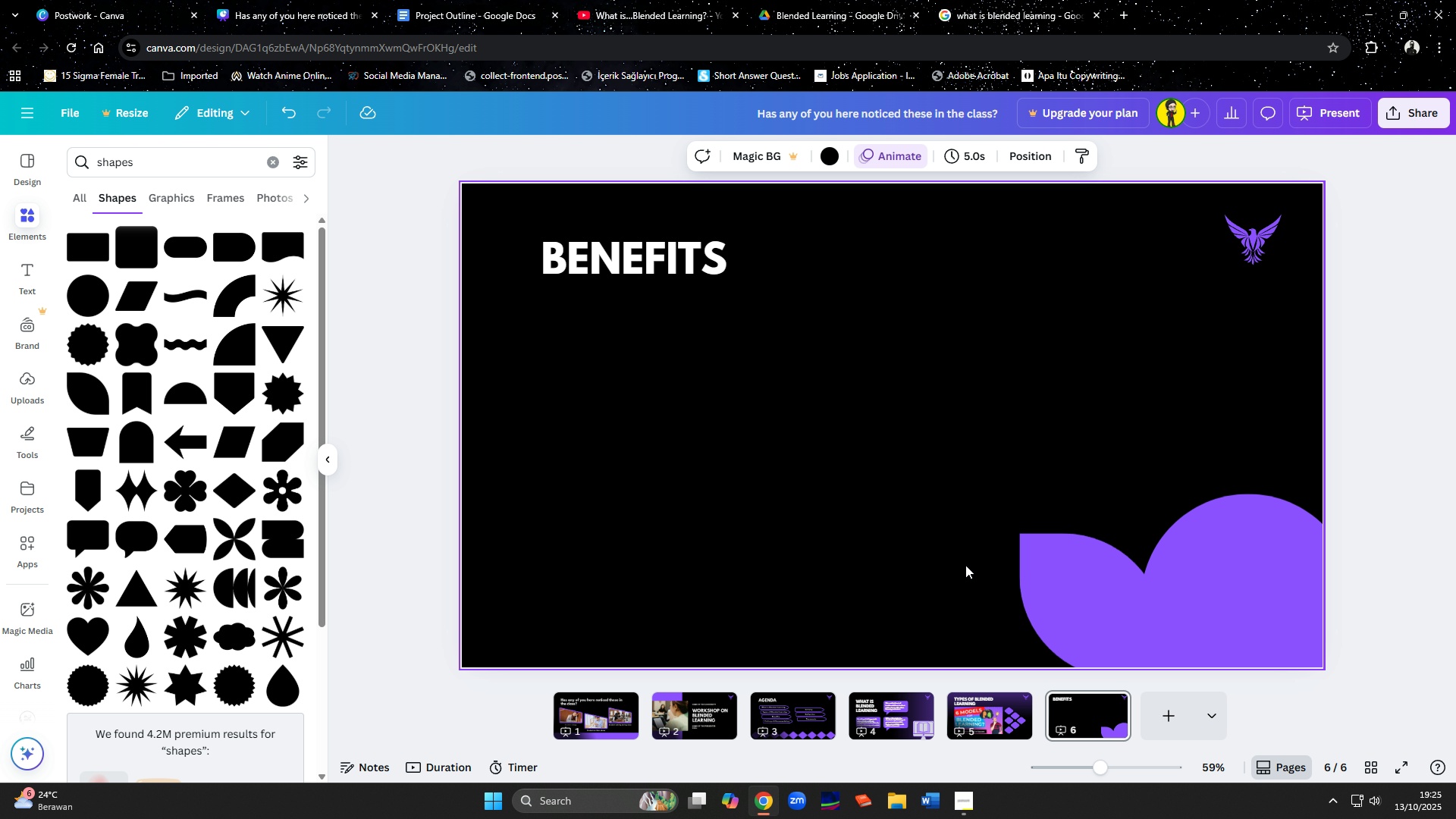 
left_click_drag(start_coordinate=[1085, 623], to_coordinate=[1240, 471])
 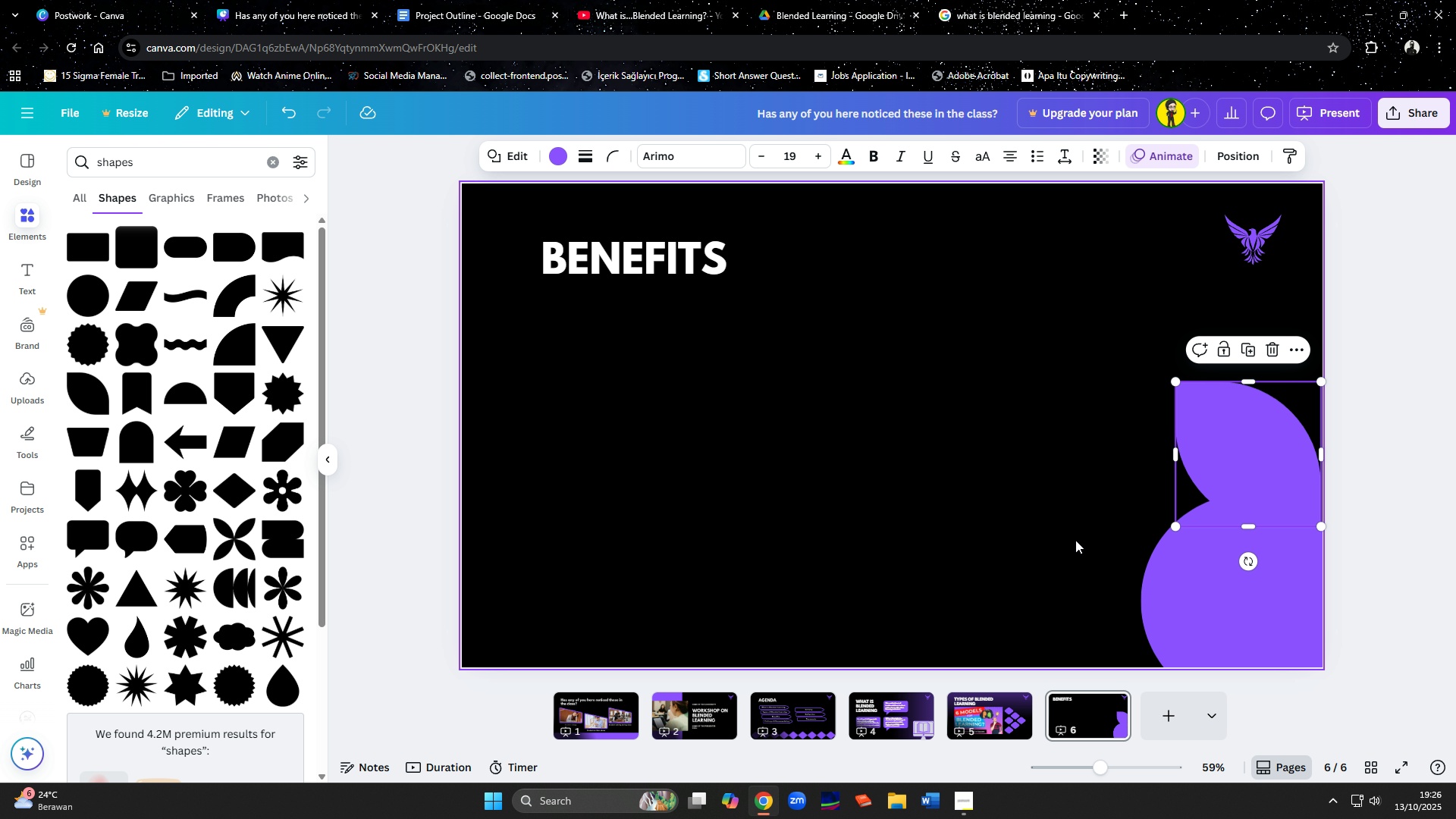 
left_click([1075, 540])
 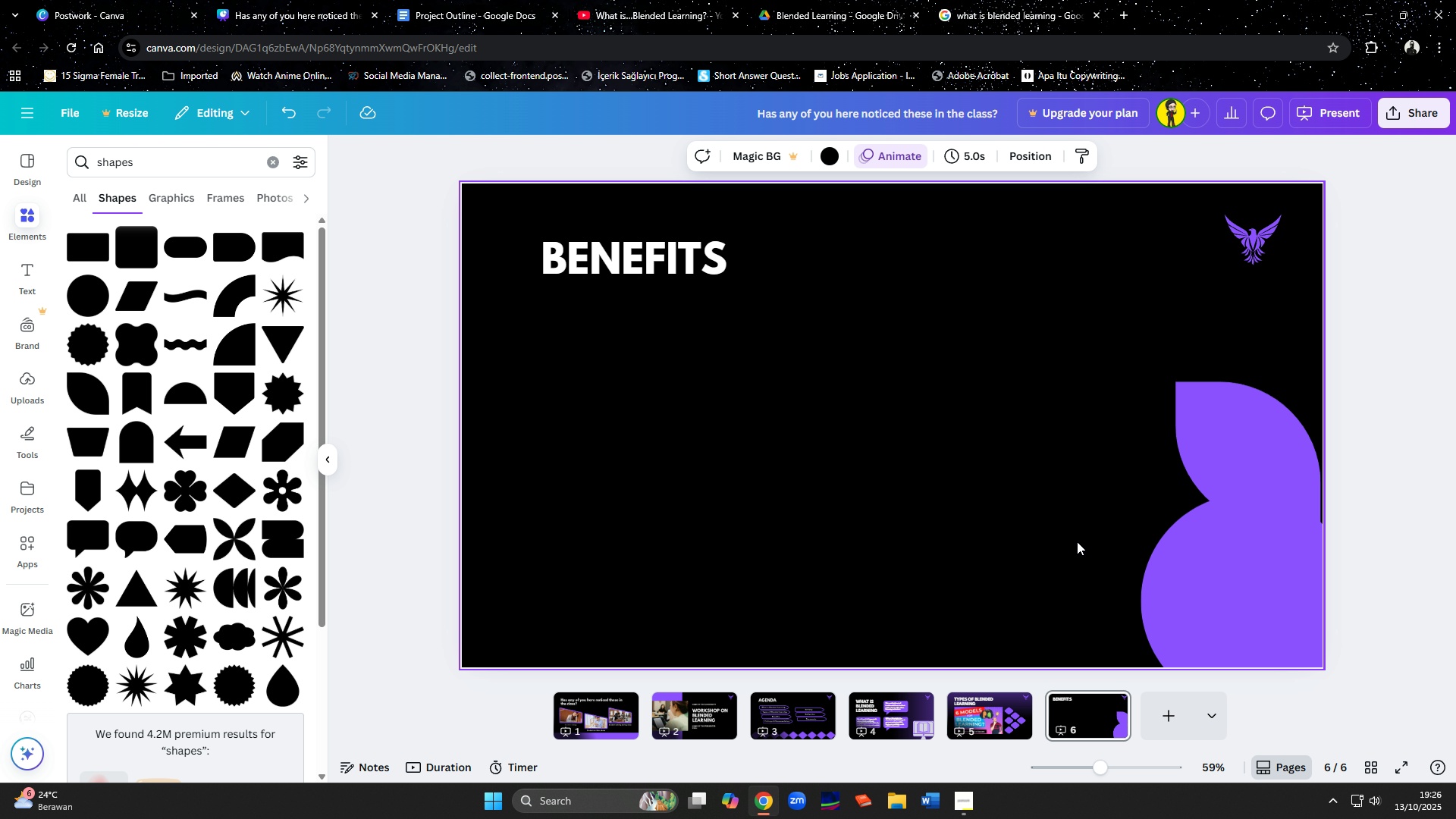 
left_click_drag(start_coordinate=[1280, 483], to_coordinate=[1284, 482])
 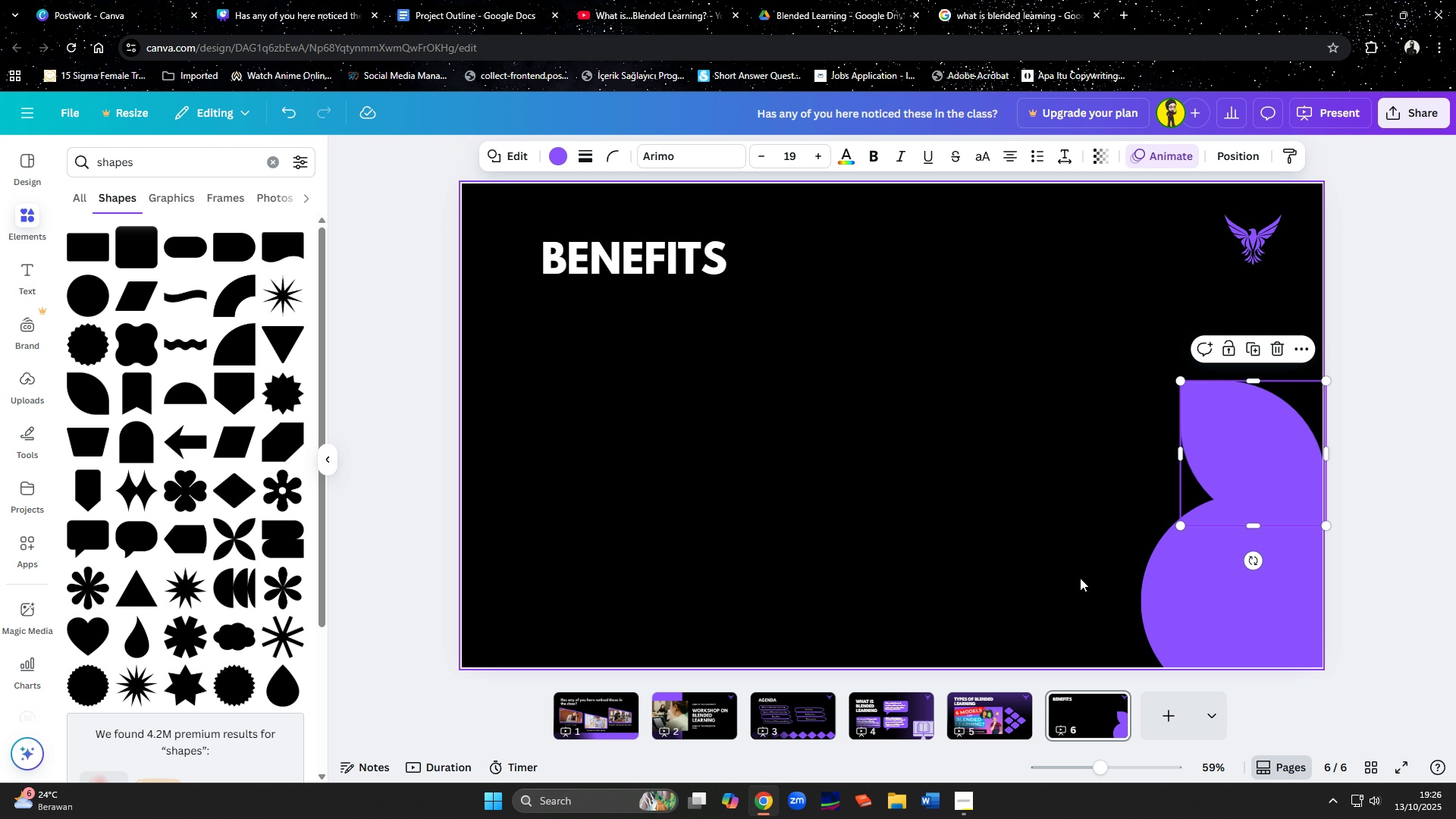 
left_click([1080, 578])
 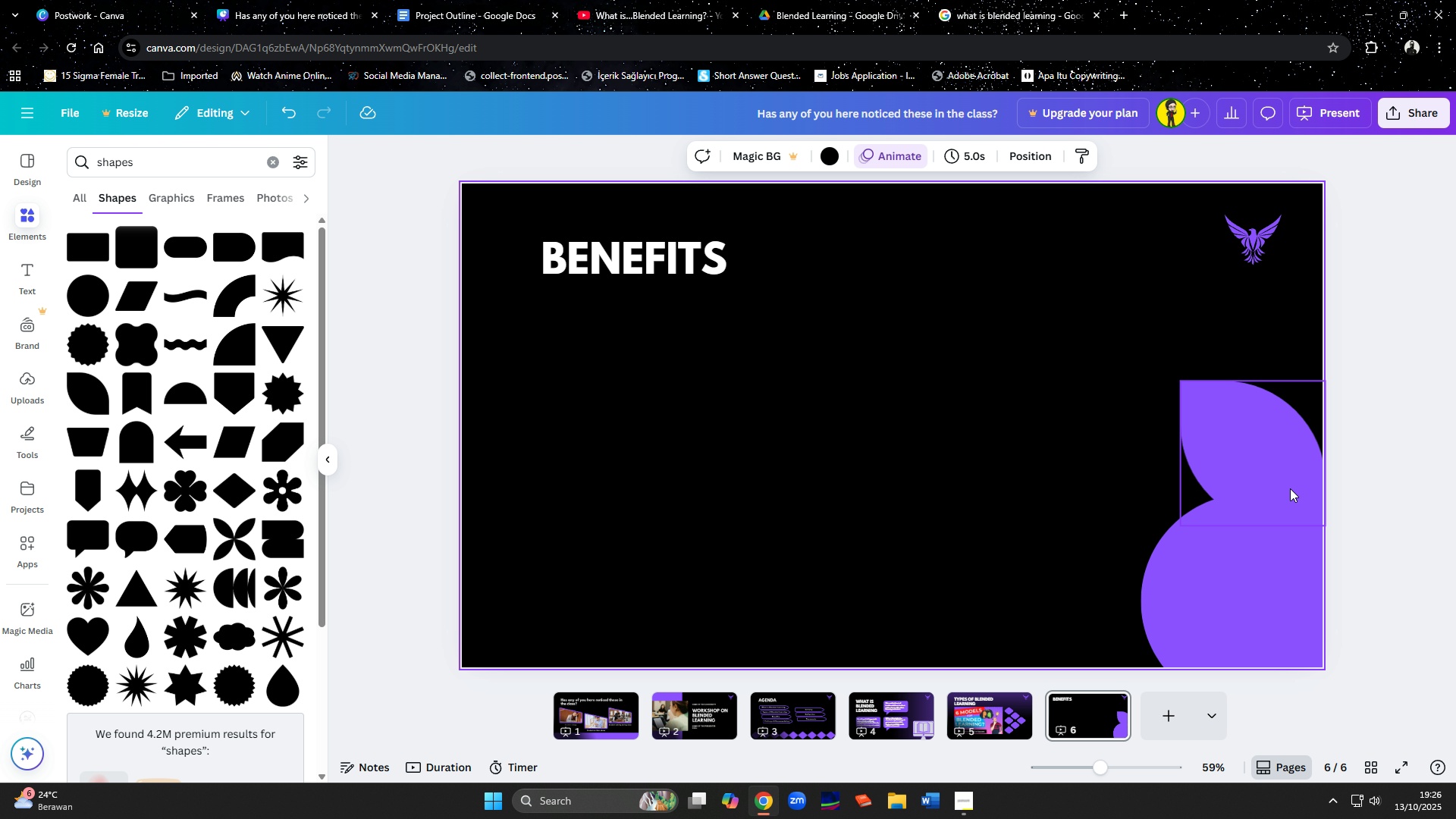 
left_click([1290, 488])
 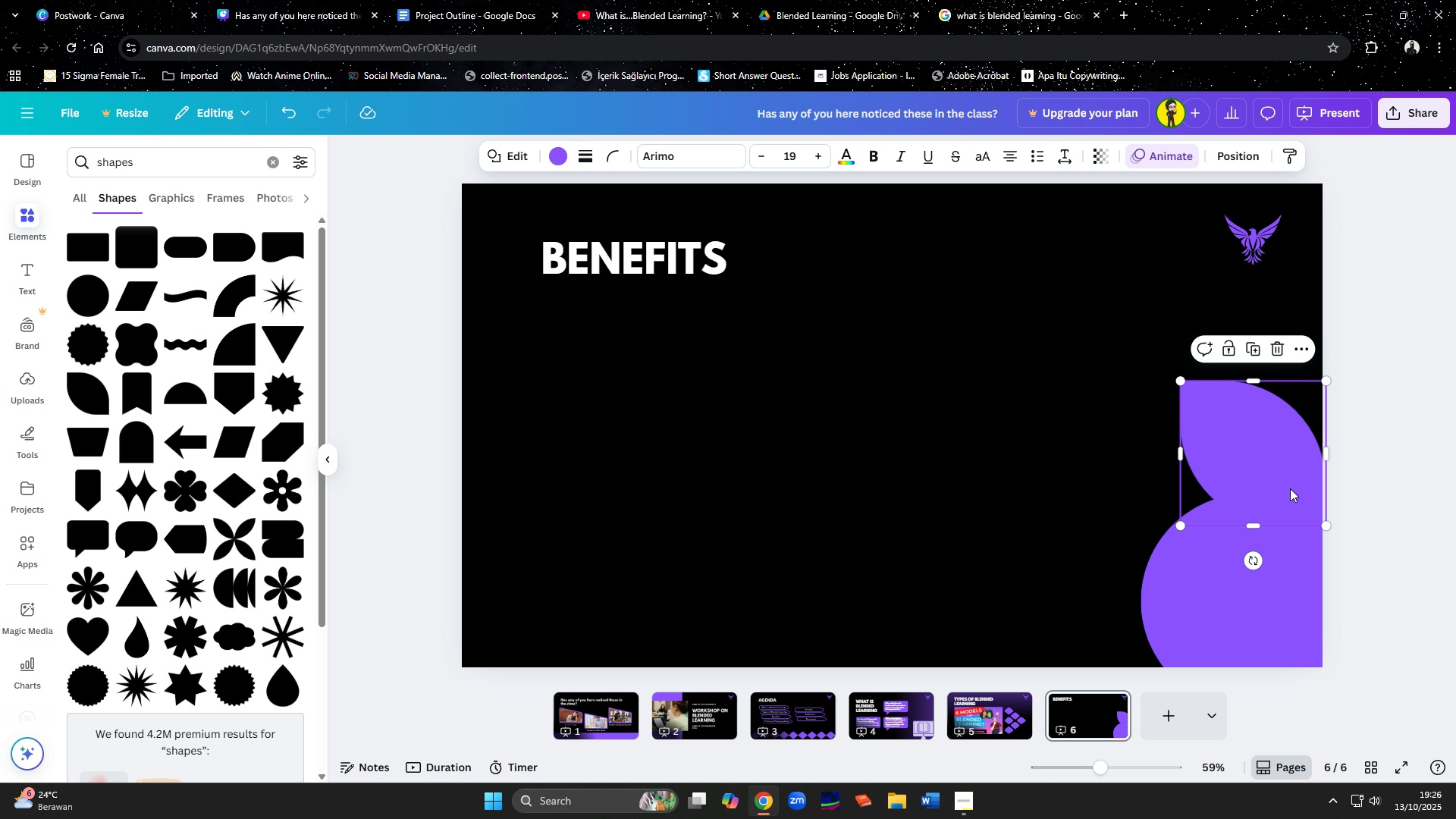 
key(ArrowLeft)
 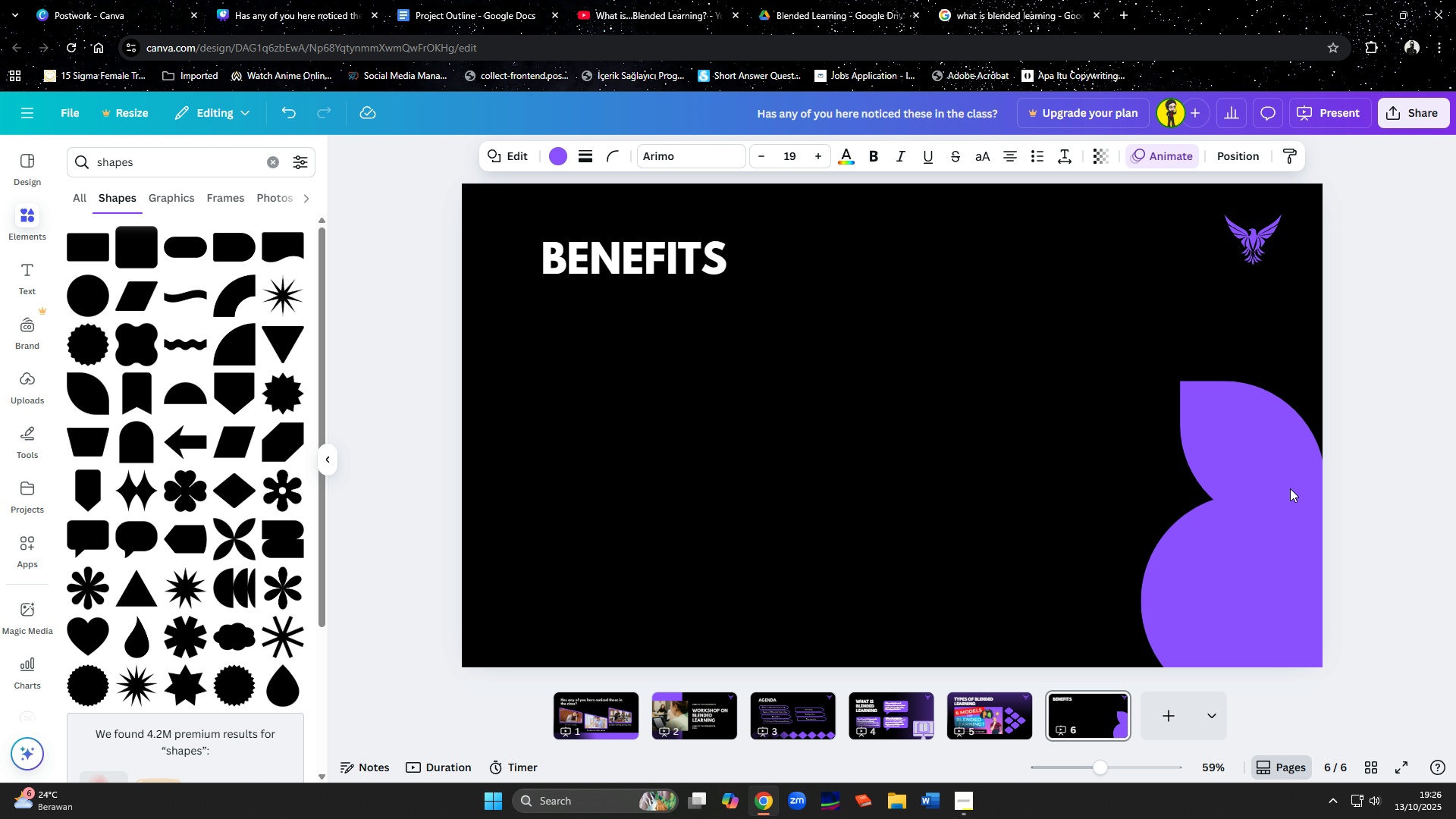 
key(ArrowLeft)
 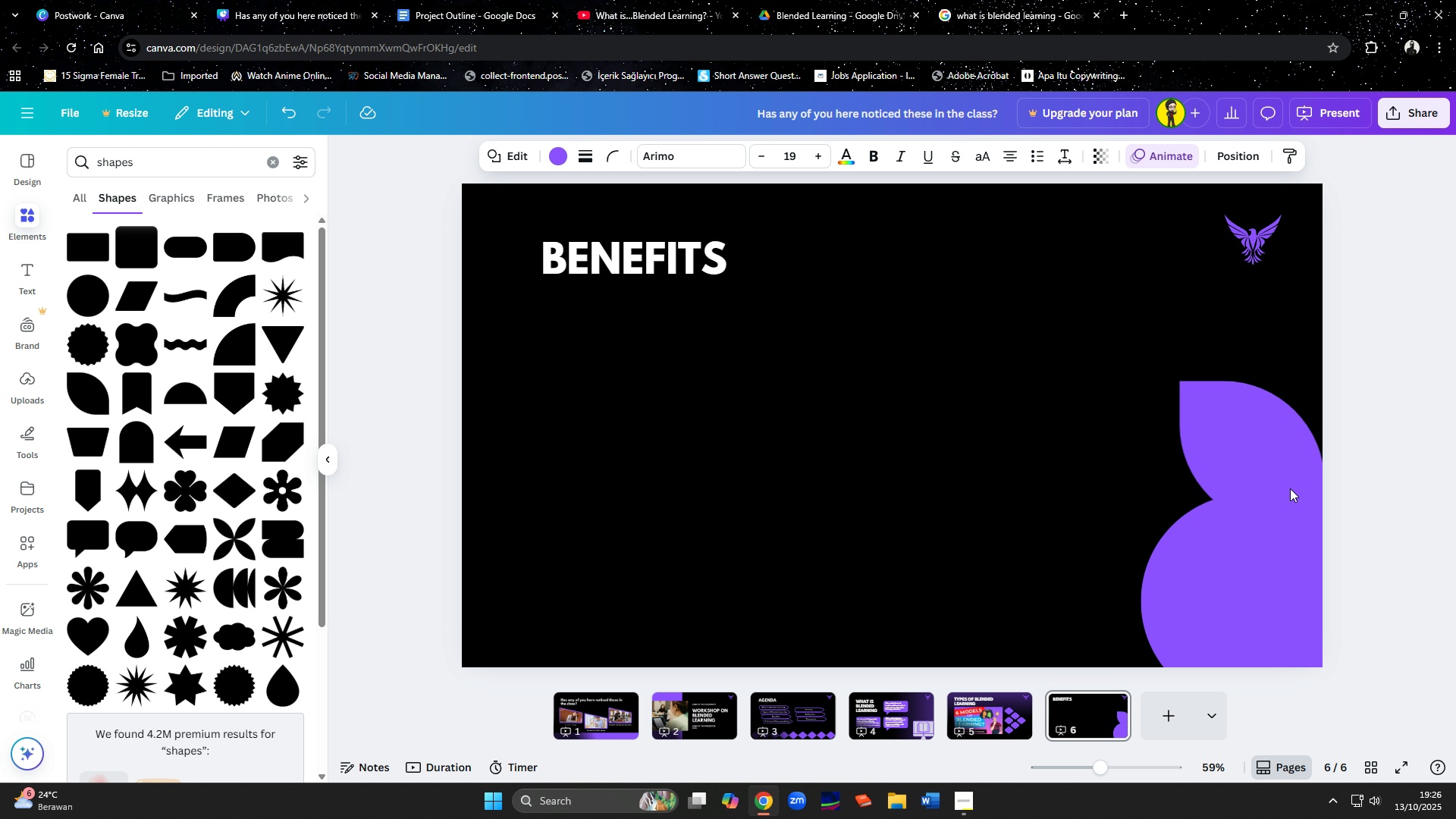 
key(ArrowLeft)
 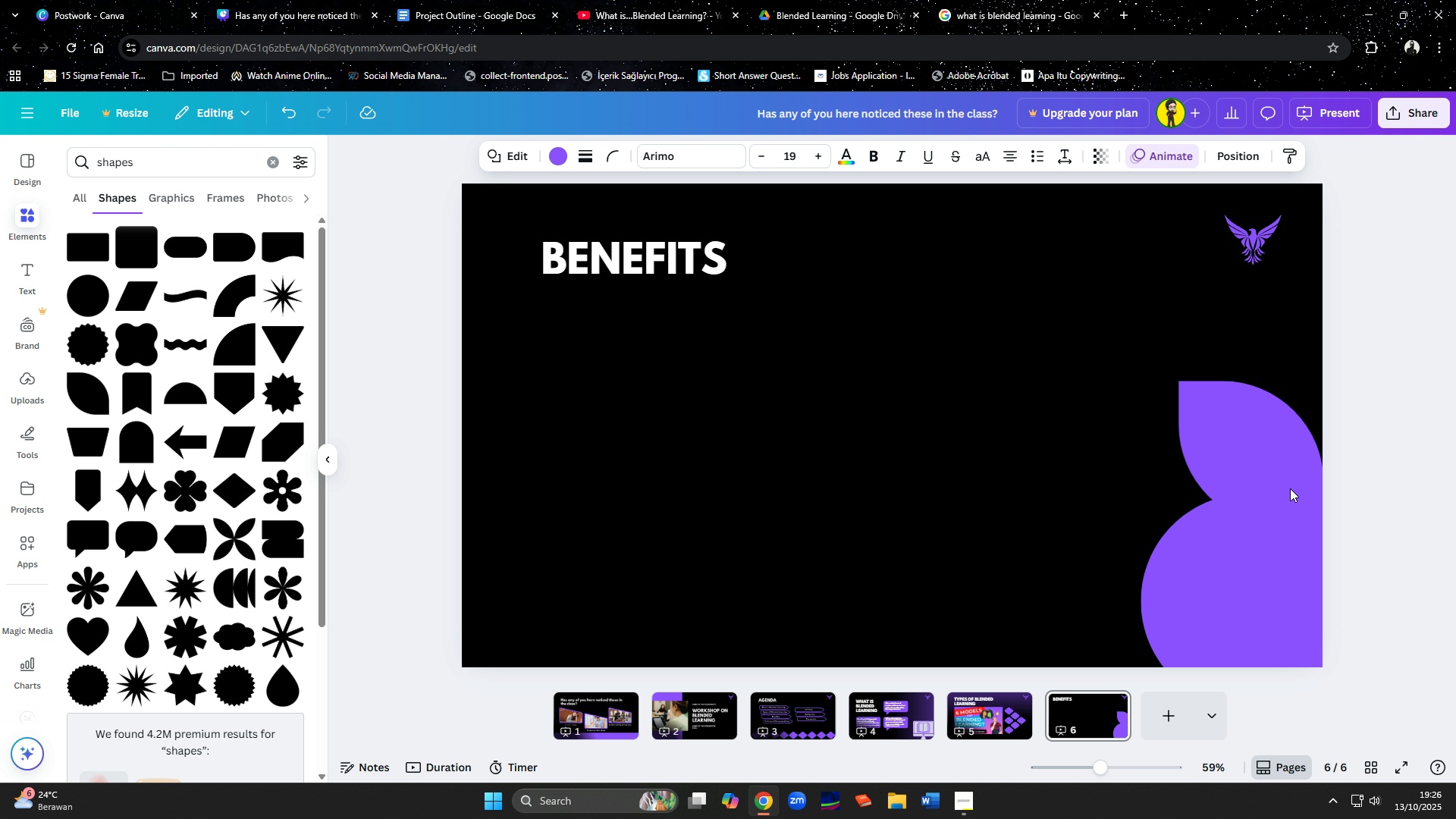 
key(ArrowLeft)
 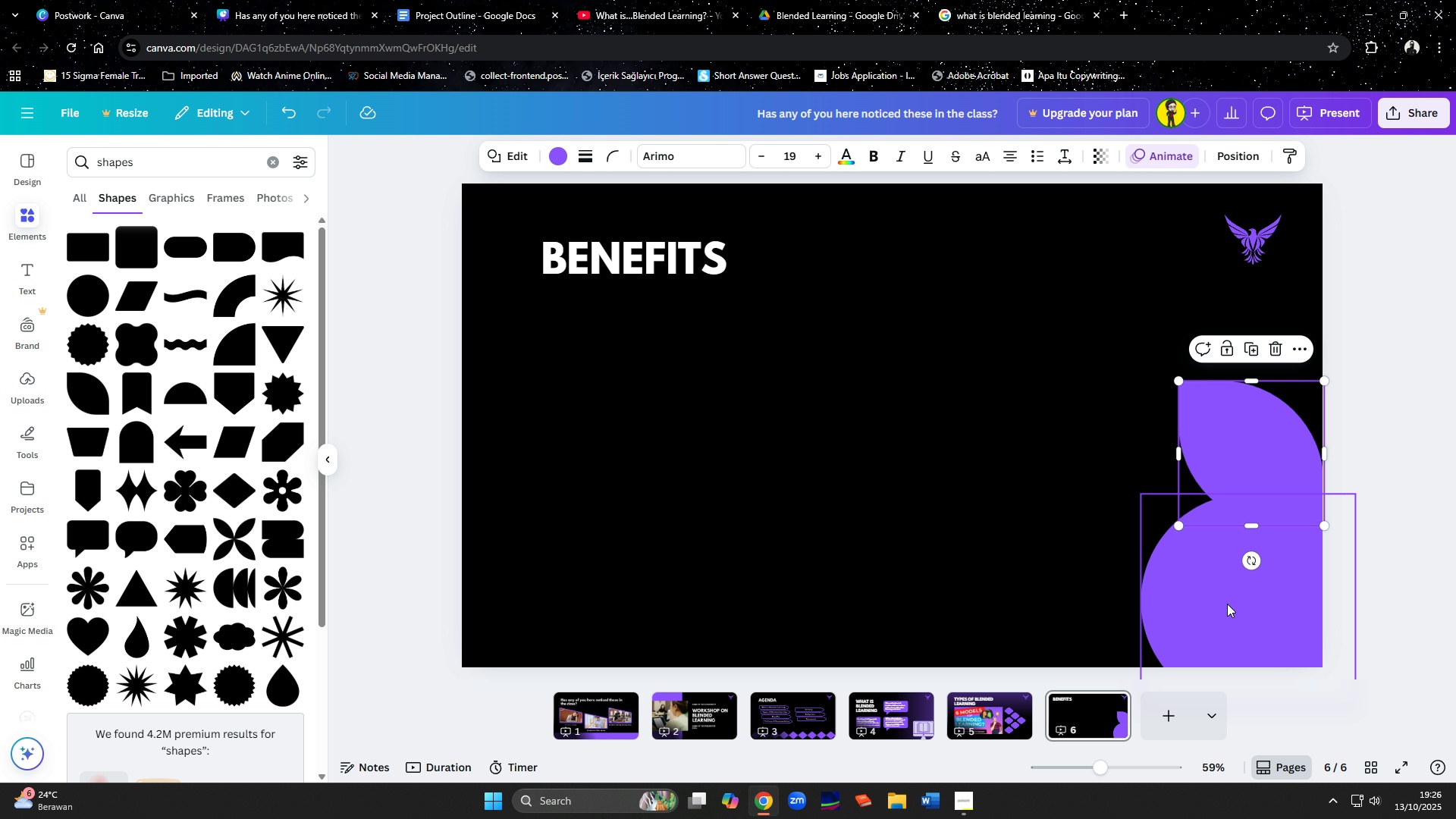 
left_click([1227, 604])
 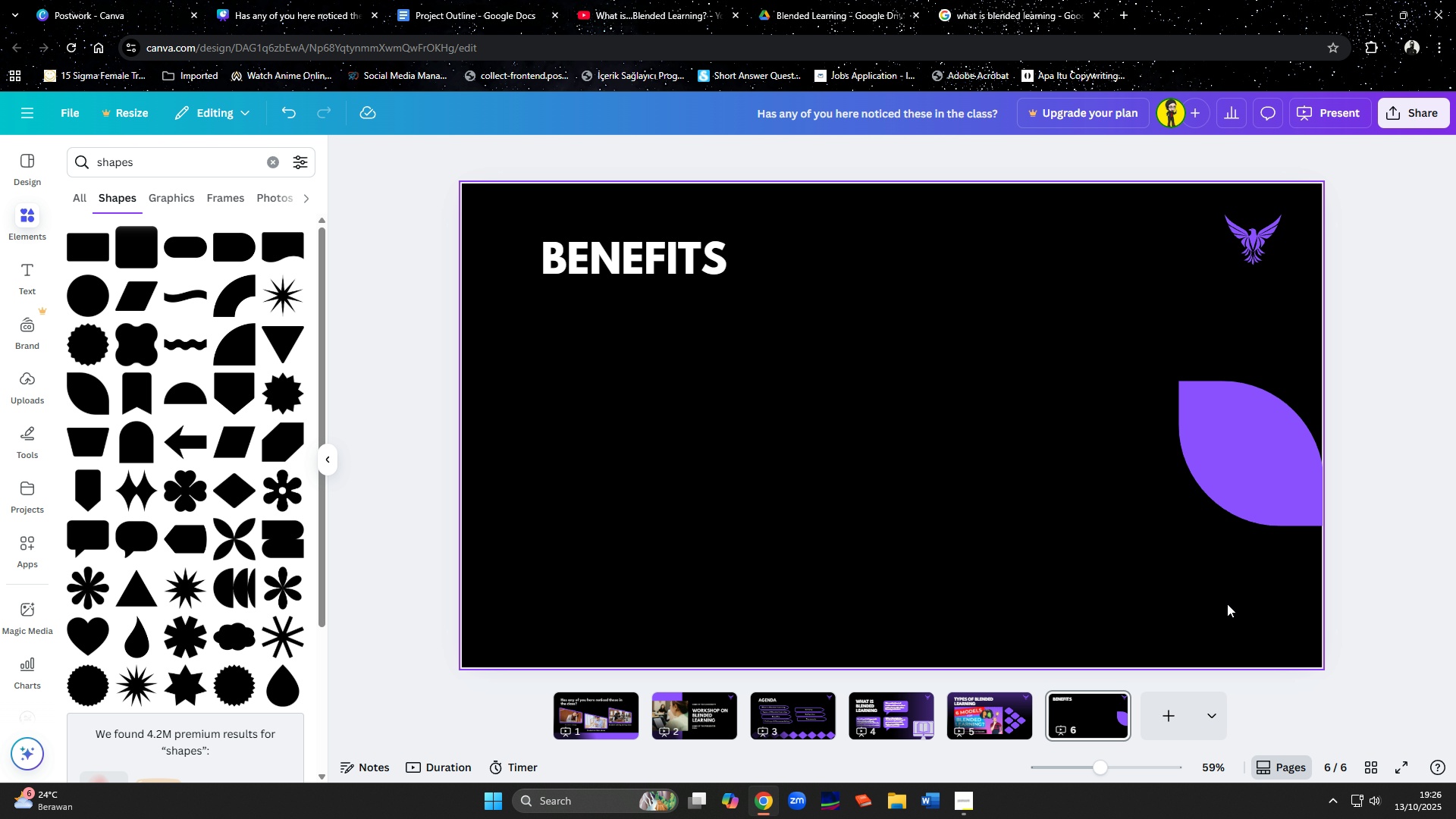 
key(Delete)
 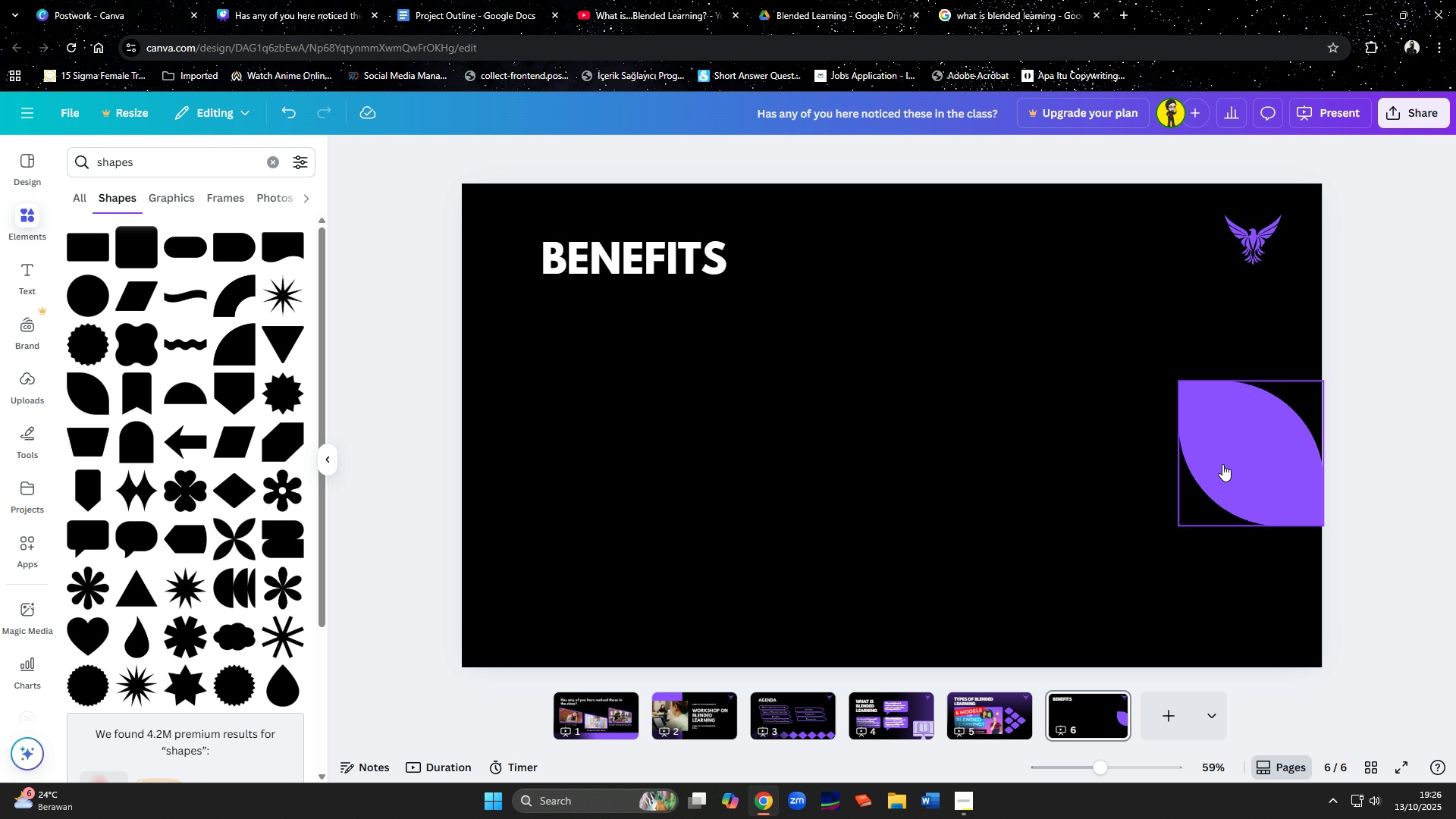 
left_click([1222, 464])
 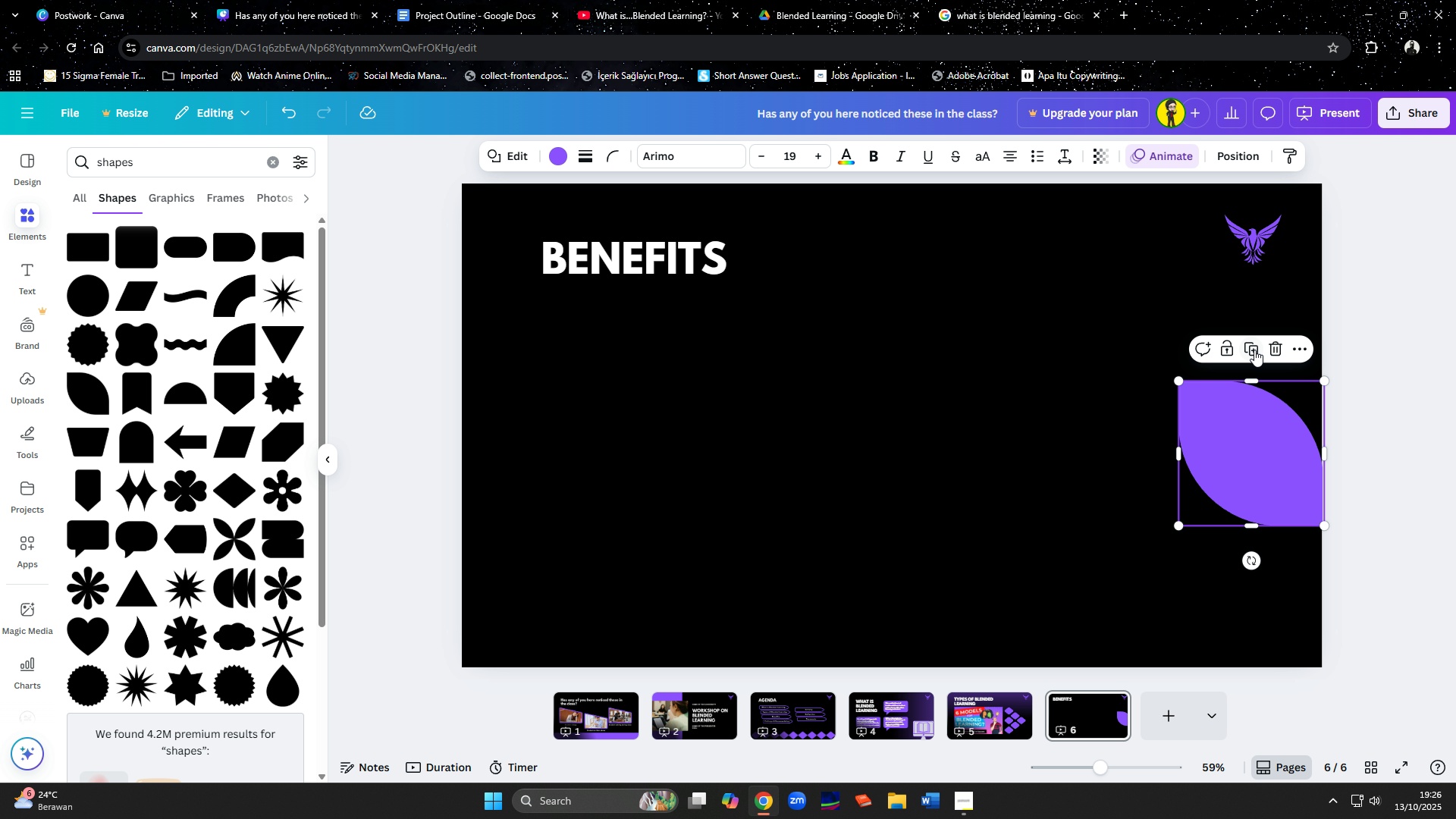 
left_click([1254, 350])
 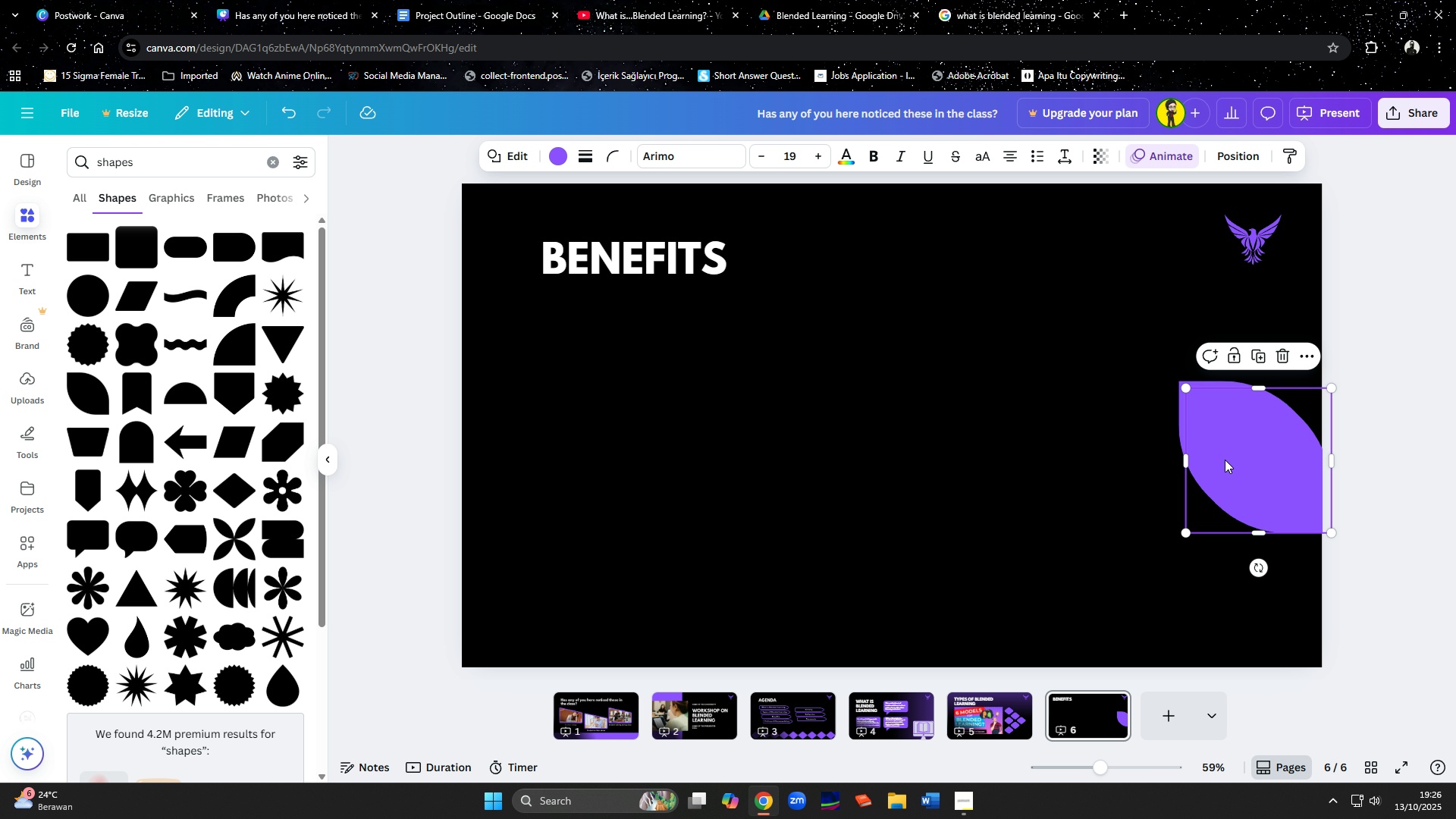 
left_click_drag(start_coordinate=[1225, 460], to_coordinate=[1005, 513])
 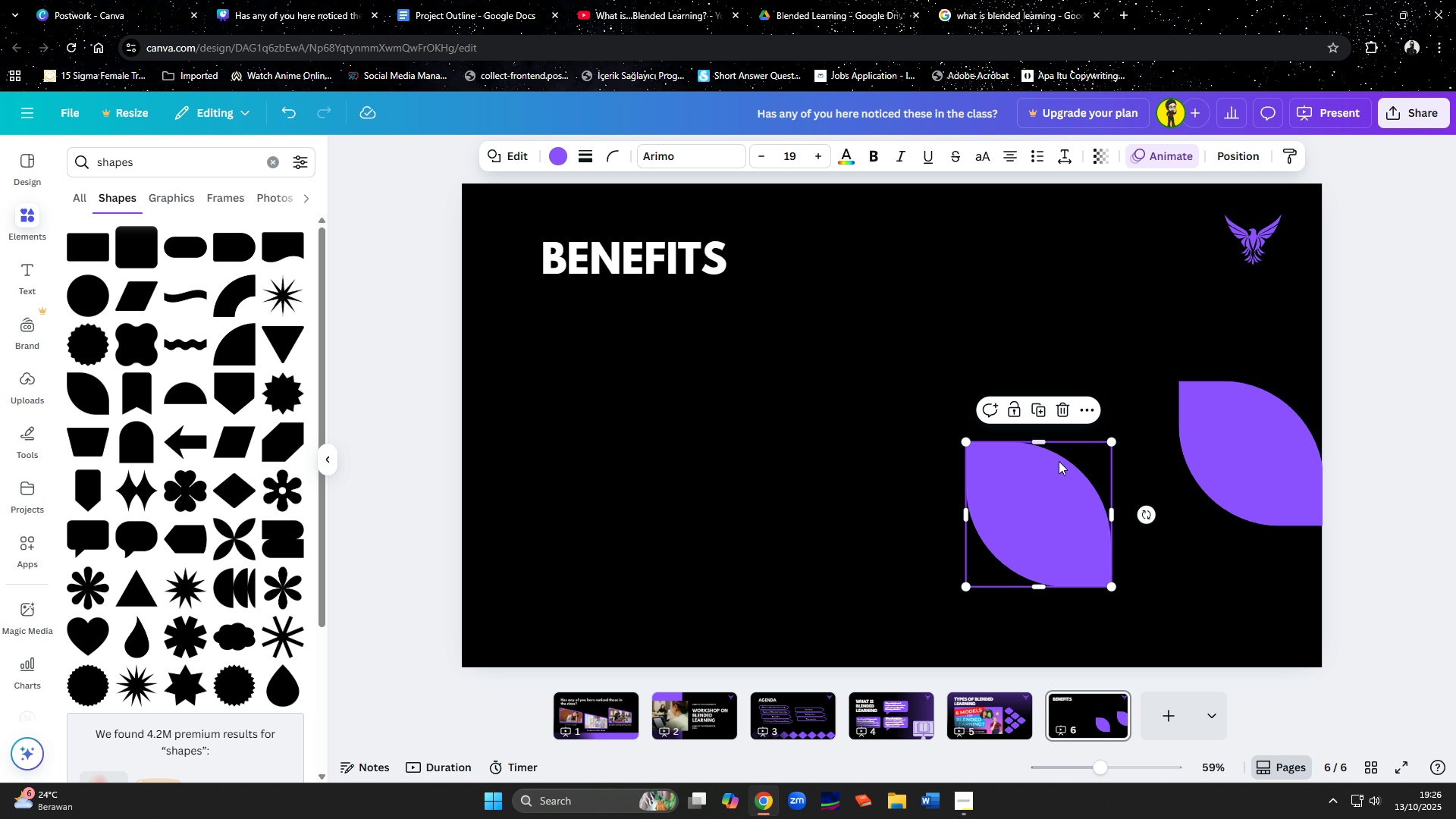 
left_click_drag(start_coordinate=[1141, 507], to_coordinate=[1046, 579])
 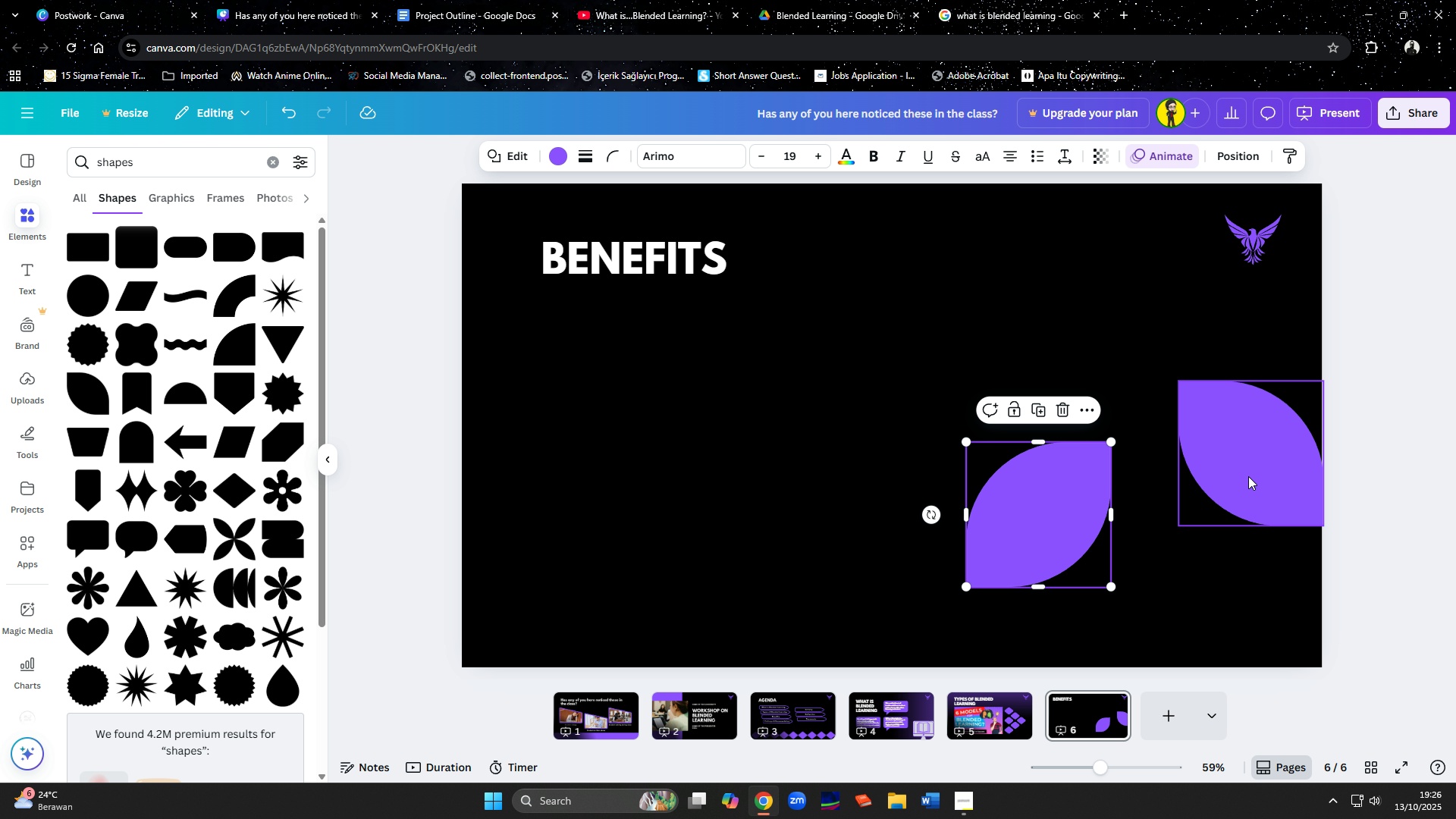 
left_click_drag(start_coordinate=[1248, 475], to_coordinate=[893, 536])
 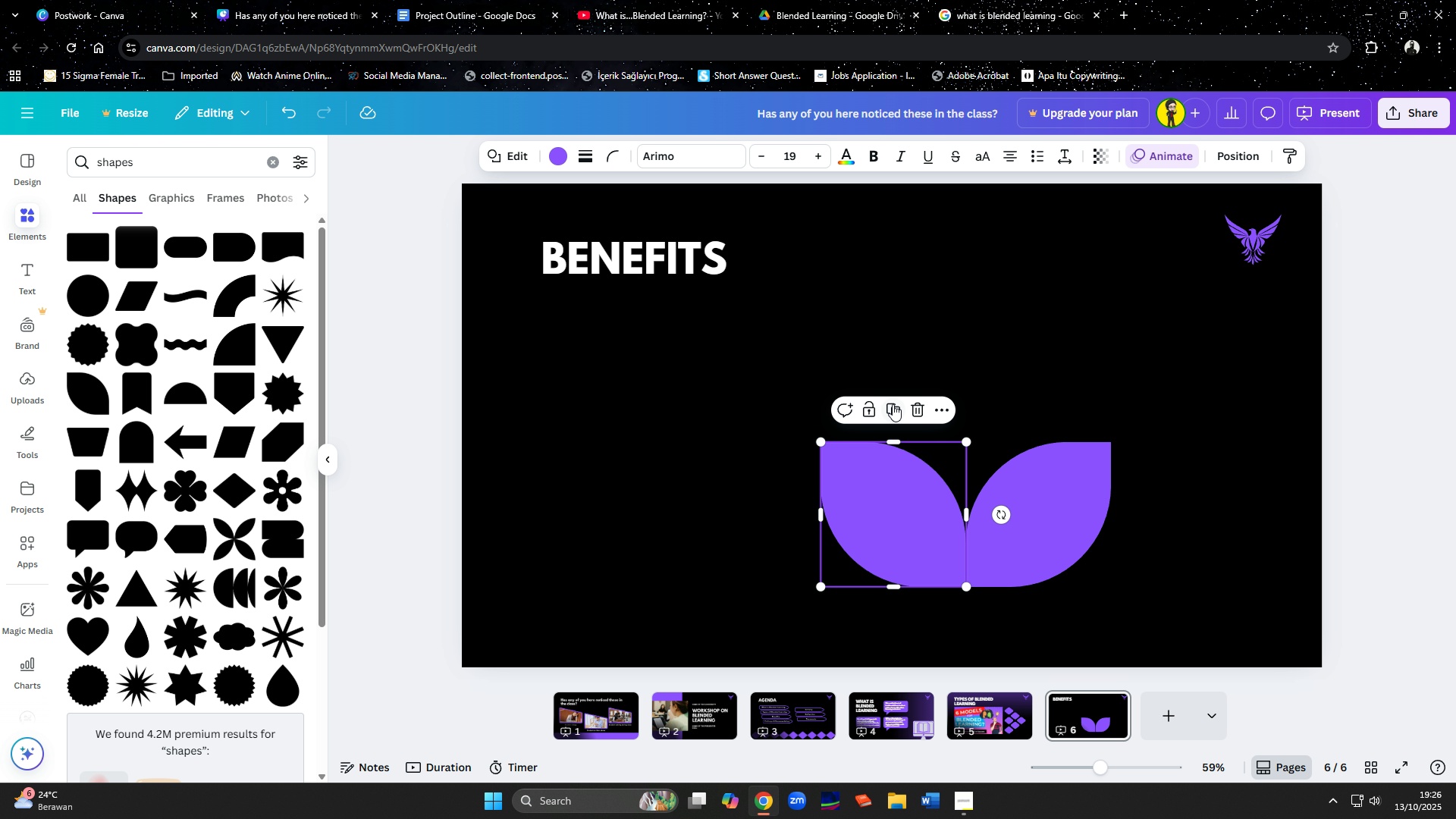 
left_click([891, 403])
 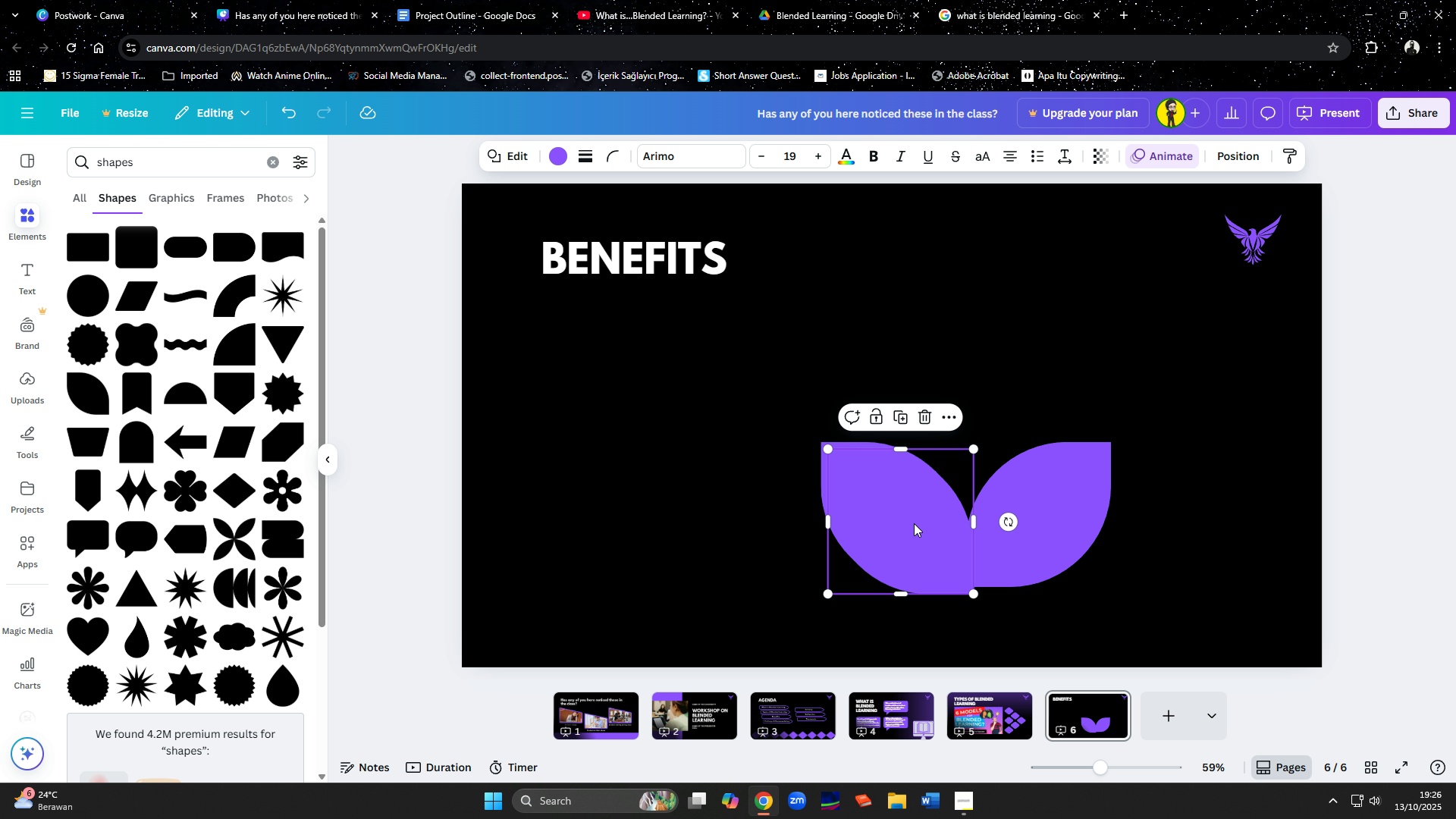 
left_click_drag(start_coordinate=[907, 526], to_coordinate=[947, 436])
 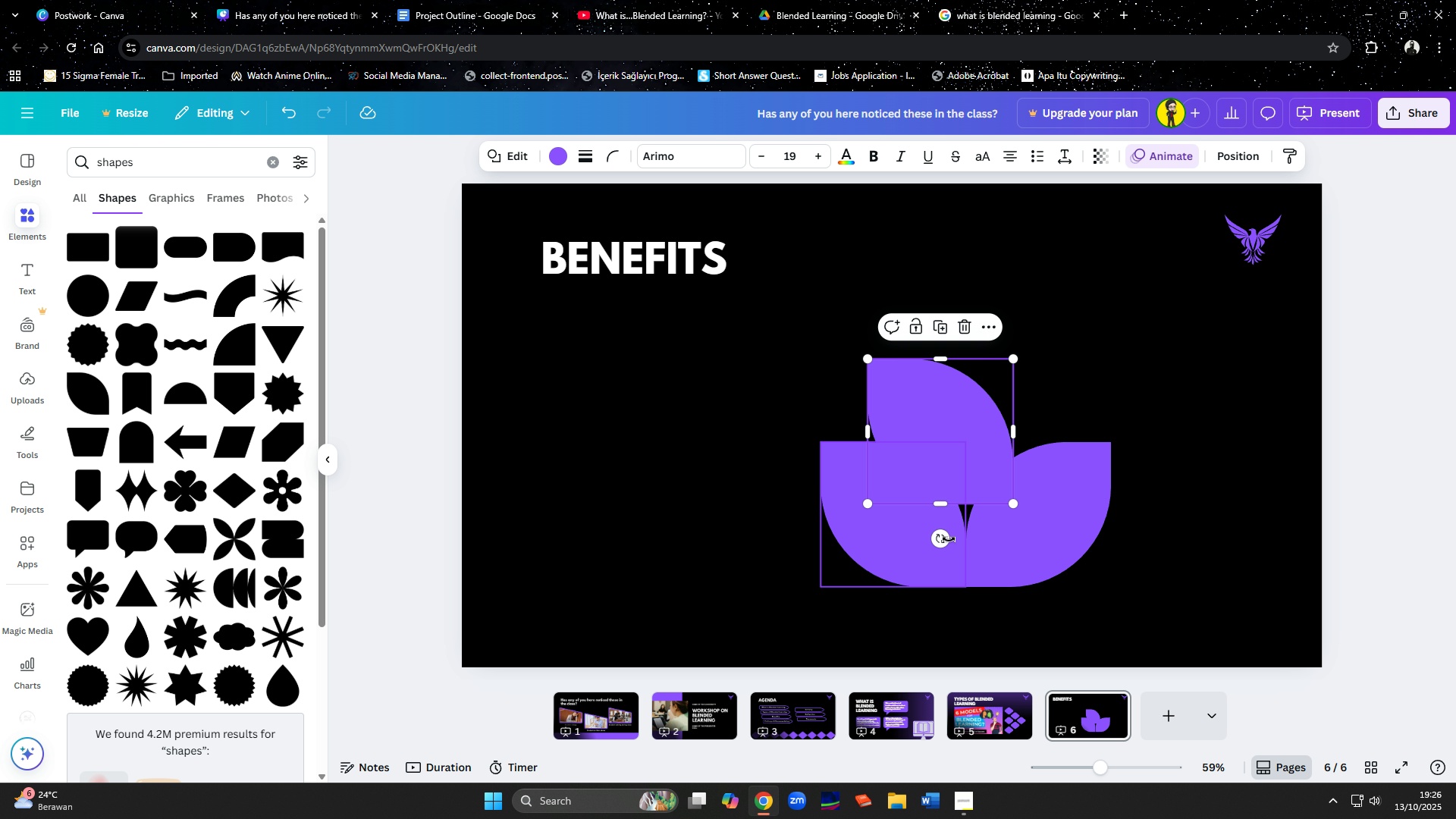 
left_click_drag(start_coordinate=[944, 538], to_coordinate=[861, 516])
 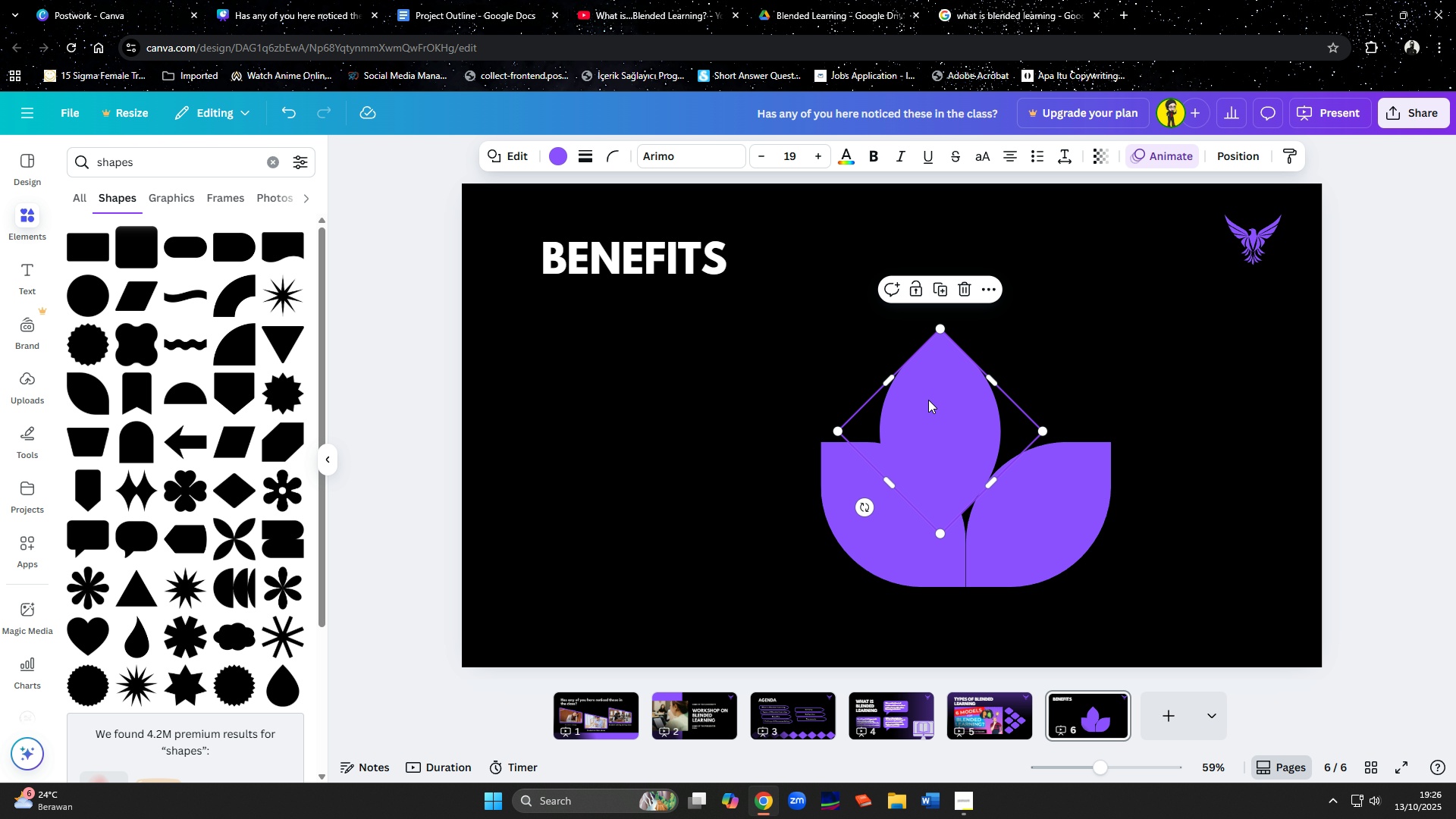 
left_click_drag(start_coordinate=[930, 400], to_coordinate=[951, 453])
 